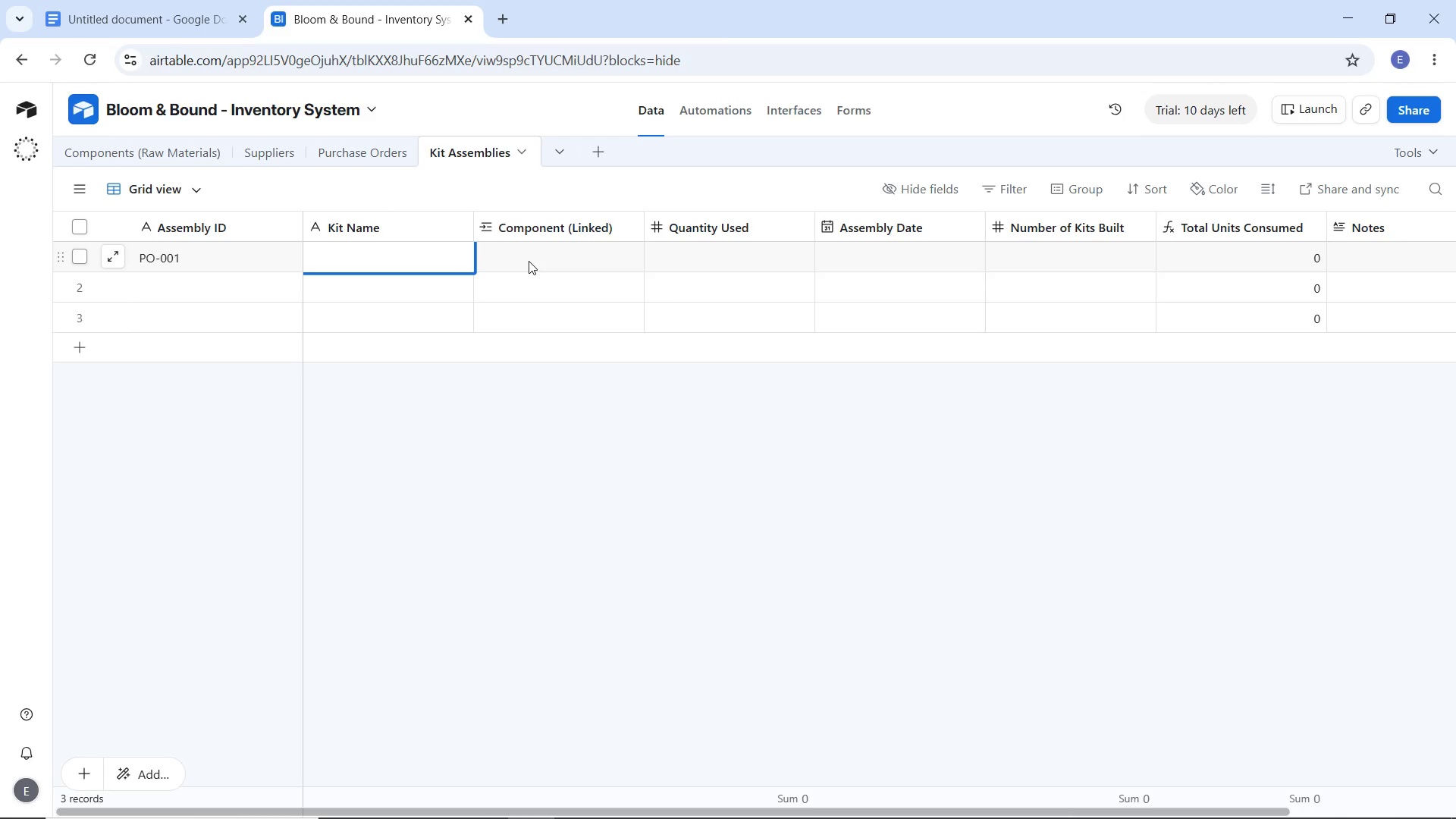 
double_click([245, 262])
 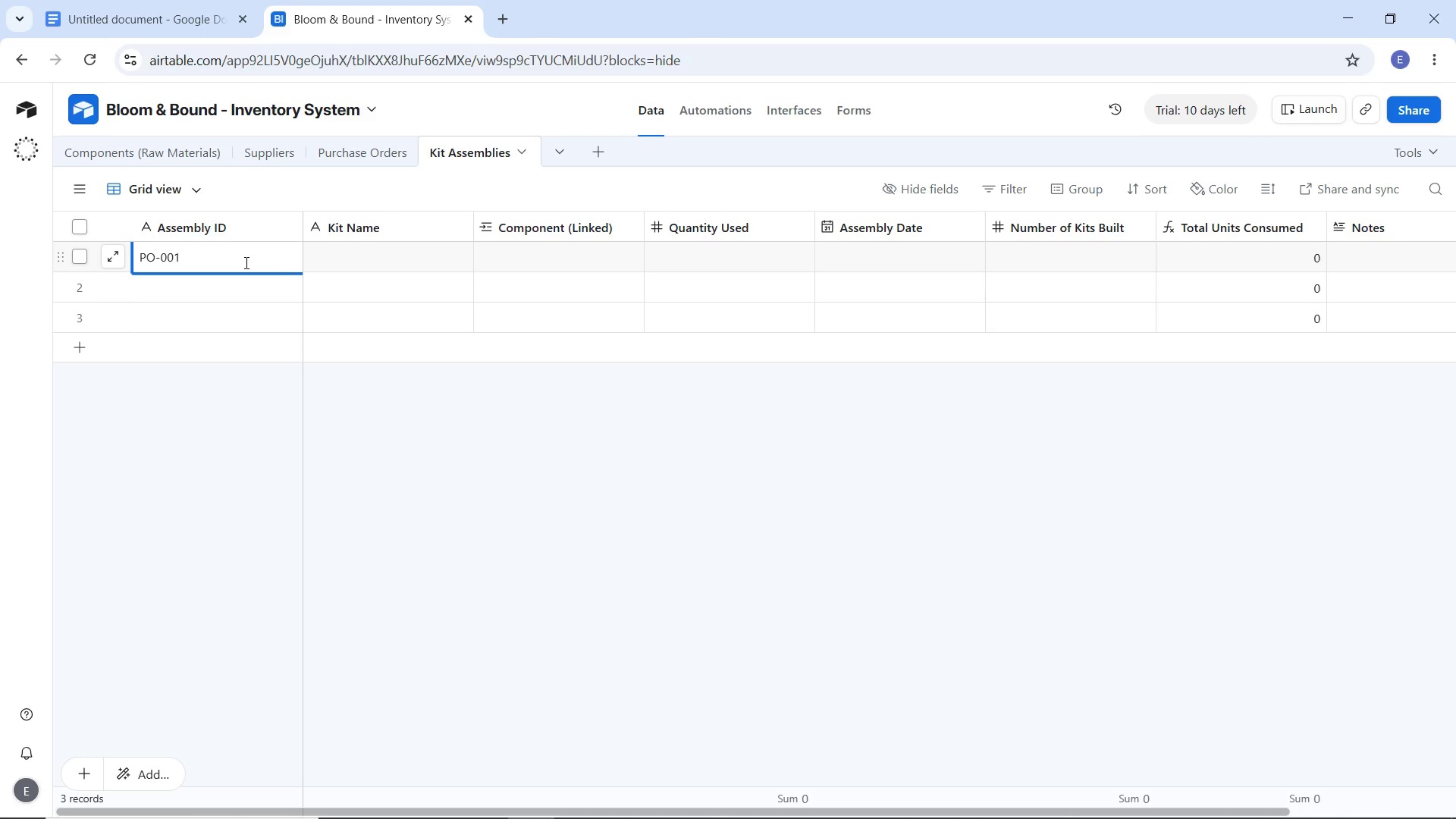 
wait(16.3)
 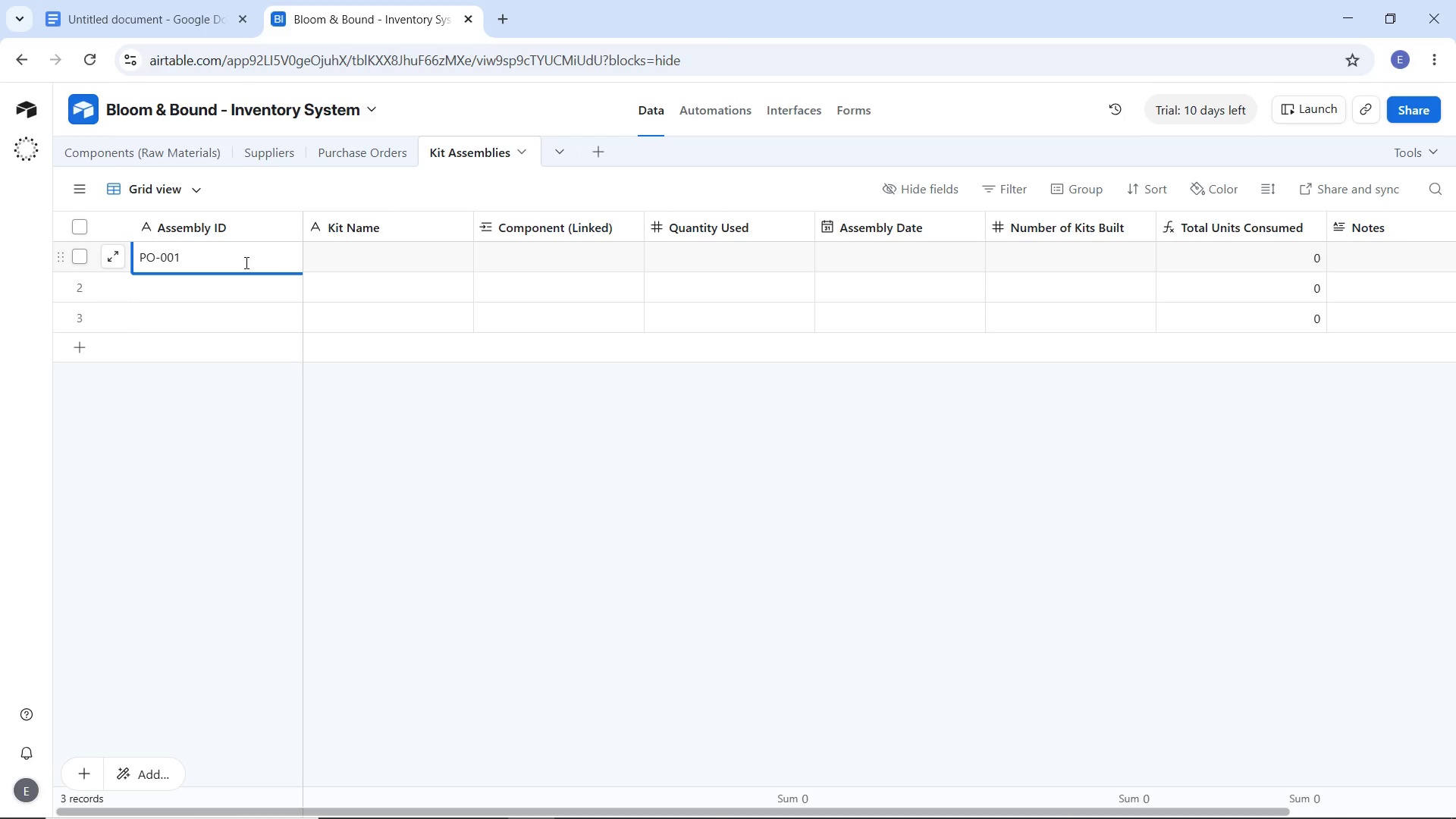 
double_click([561, 259])
 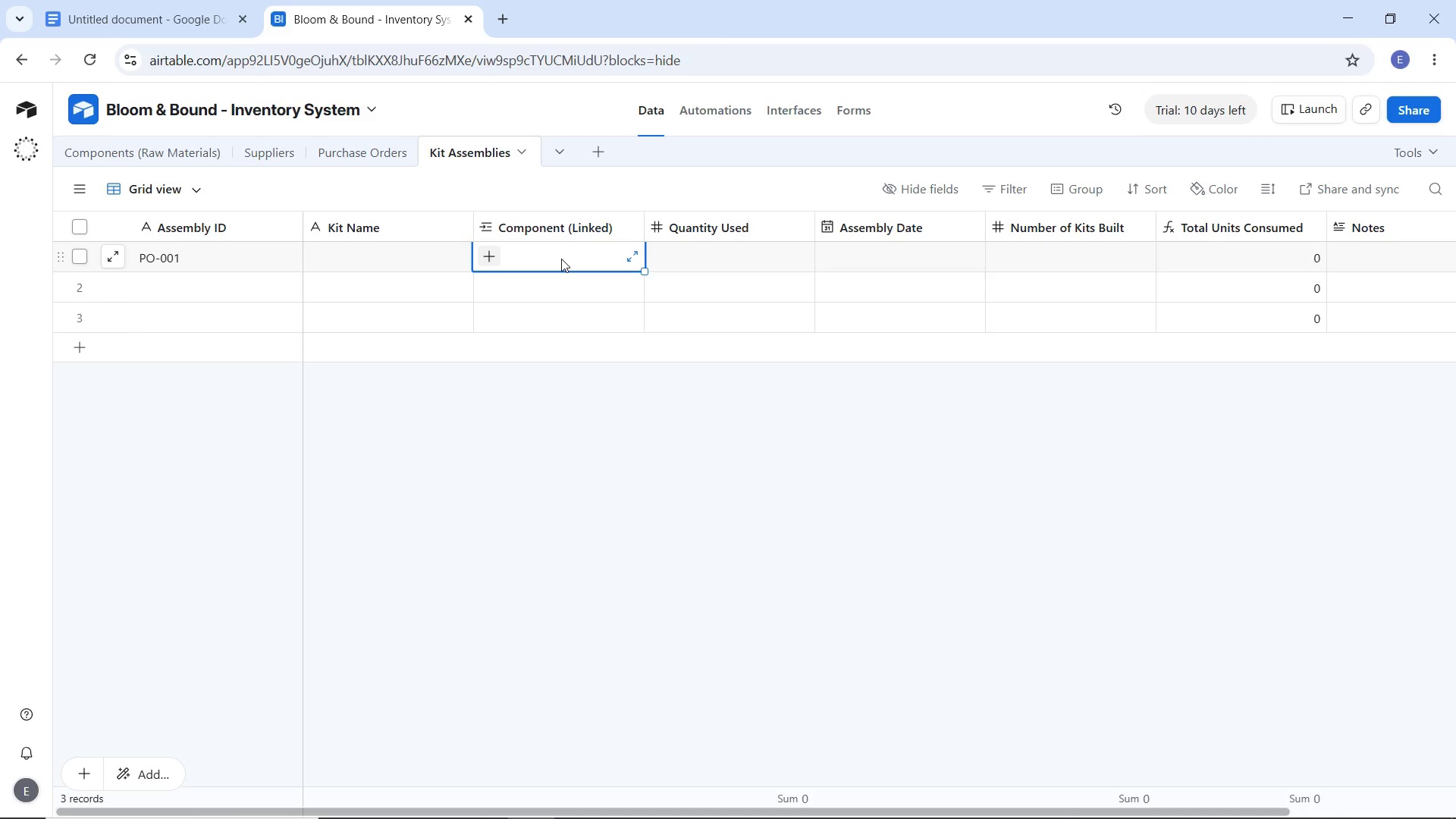 
triple_click([561, 259])
 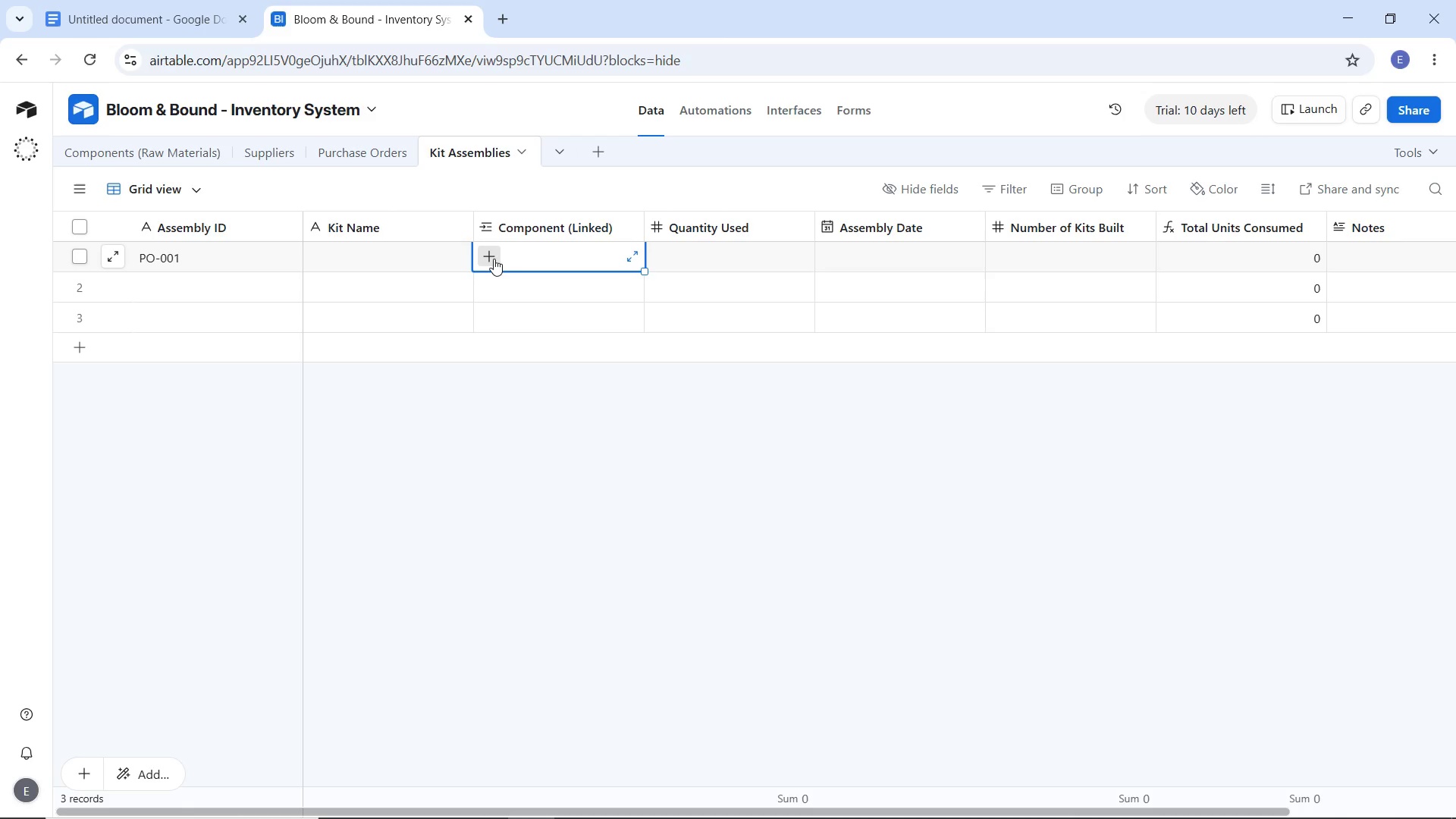 
left_click([494, 259])
 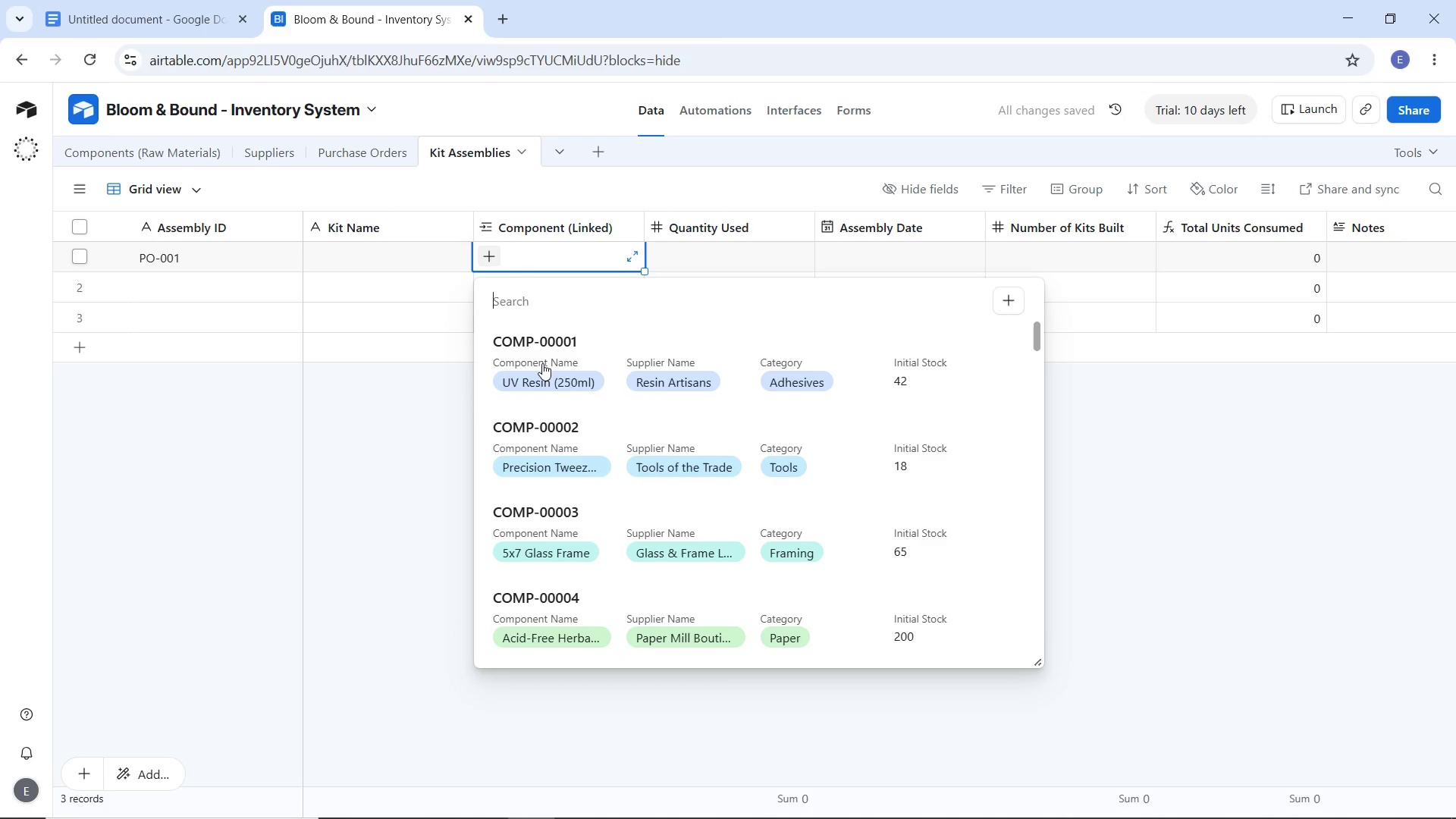 
scroll: coordinate [598, 444], scroll_direction: down, amount: 7.0
 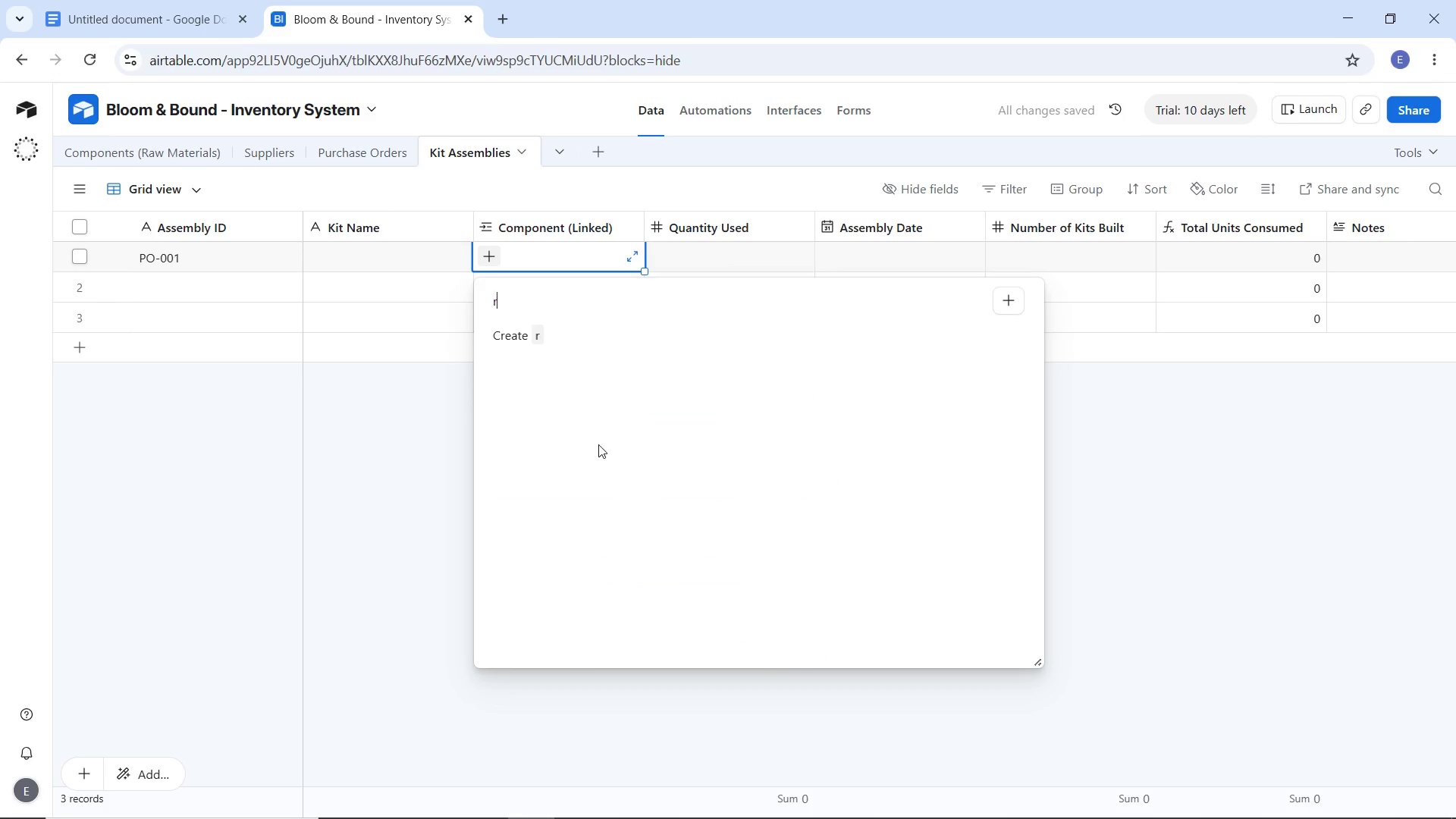 
type(res)
 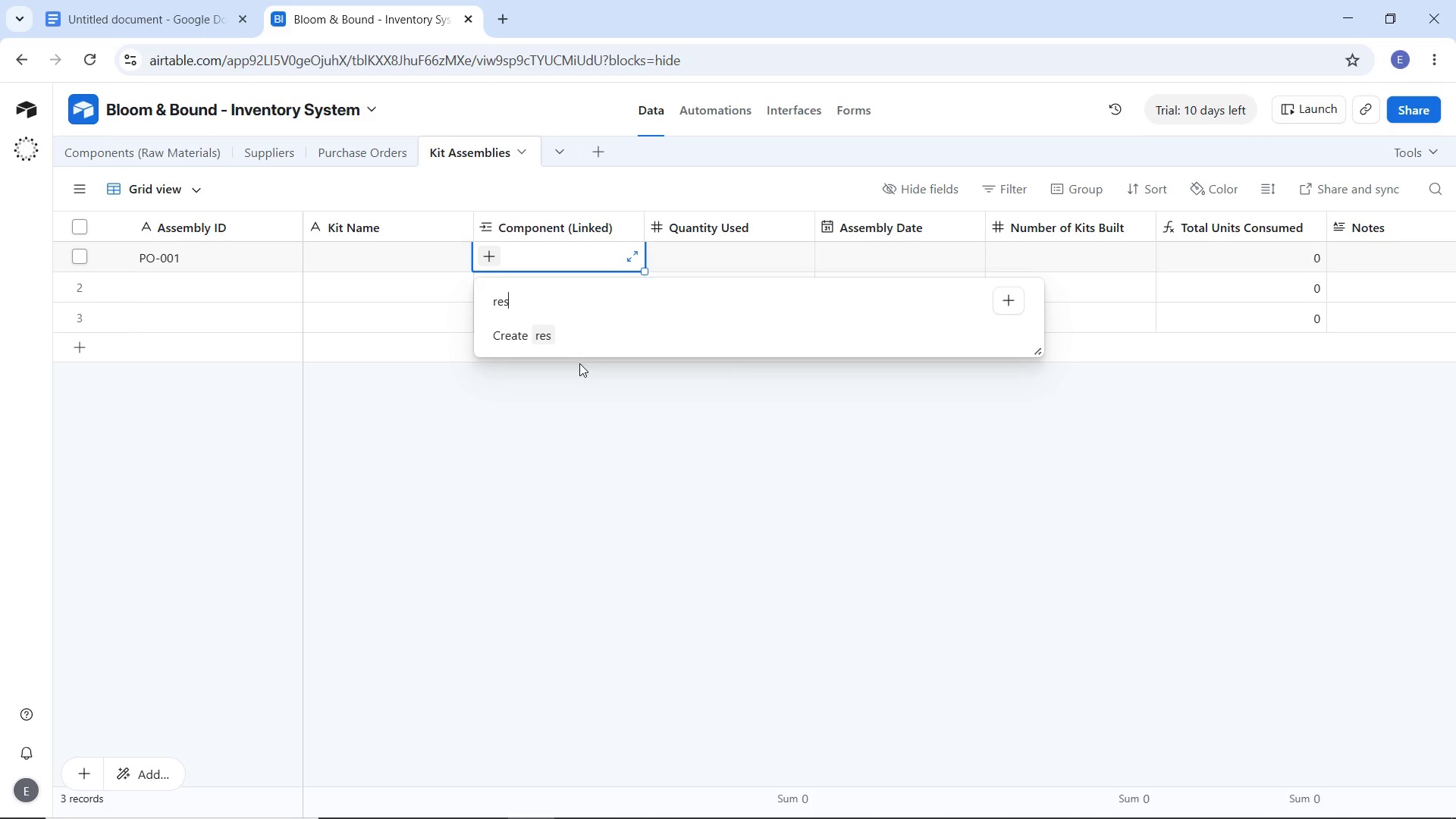 
key(Backspace)
 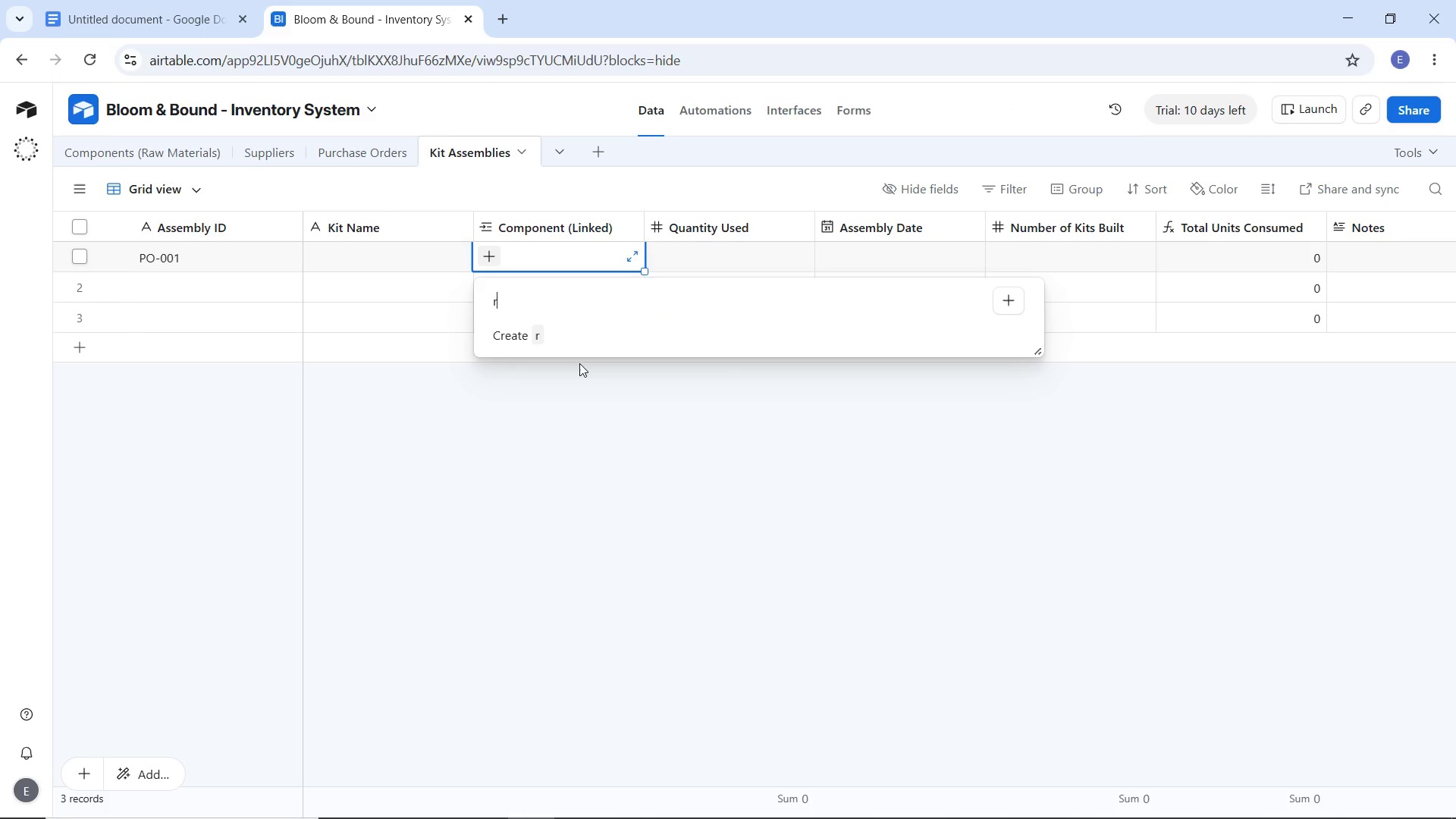 
key(Backspace)
 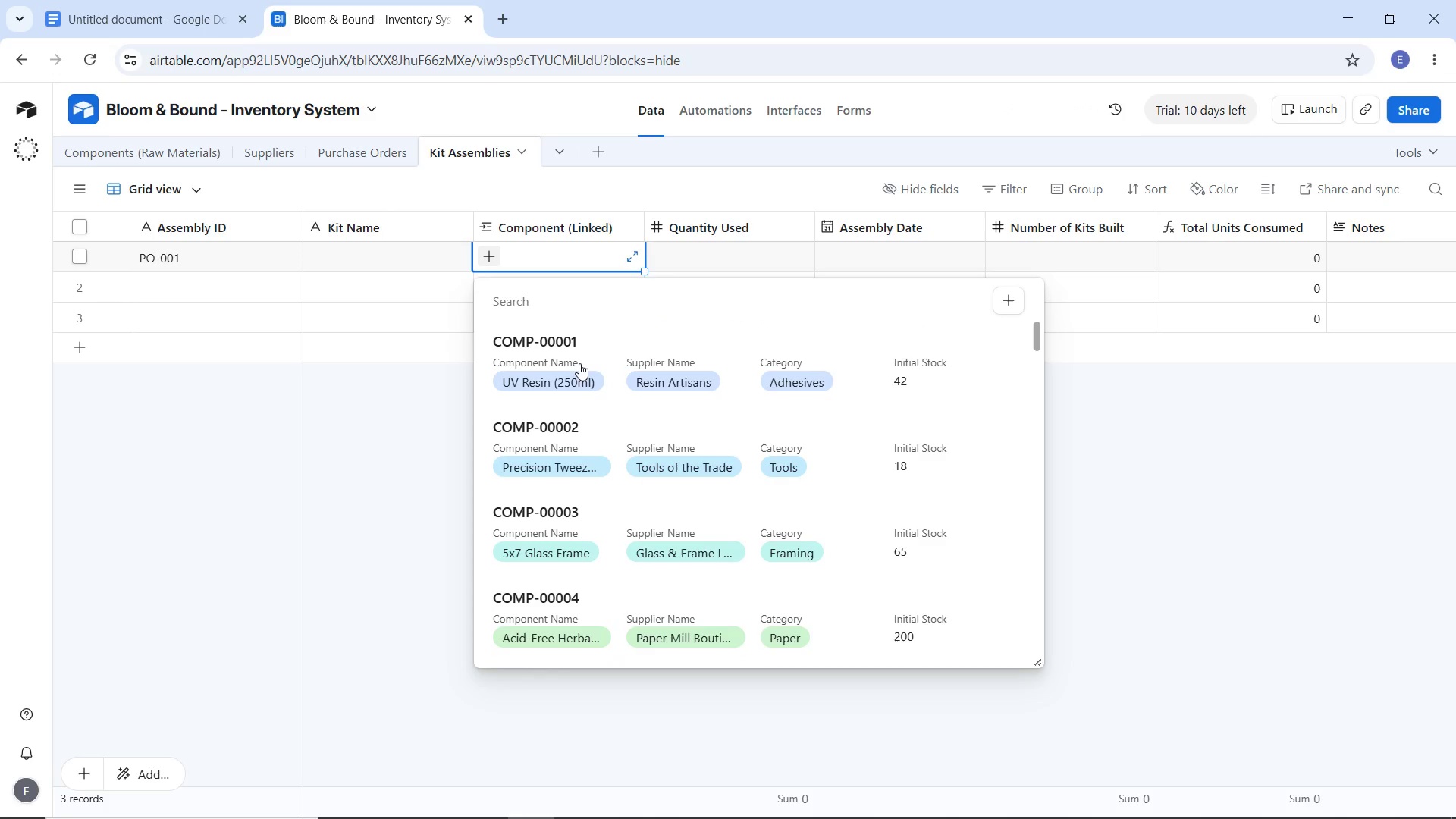 
key(Backspace)
 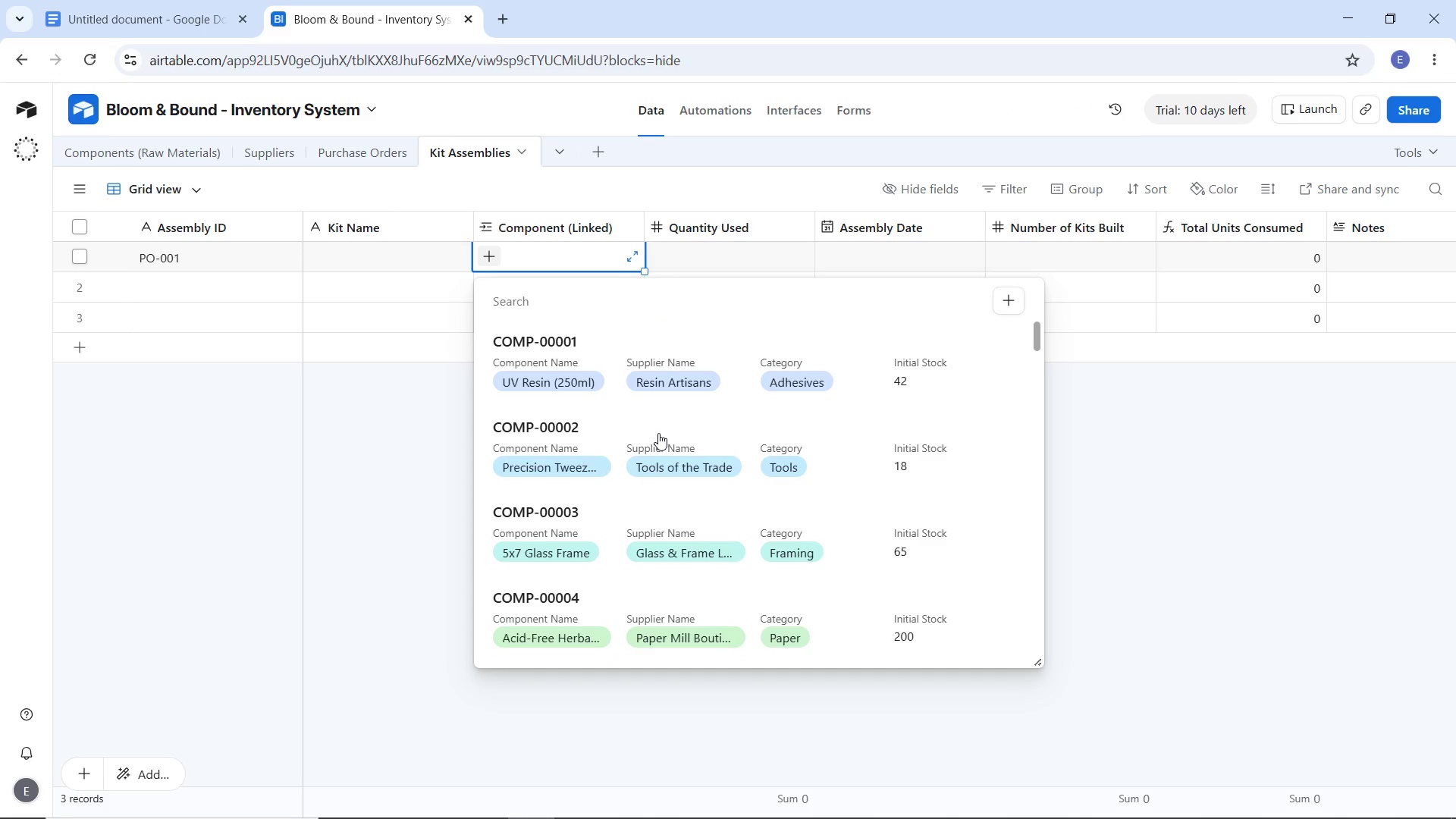 
key(Backspace)
 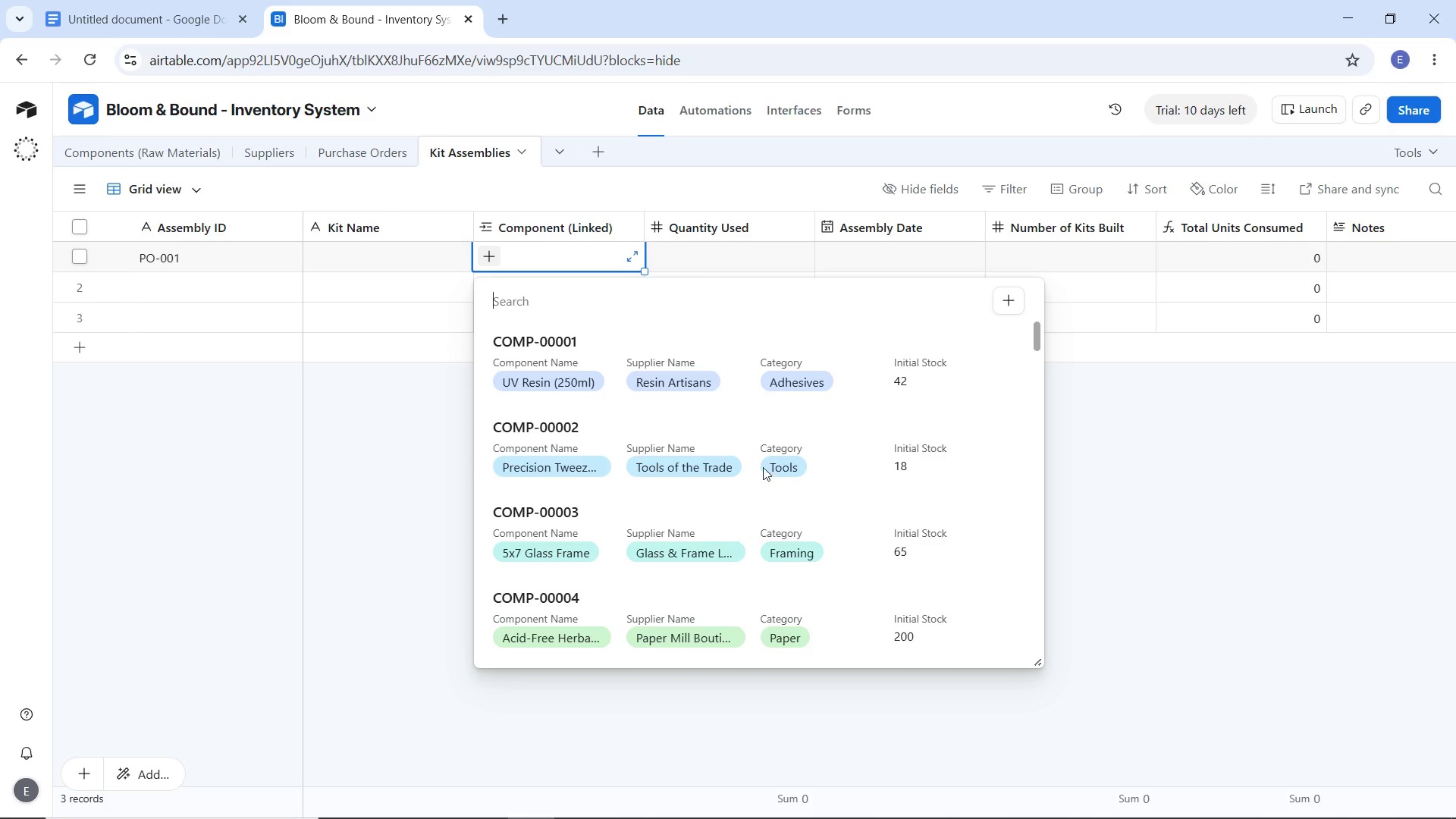 
scroll: coordinate [635, 528], scroll_direction: down, amount: 92.0
 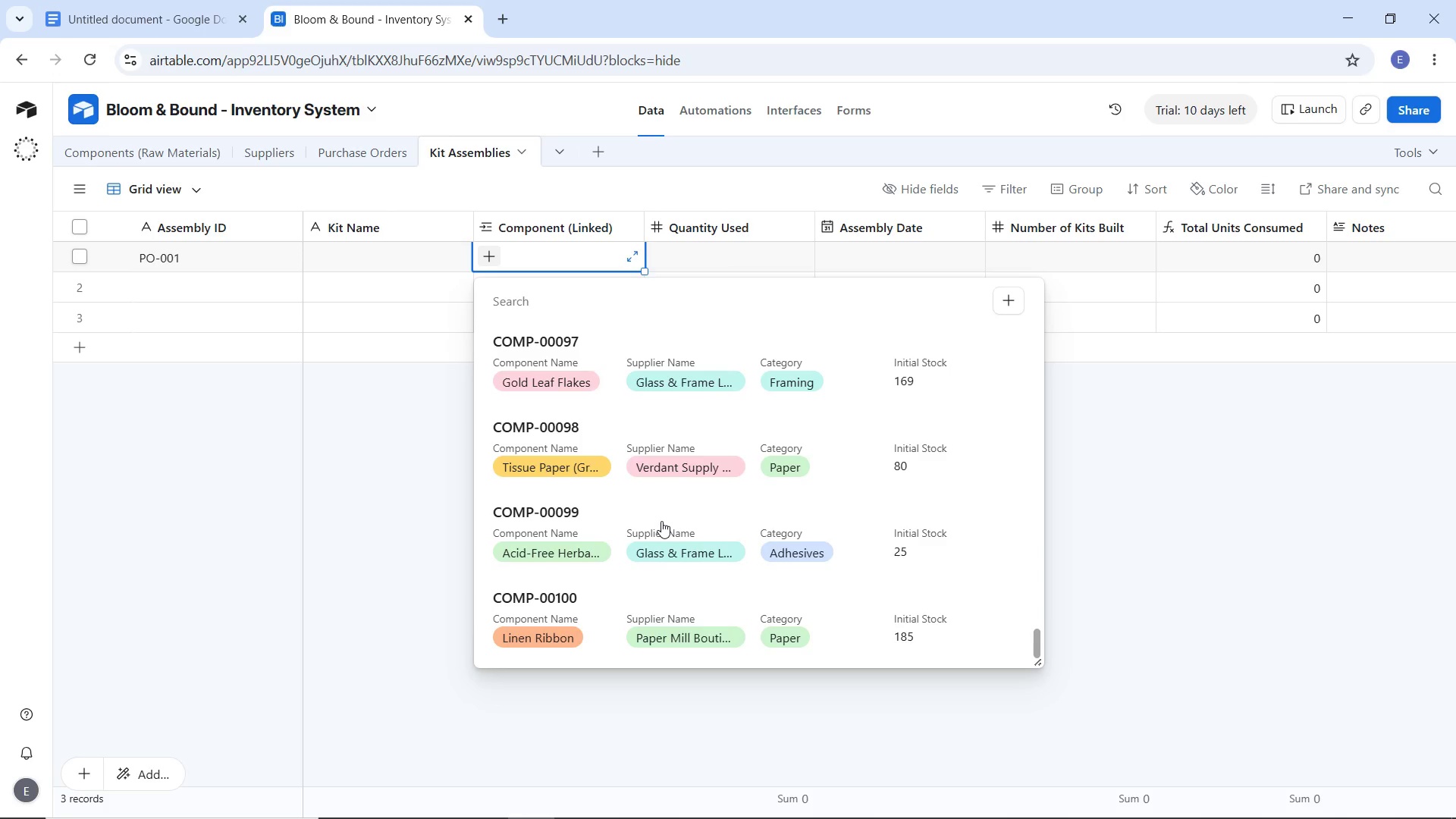 
wait(9.38)
 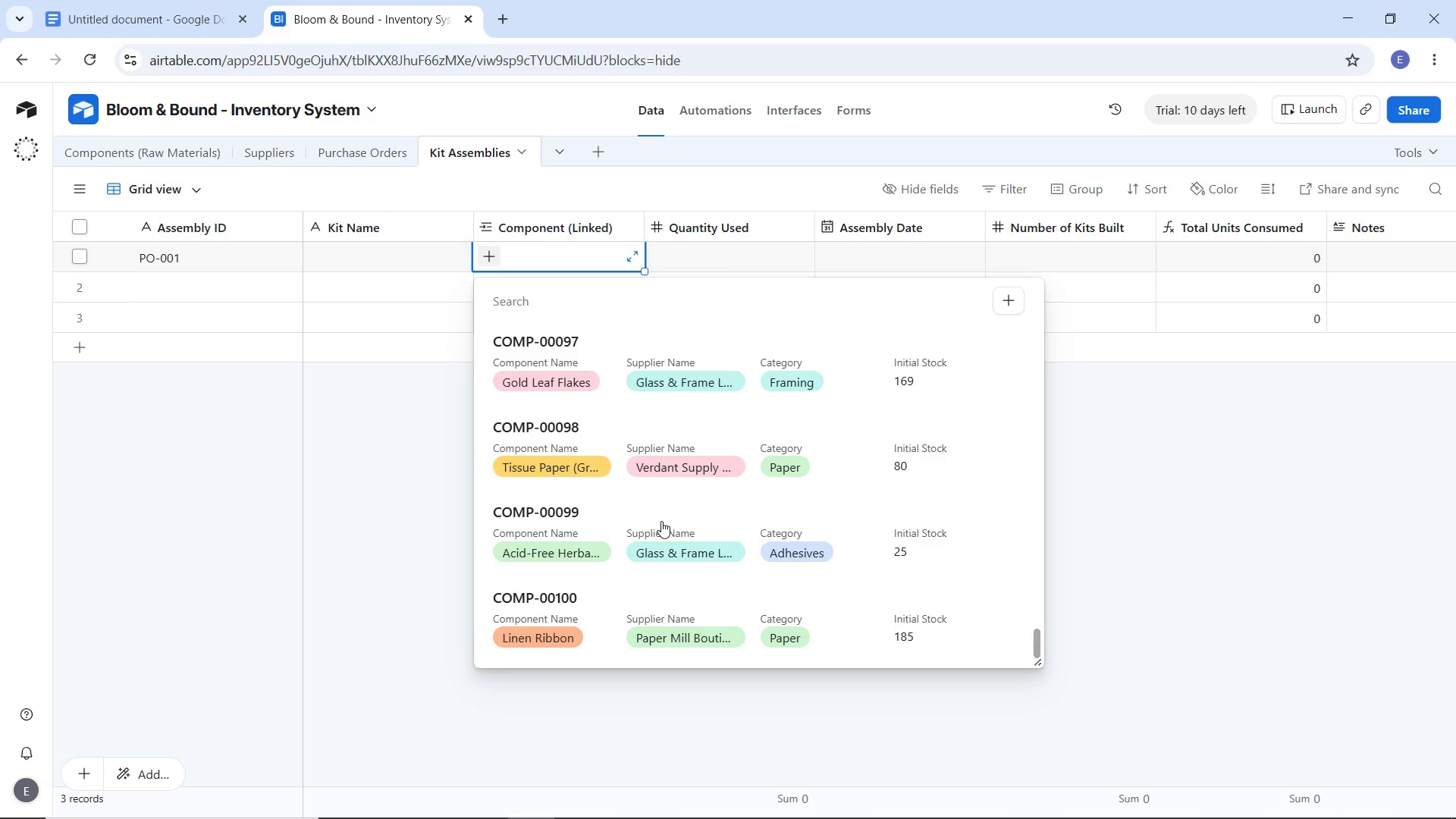 
left_click_drag(start_coordinate=[1037, 644], to_coordinate=[971, 294])
 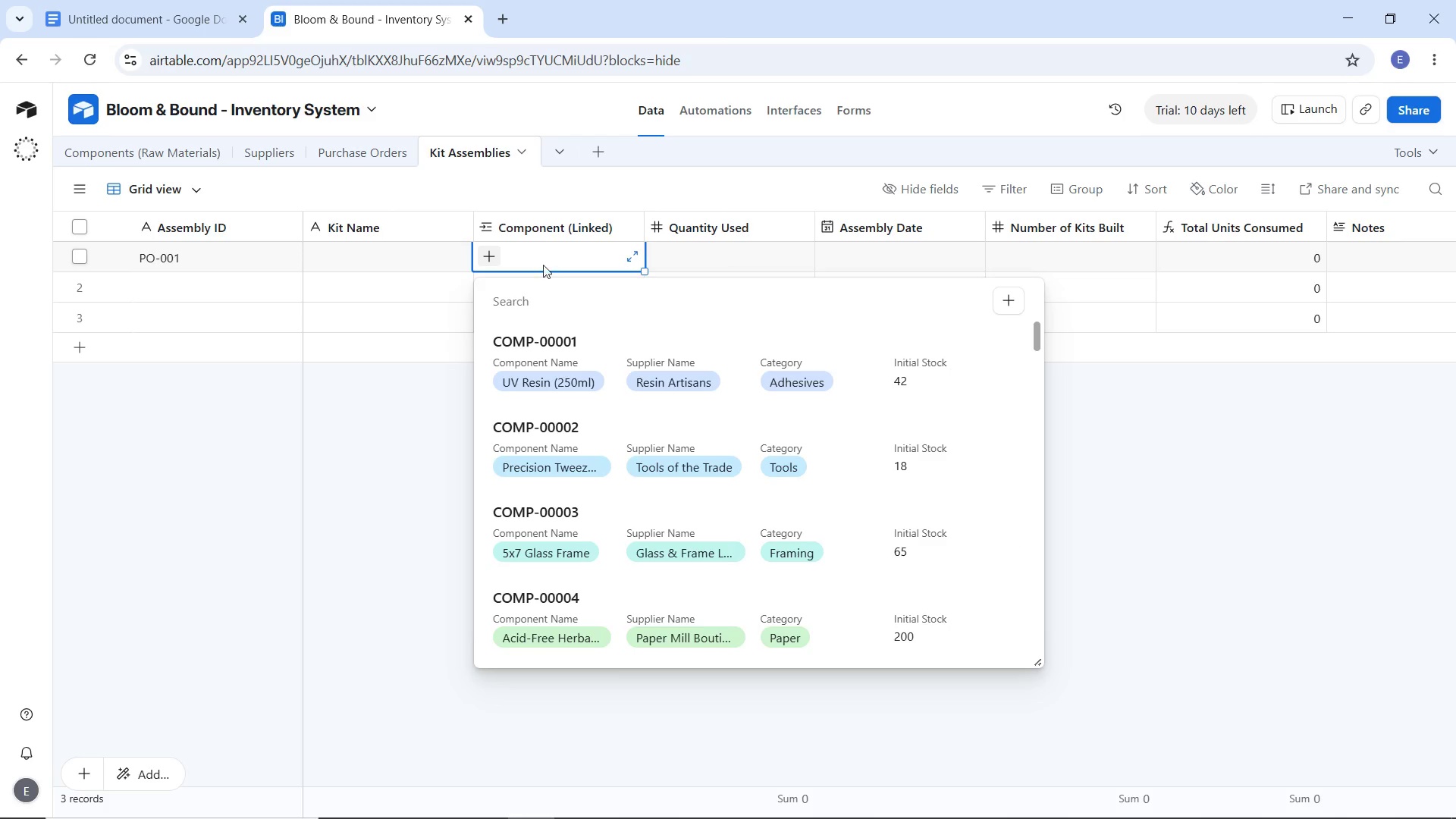 
left_click([541, 254])
 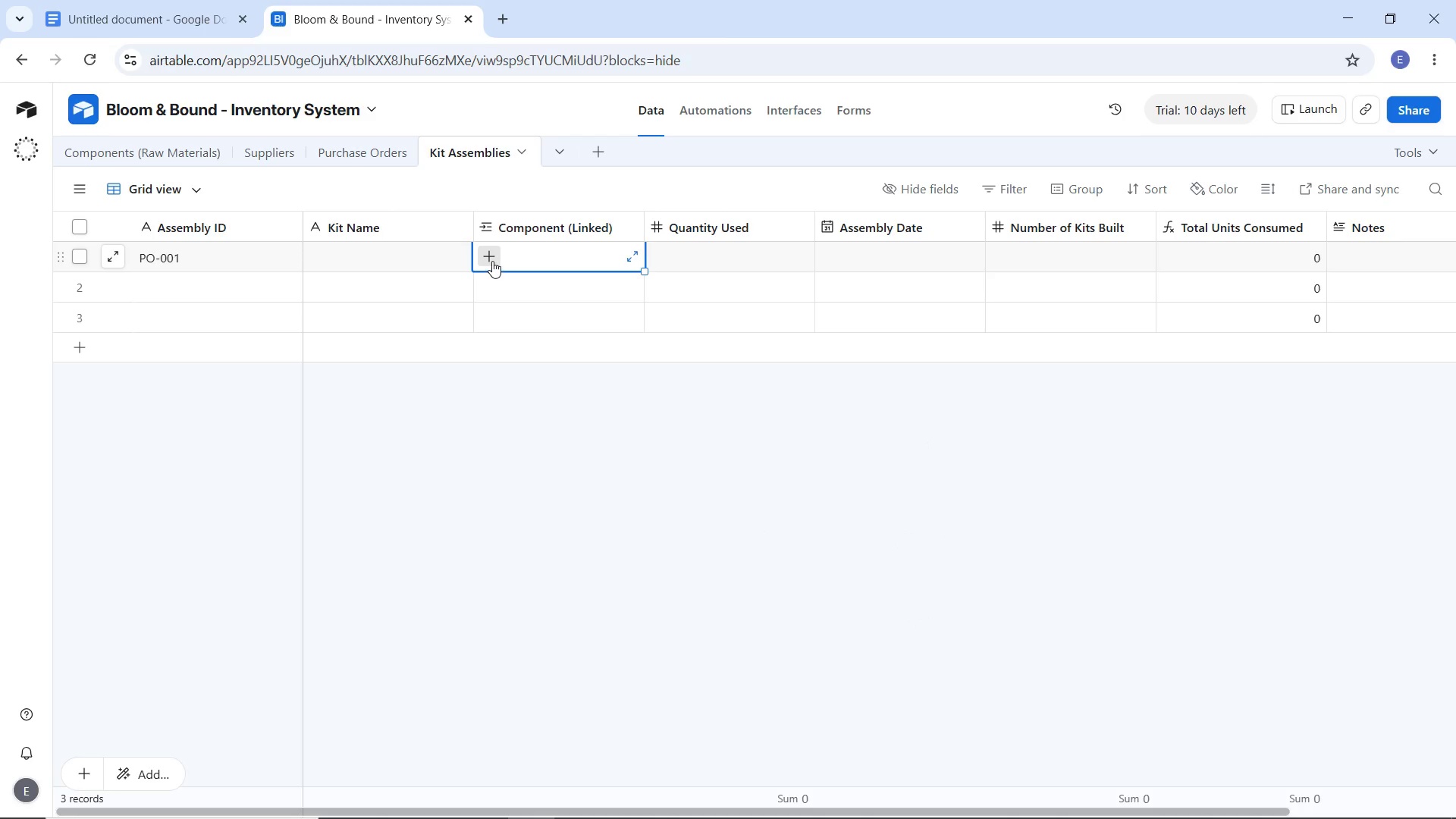 
left_click([492, 261])
 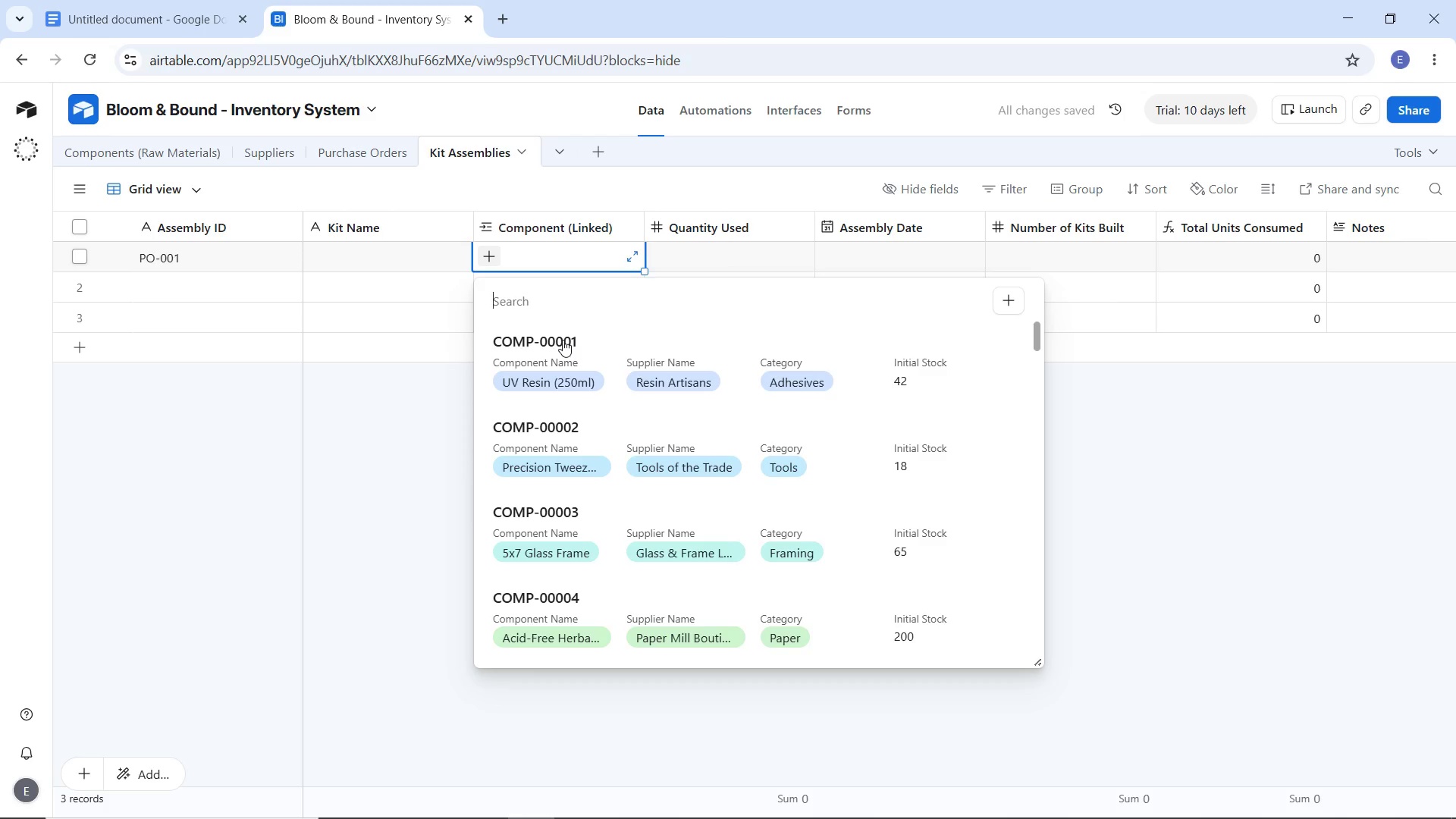 
key(R)
 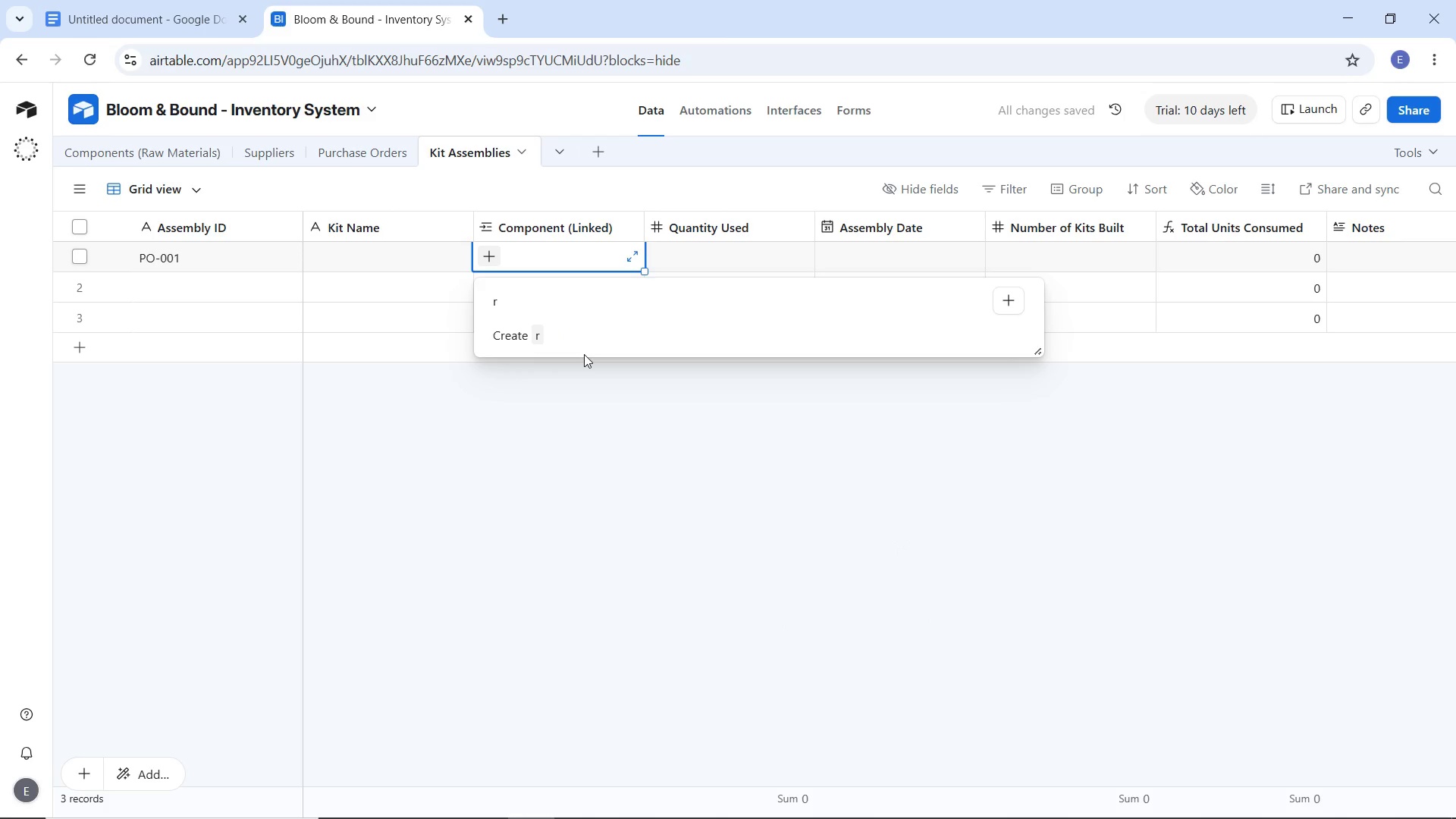 
key(Backspace)
 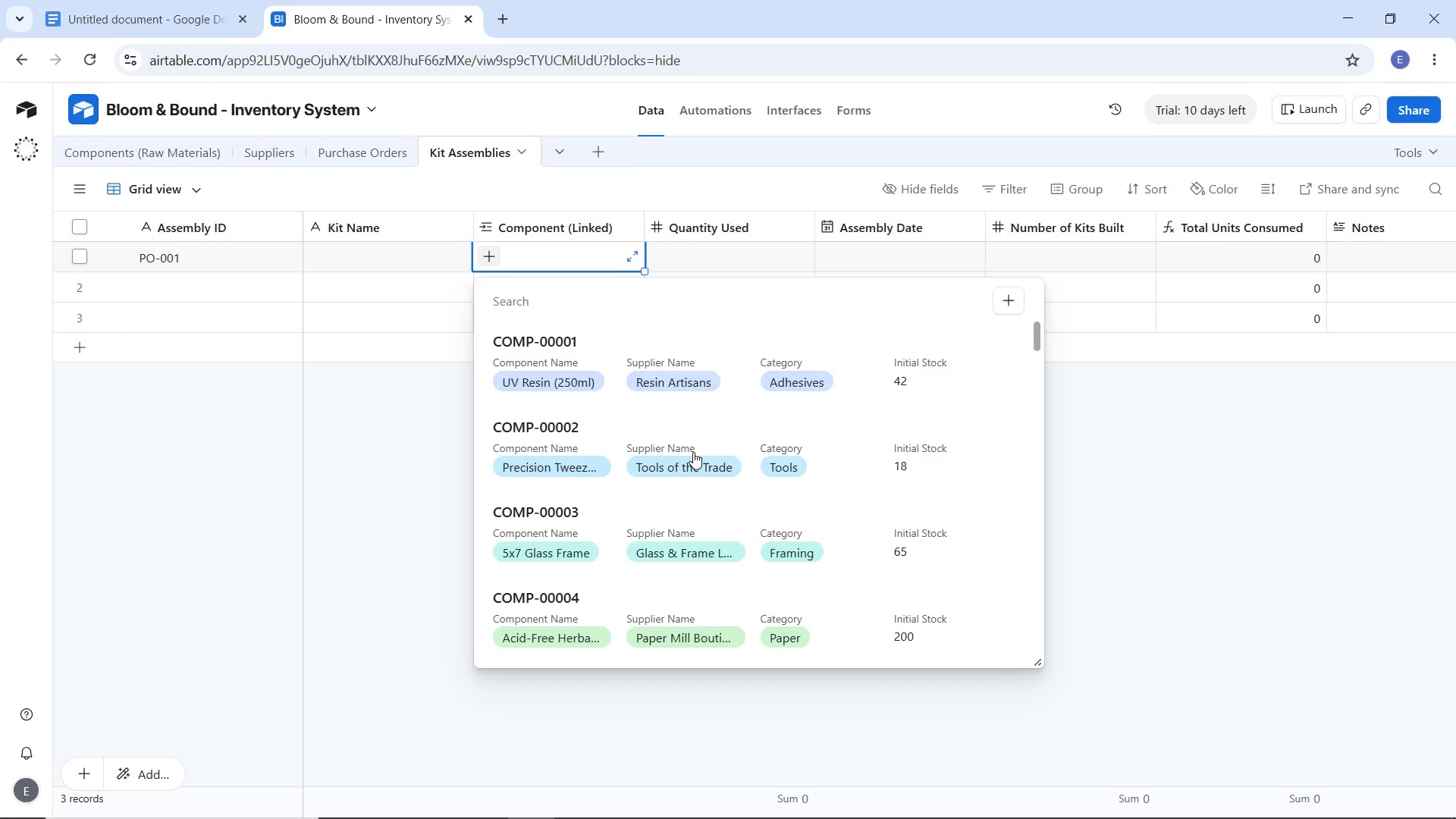 
wait(12.73)
 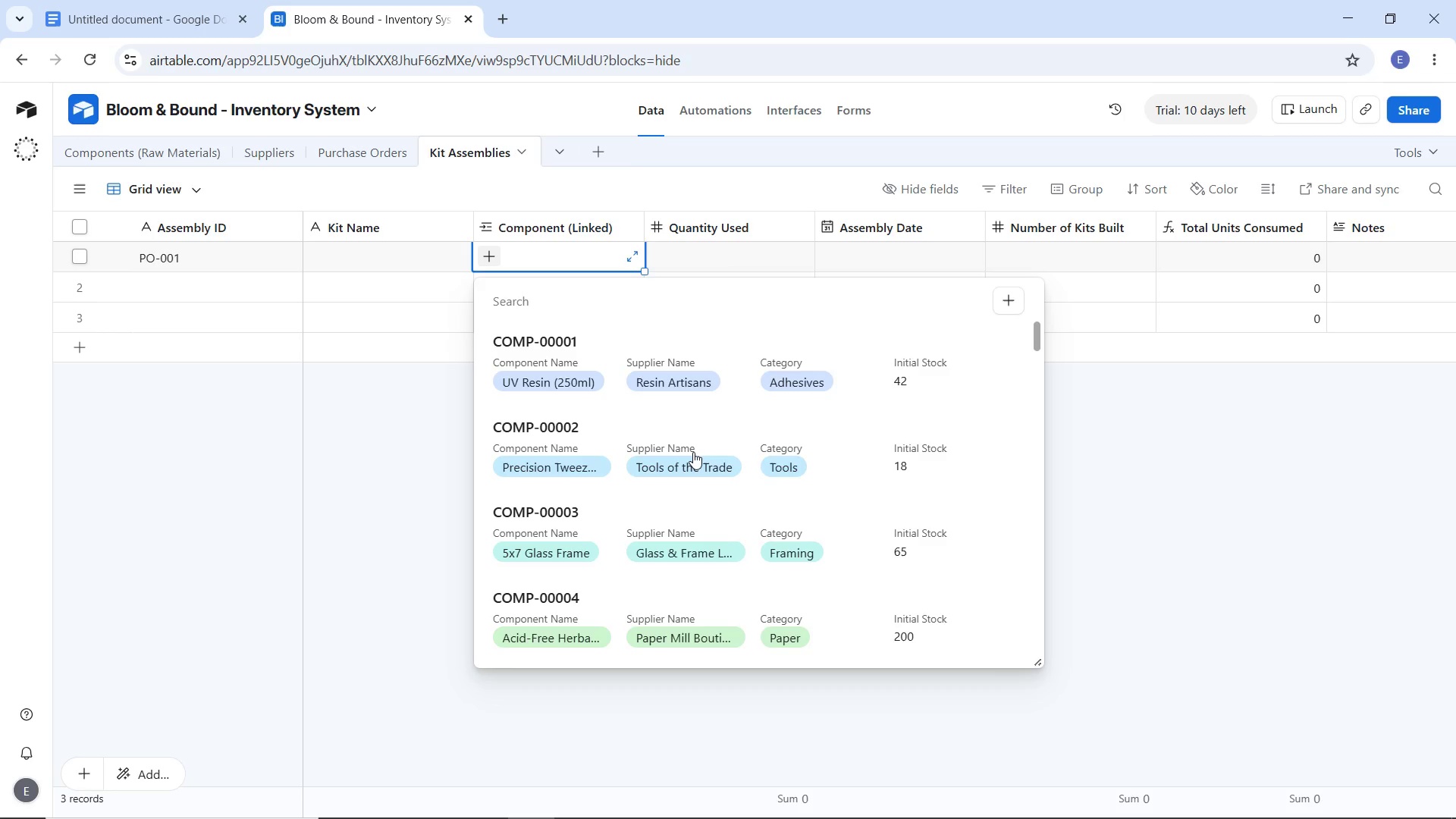 
left_click([626, 385])
 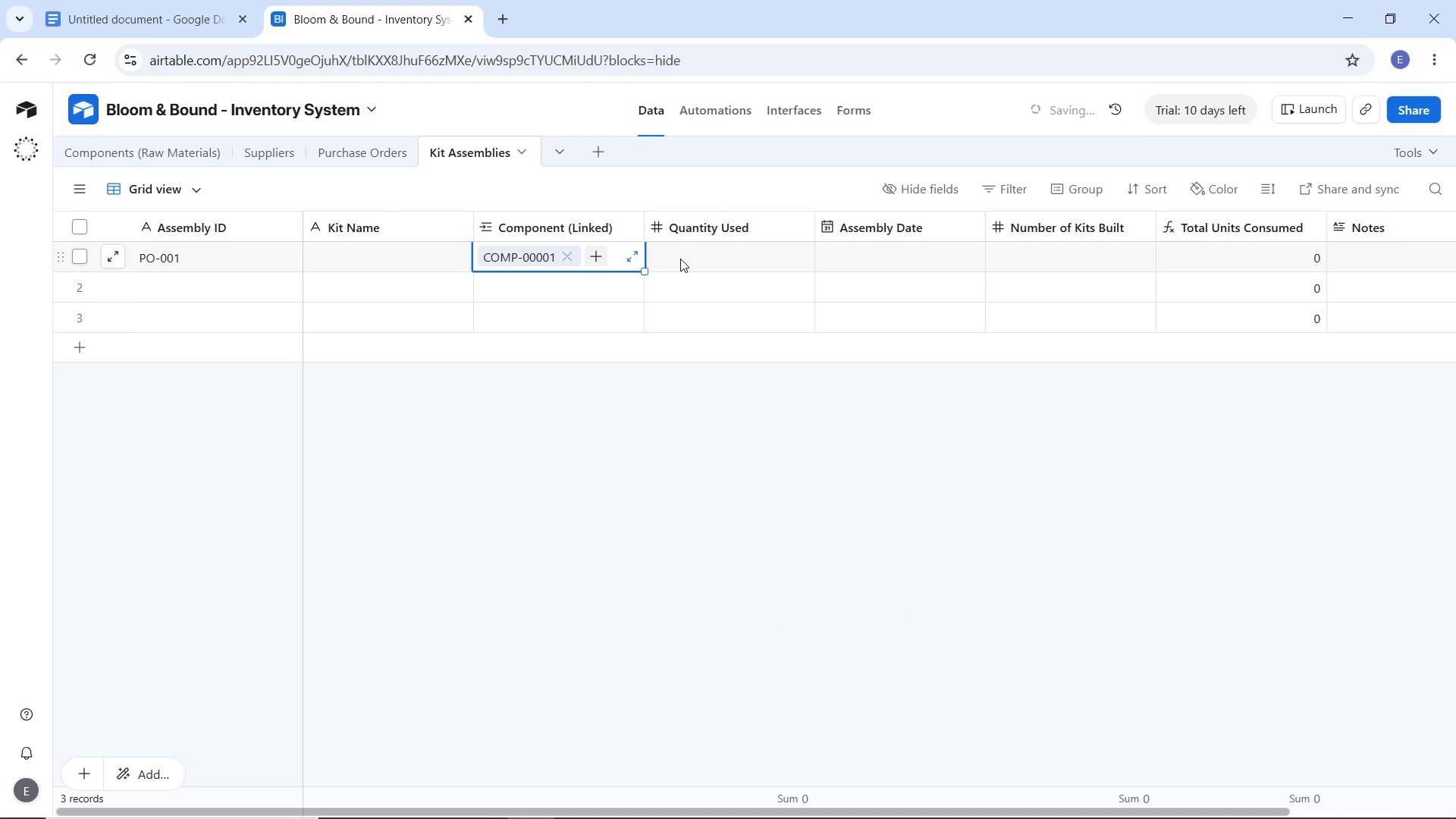 
left_click([680, 259])
 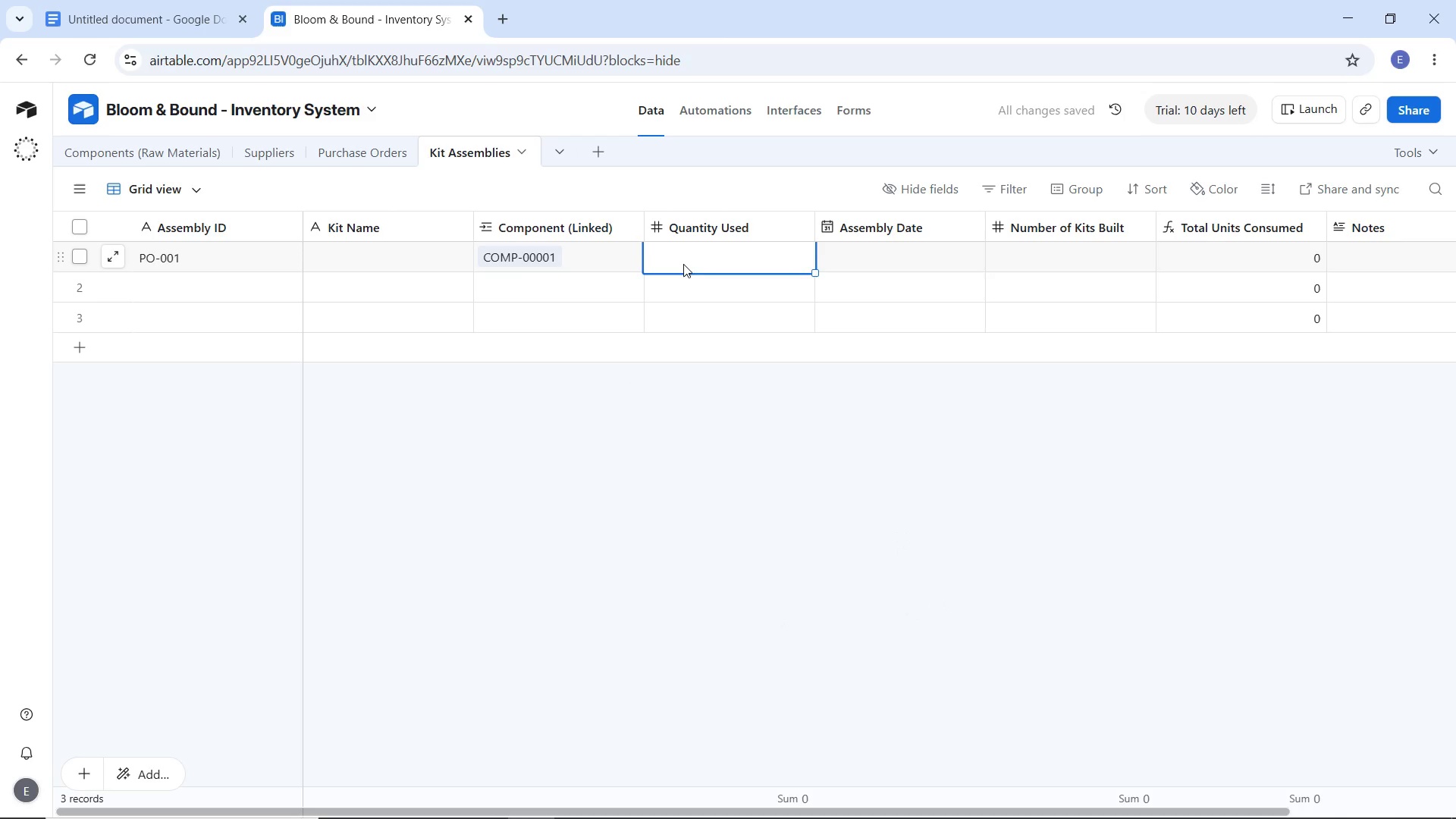 
type(50)
 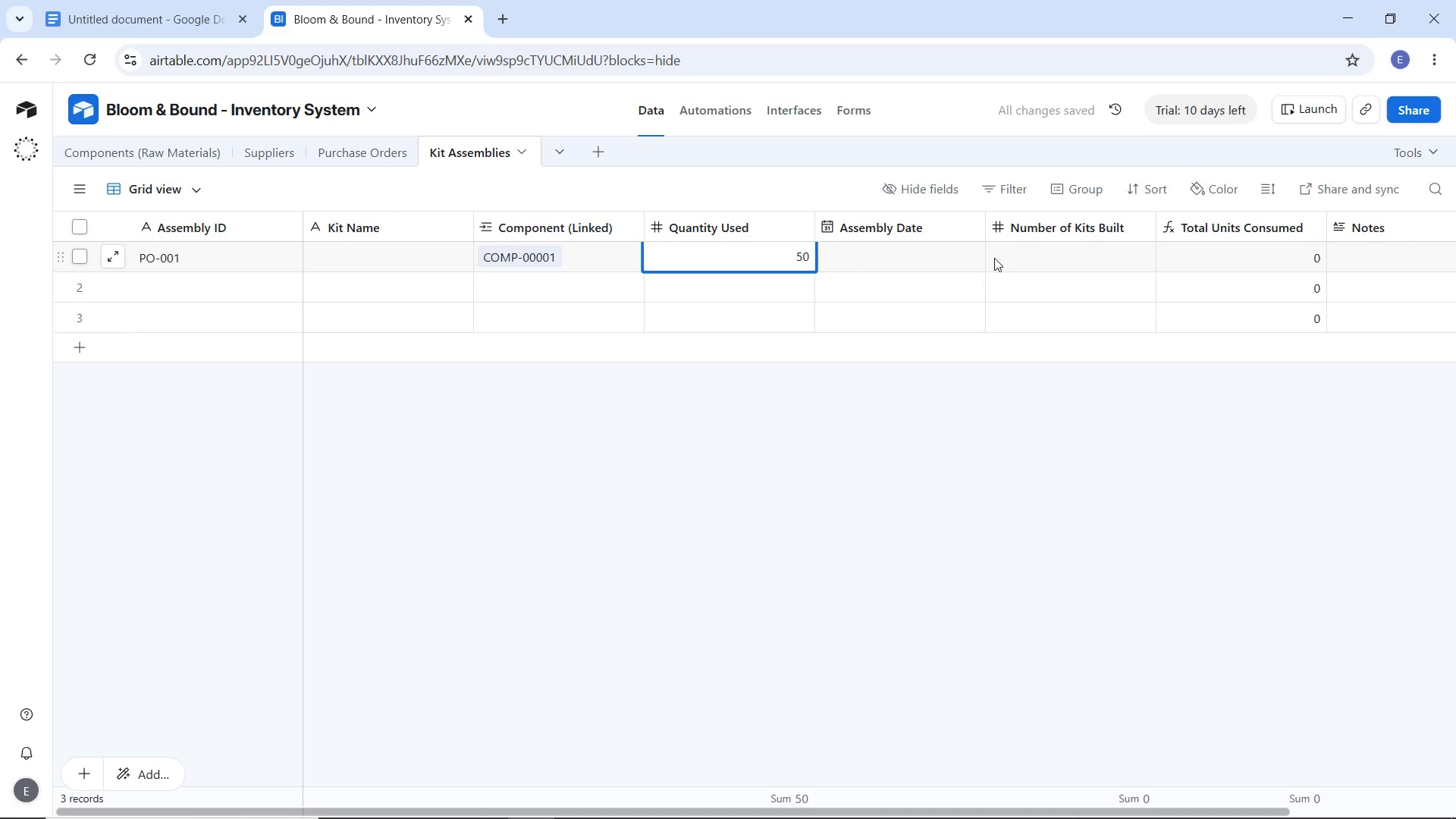 
scroll: coordinate [780, 378], scroll_direction: up, amount: 1.0
 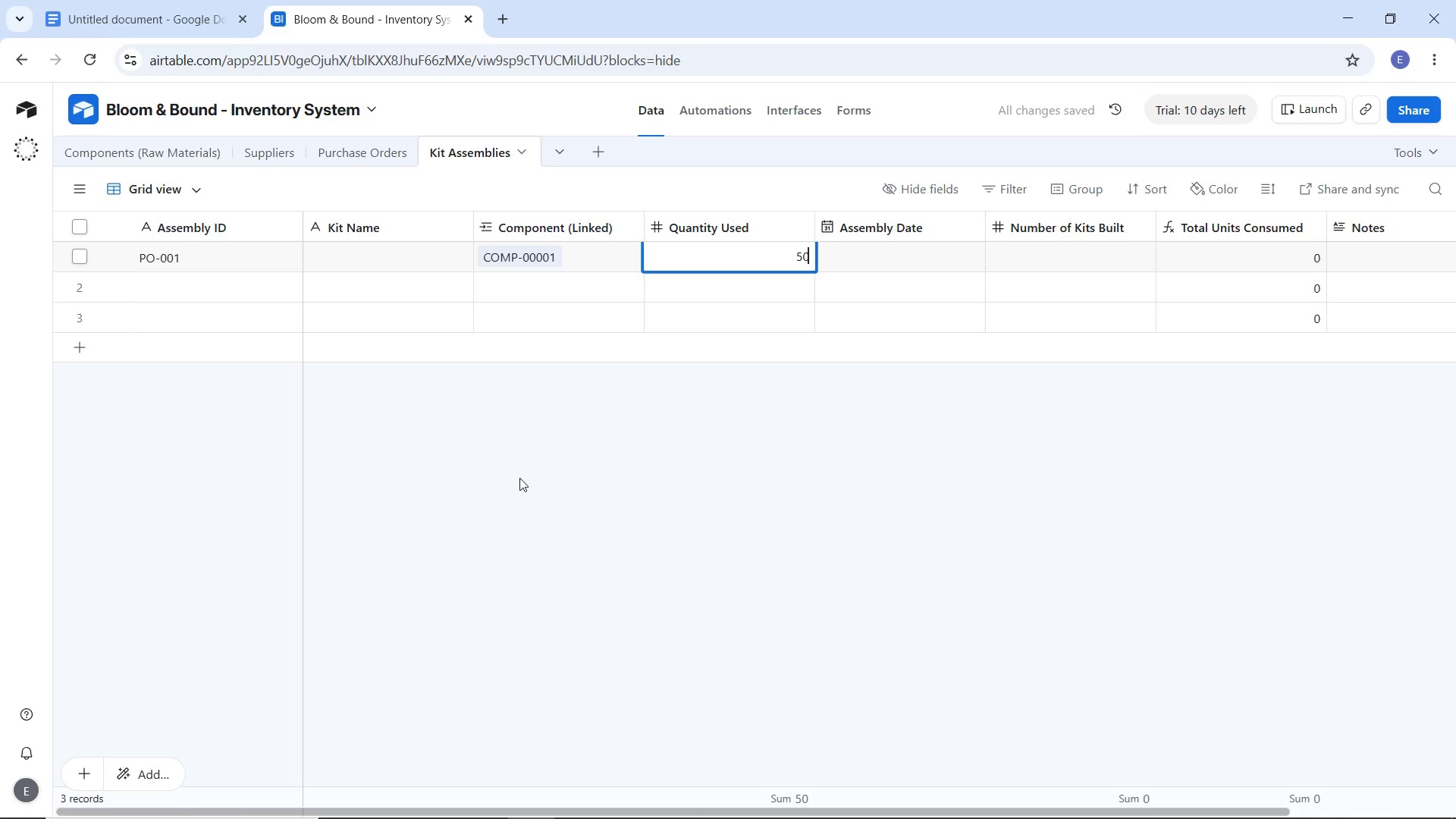 
left_click([498, 487])
 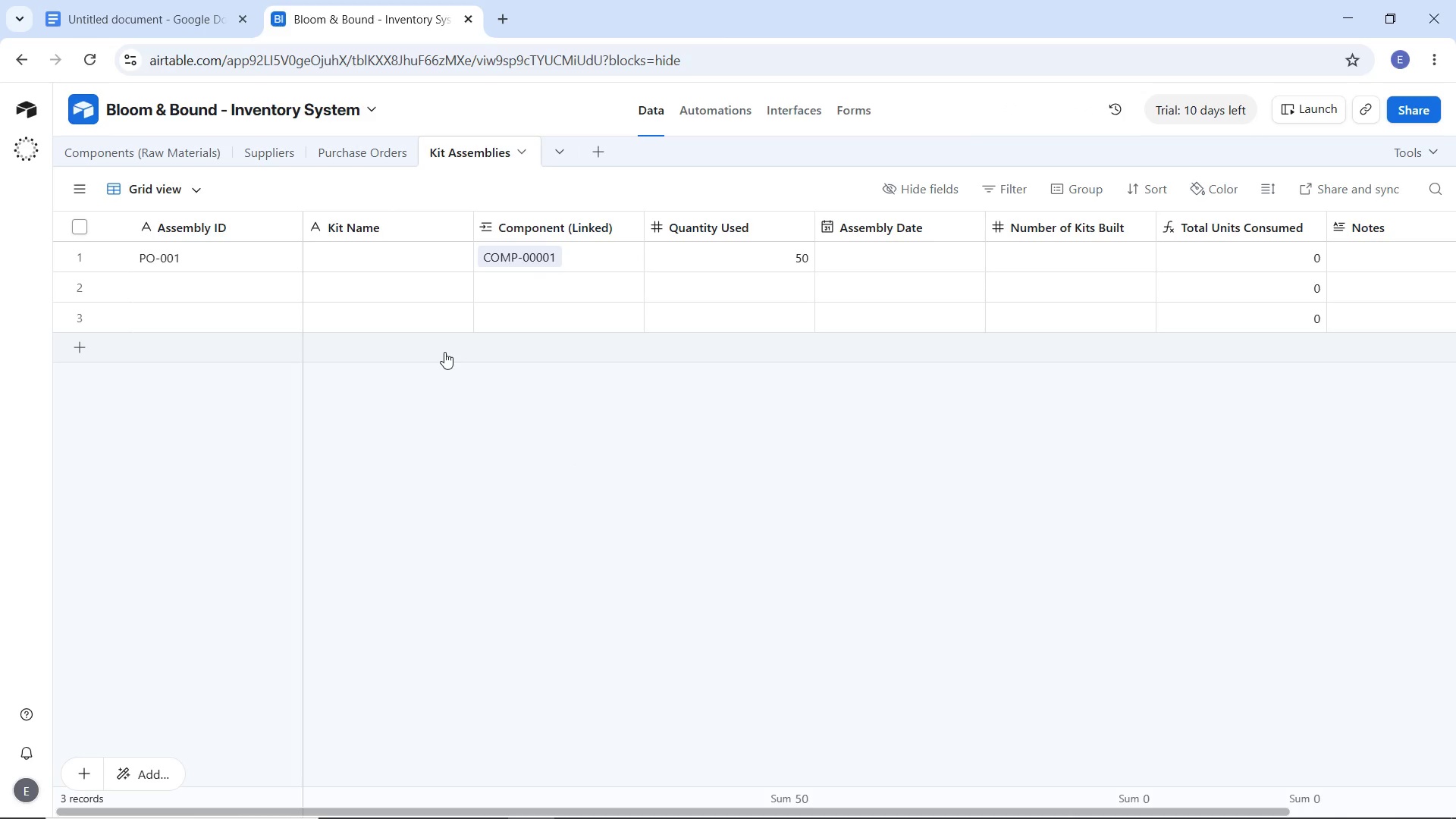 
key(Control+Z)
 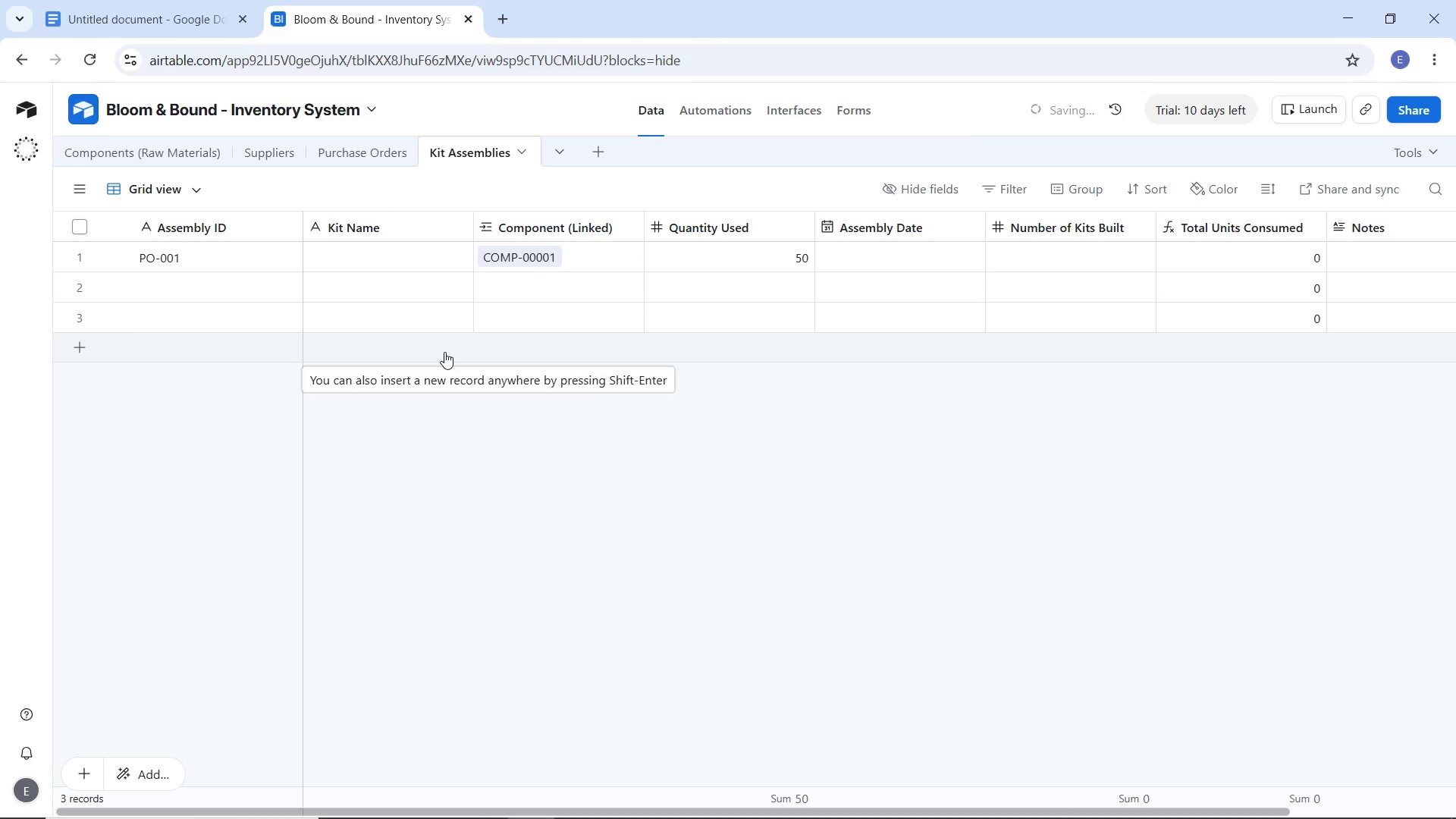 
key(Control+Z)
 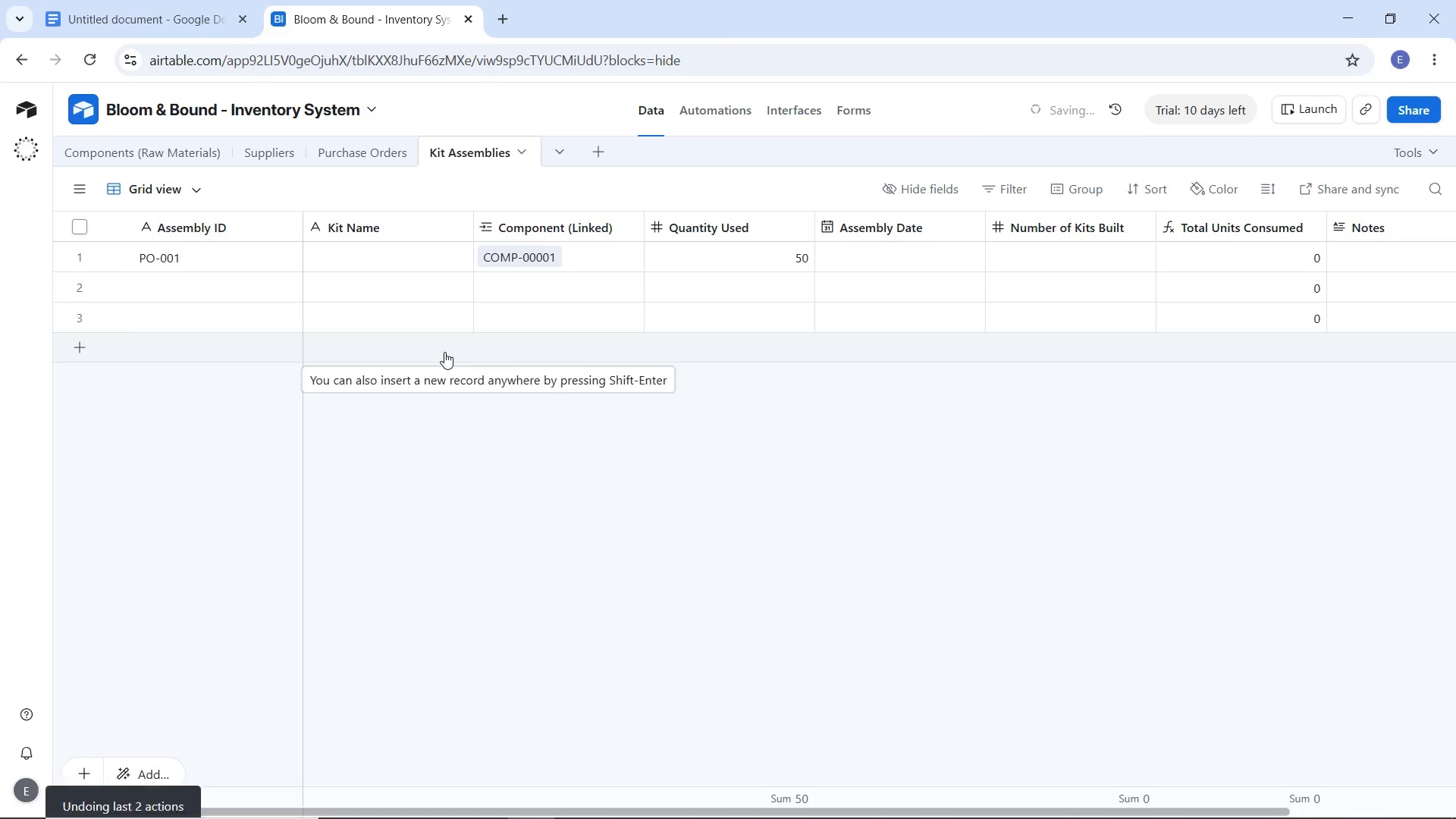 
key(Control+Z)
 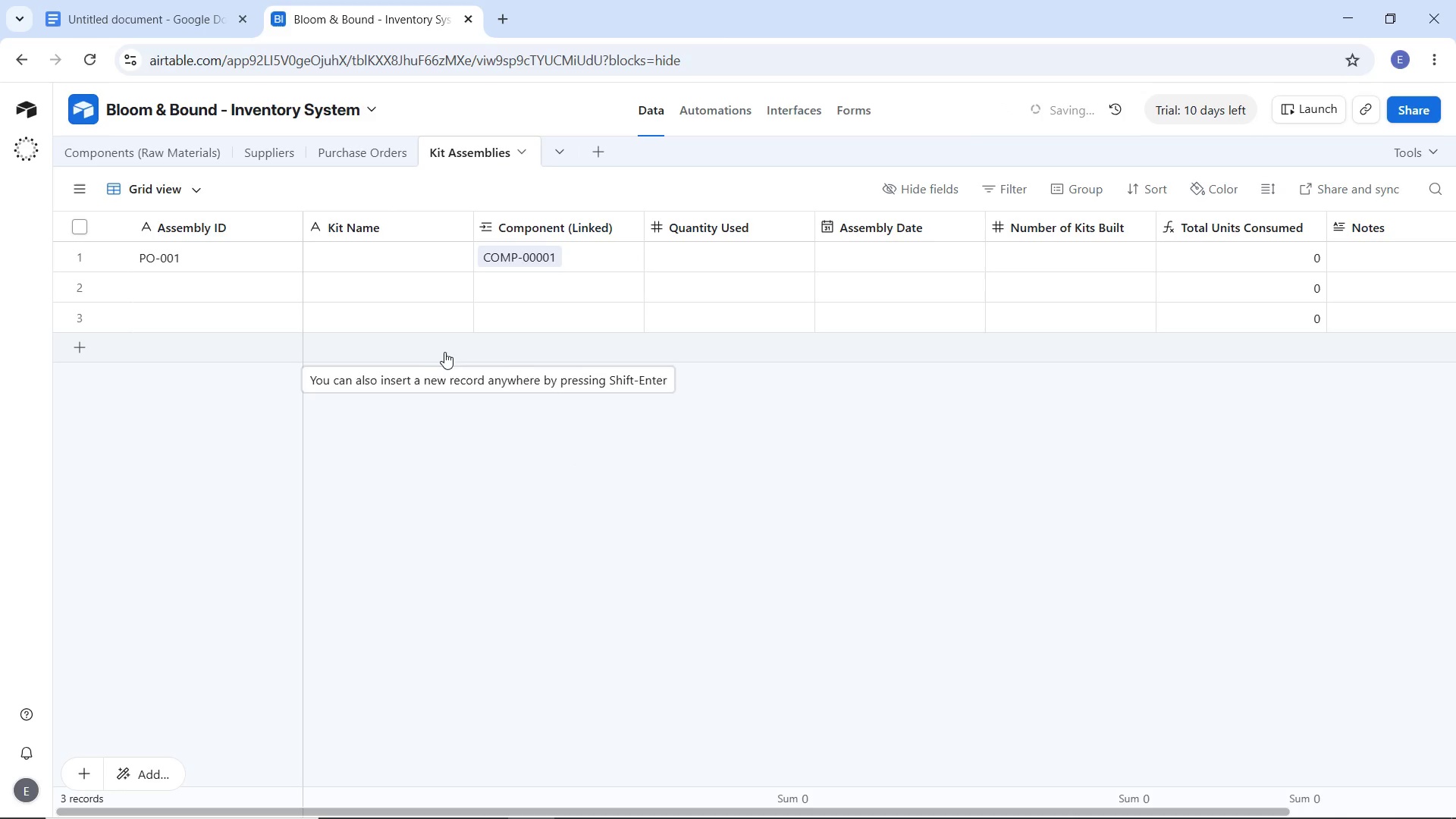 
key(Control+Z)
 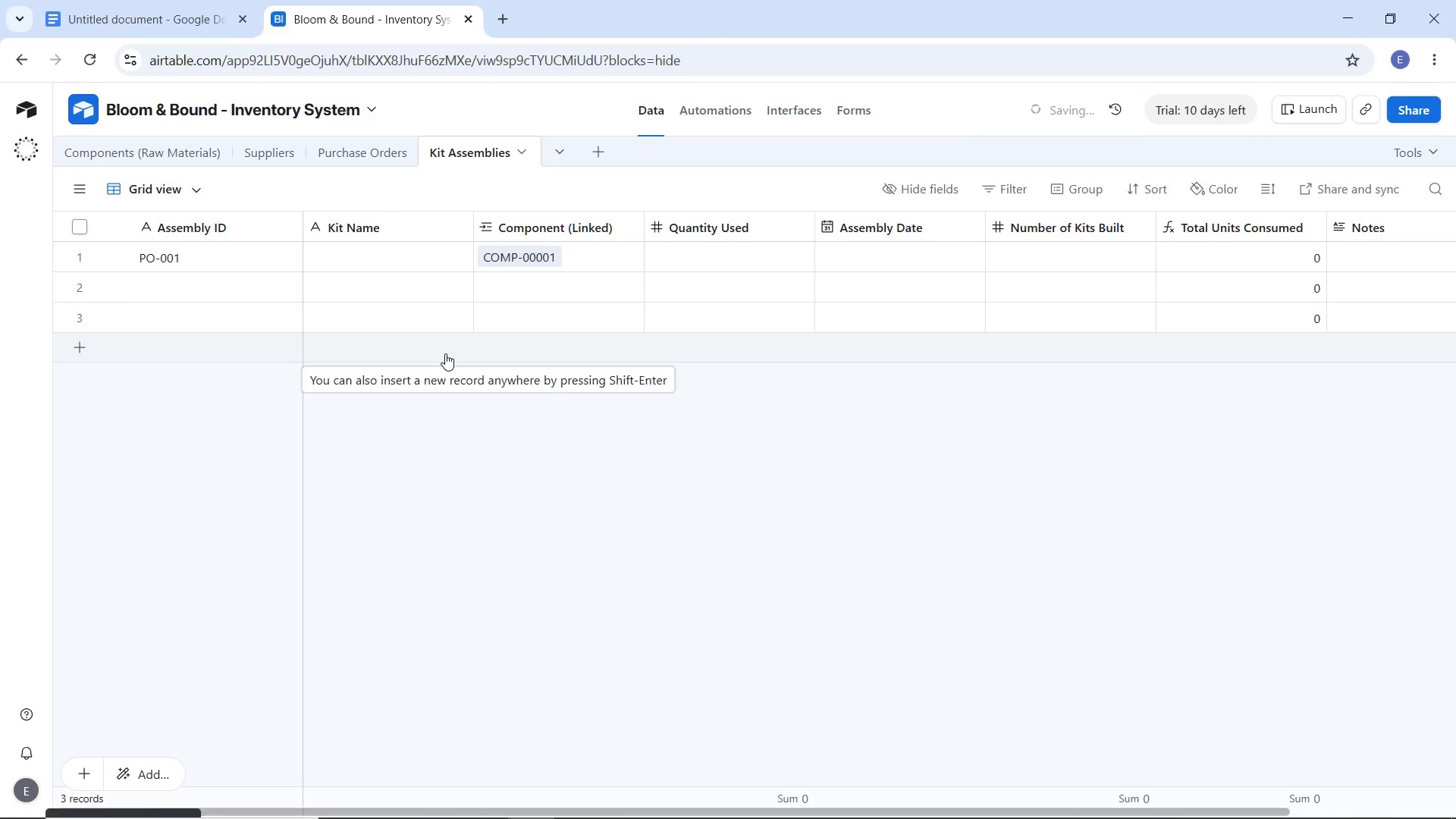 
key(Control+Z)
 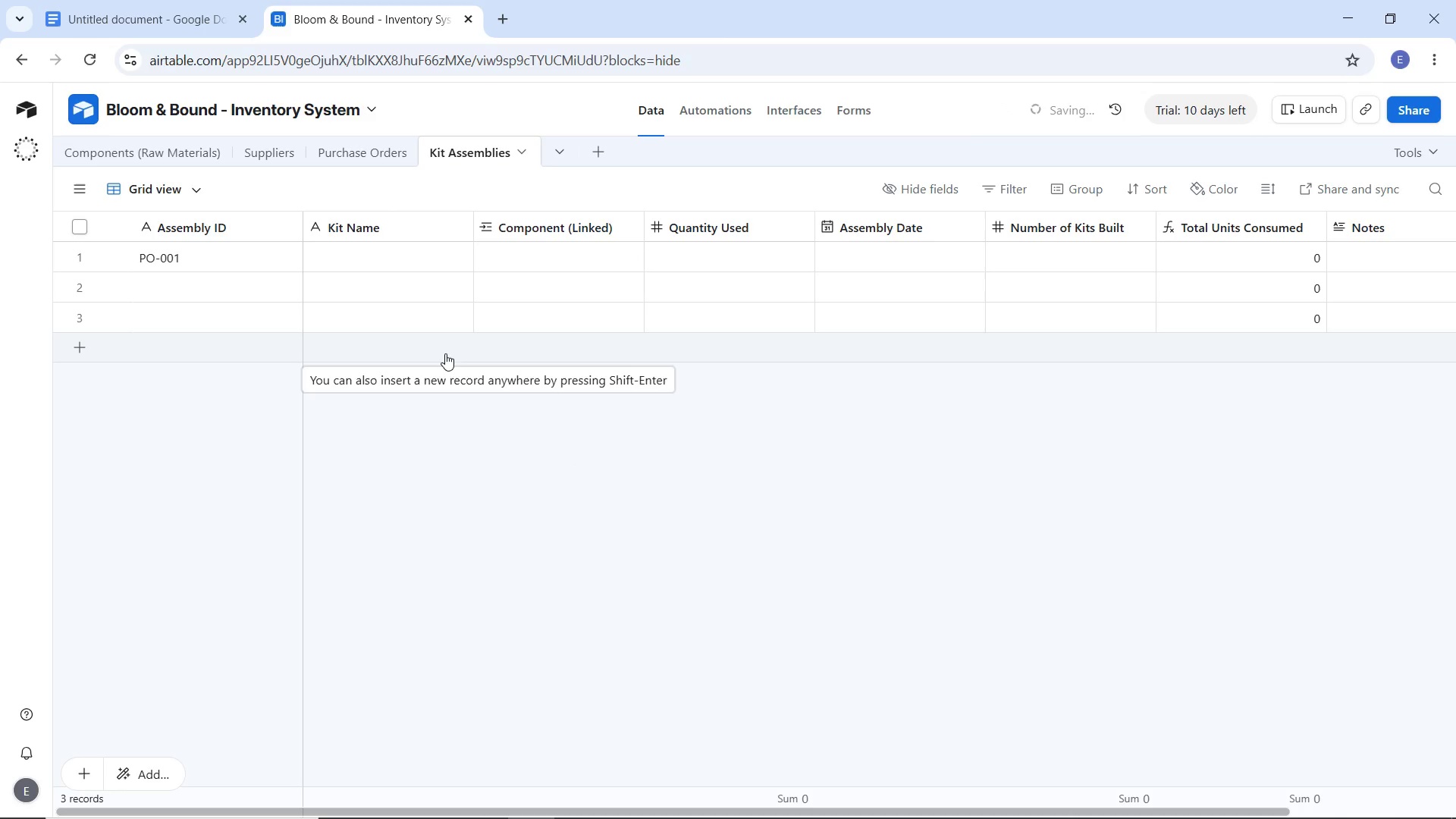 
key(Control+Z)
 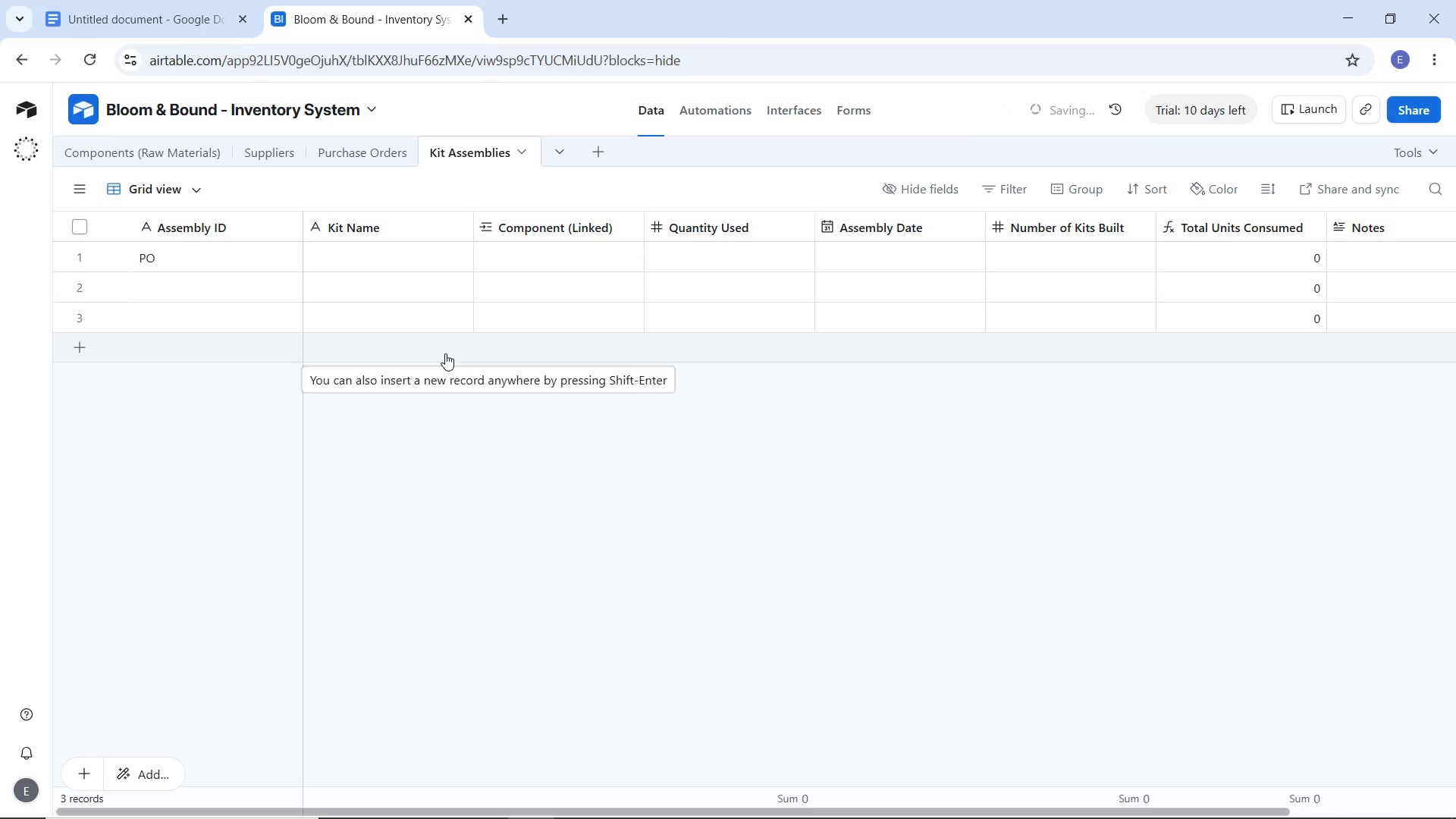 
key(Control+Z)
 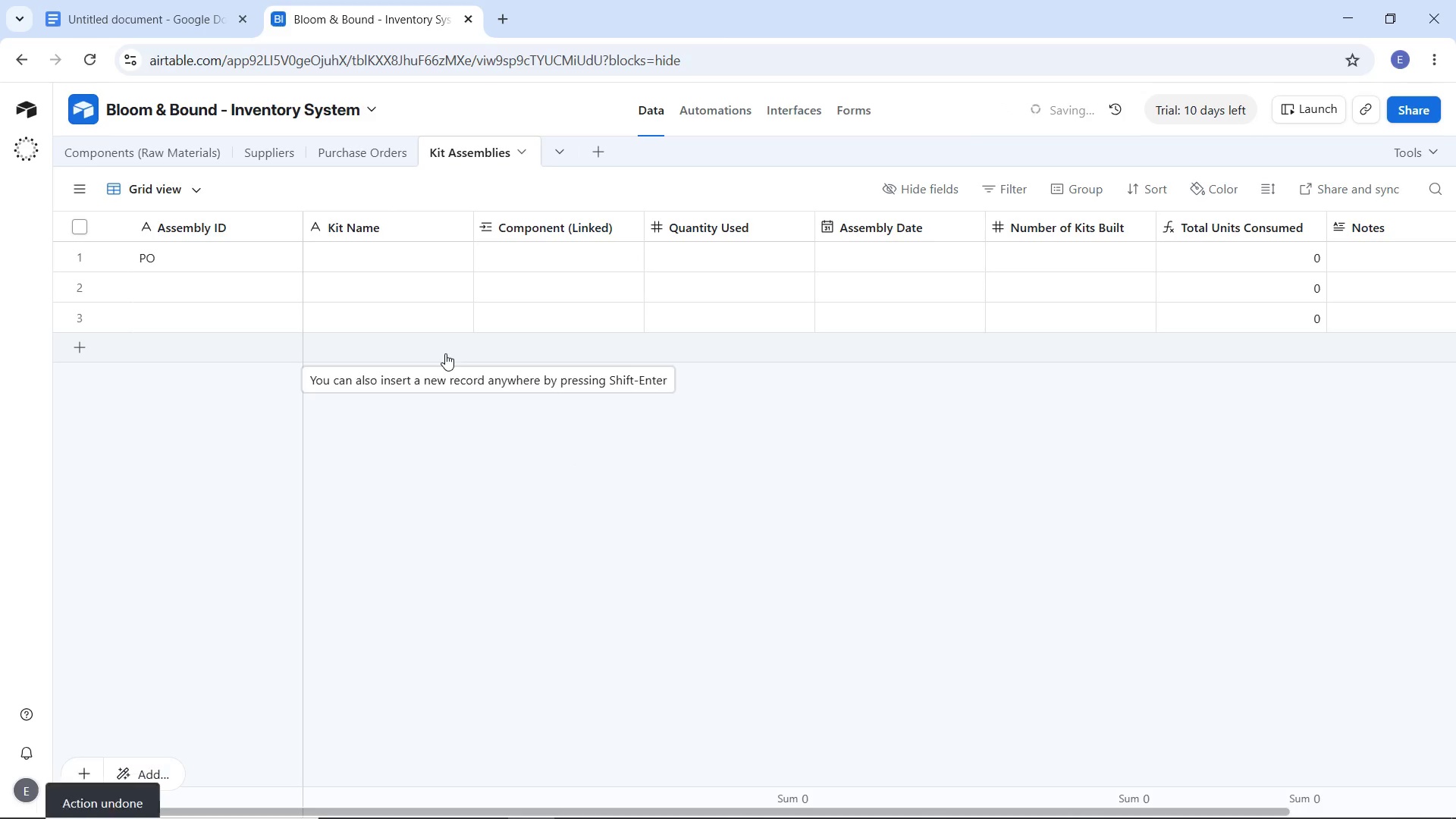 
key(Control+Z)
 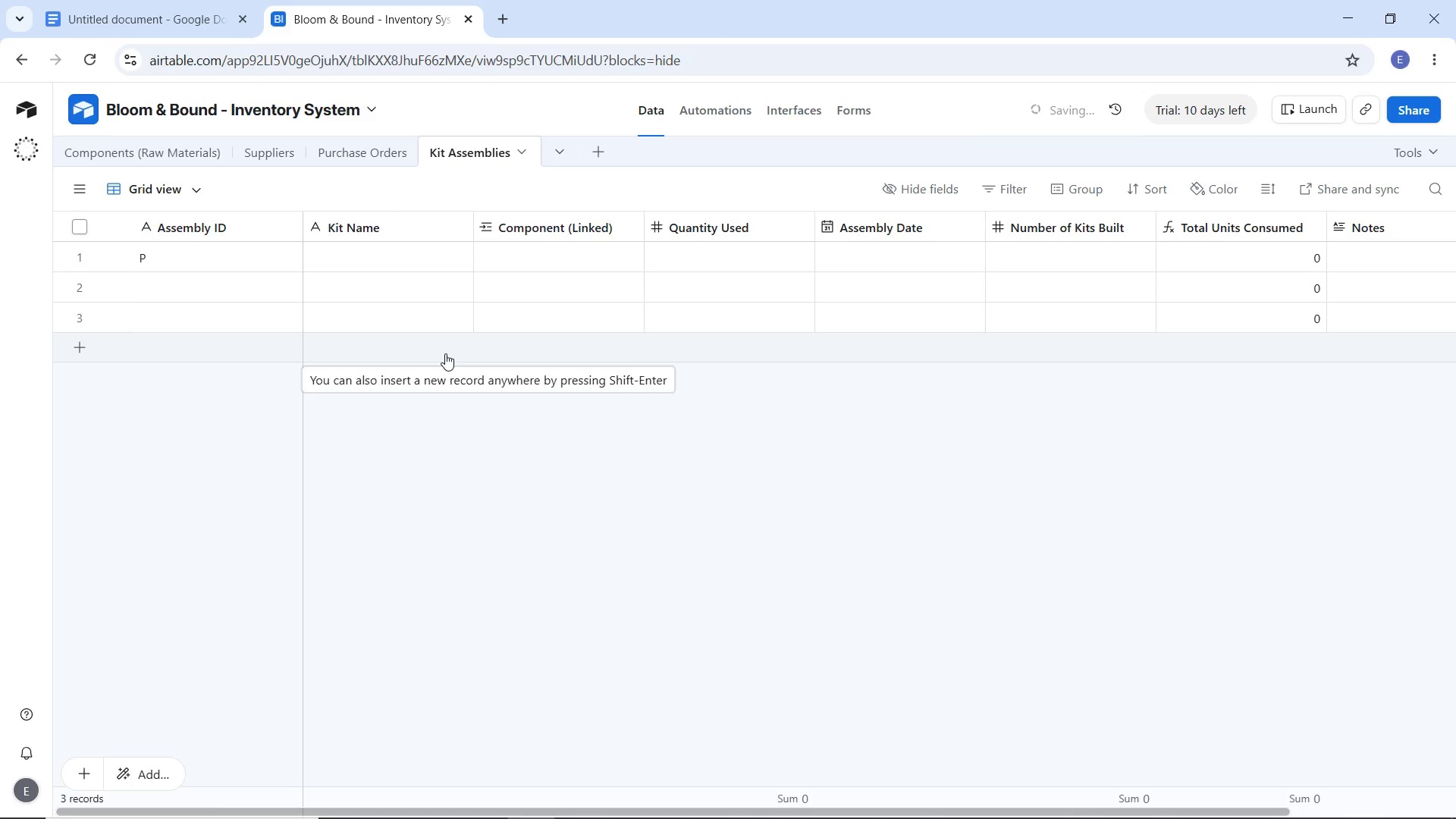 
key(Control+Z)
 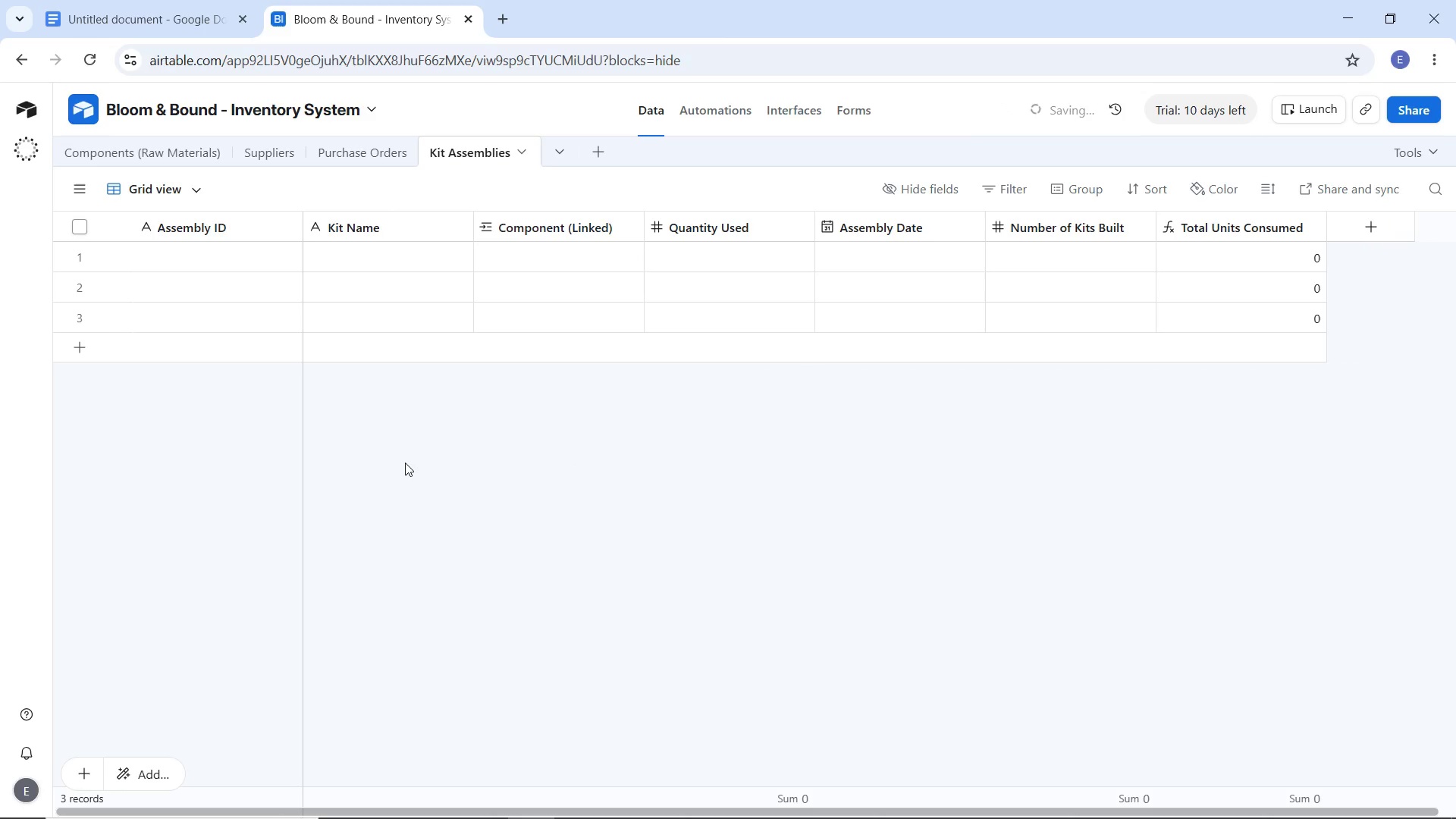 
hold_key(key=ControlLeft, duration=0.52)
 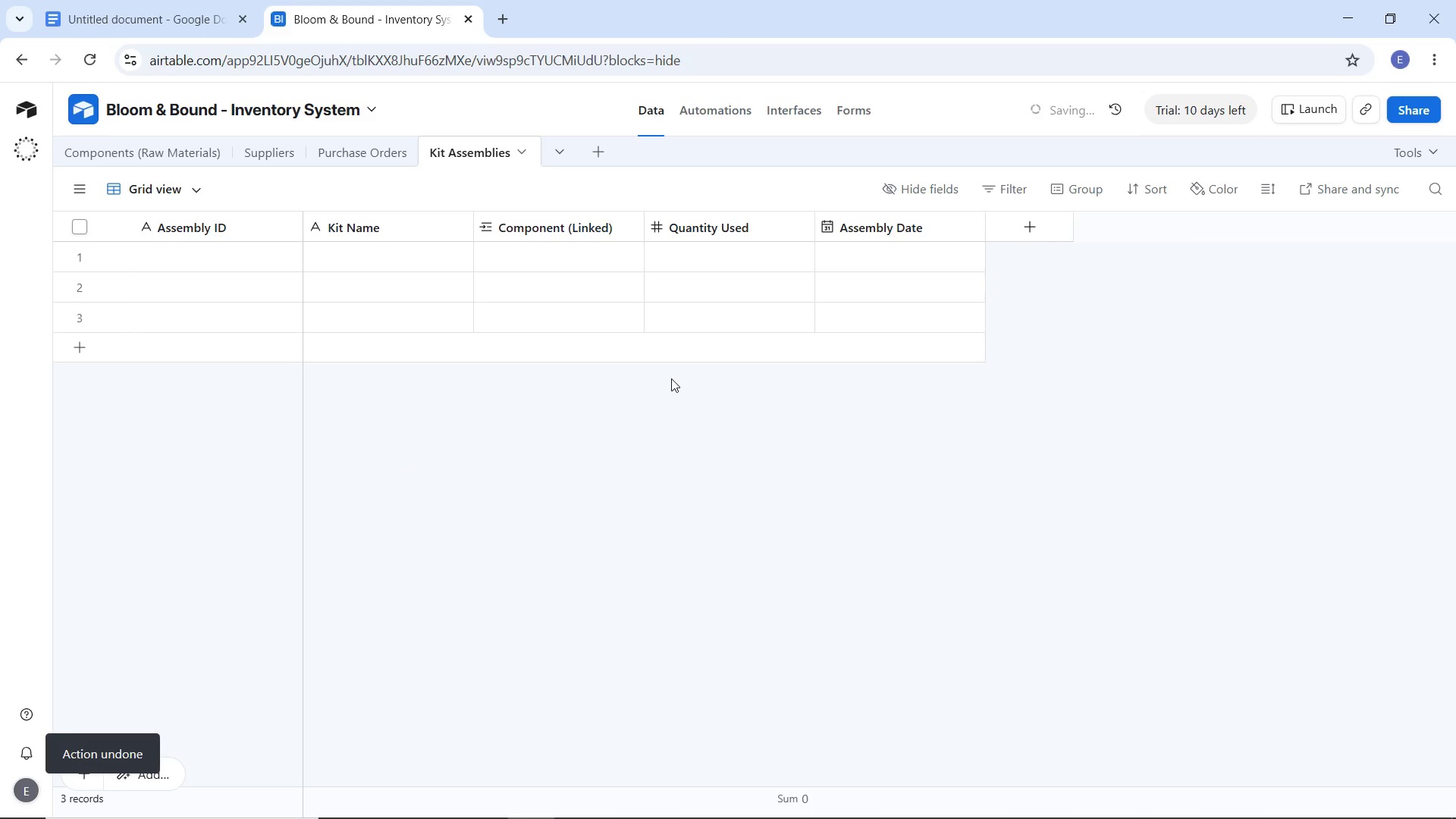 
key(Control+ControlLeft)
 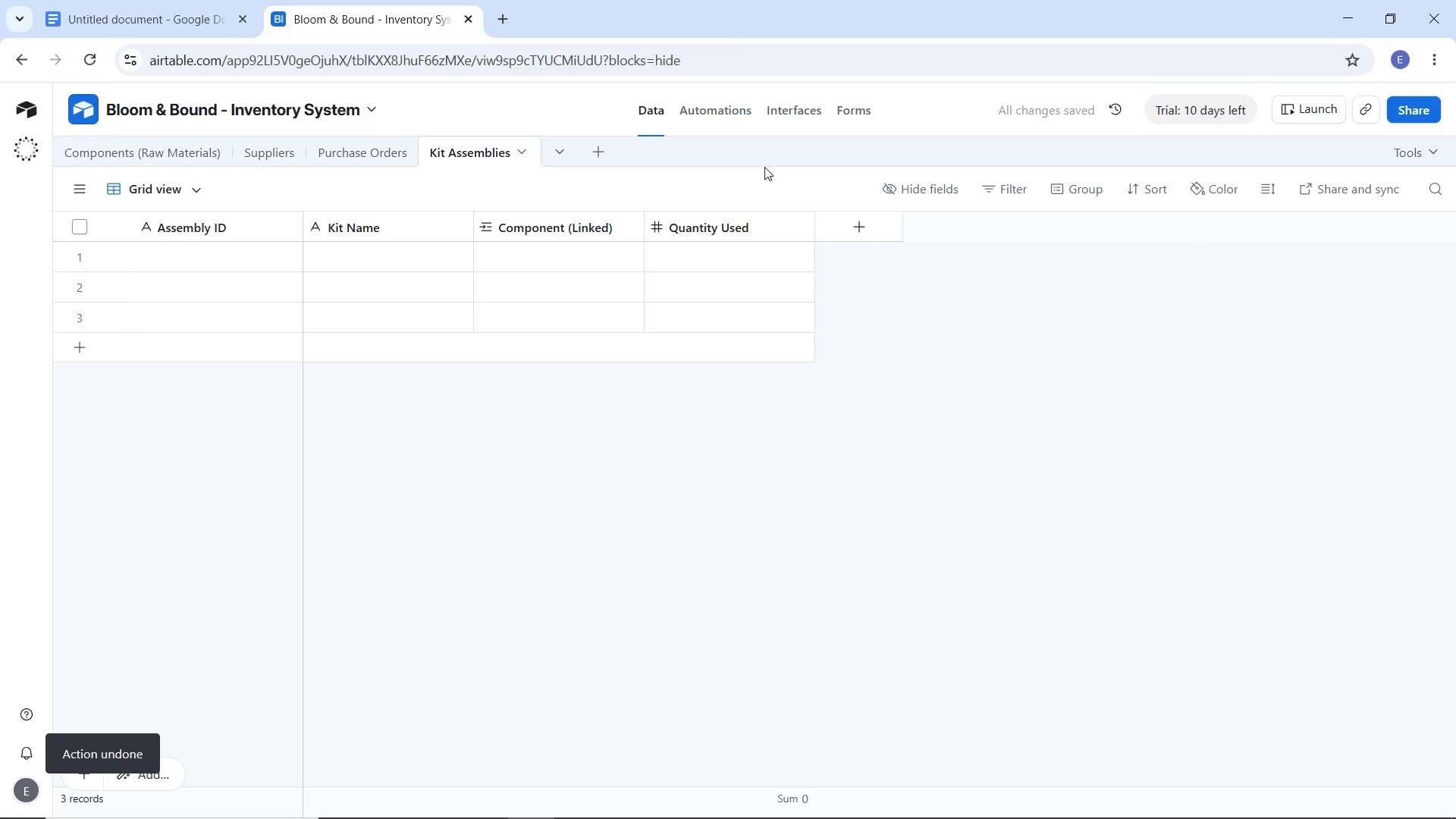 
key(Control+Y)
 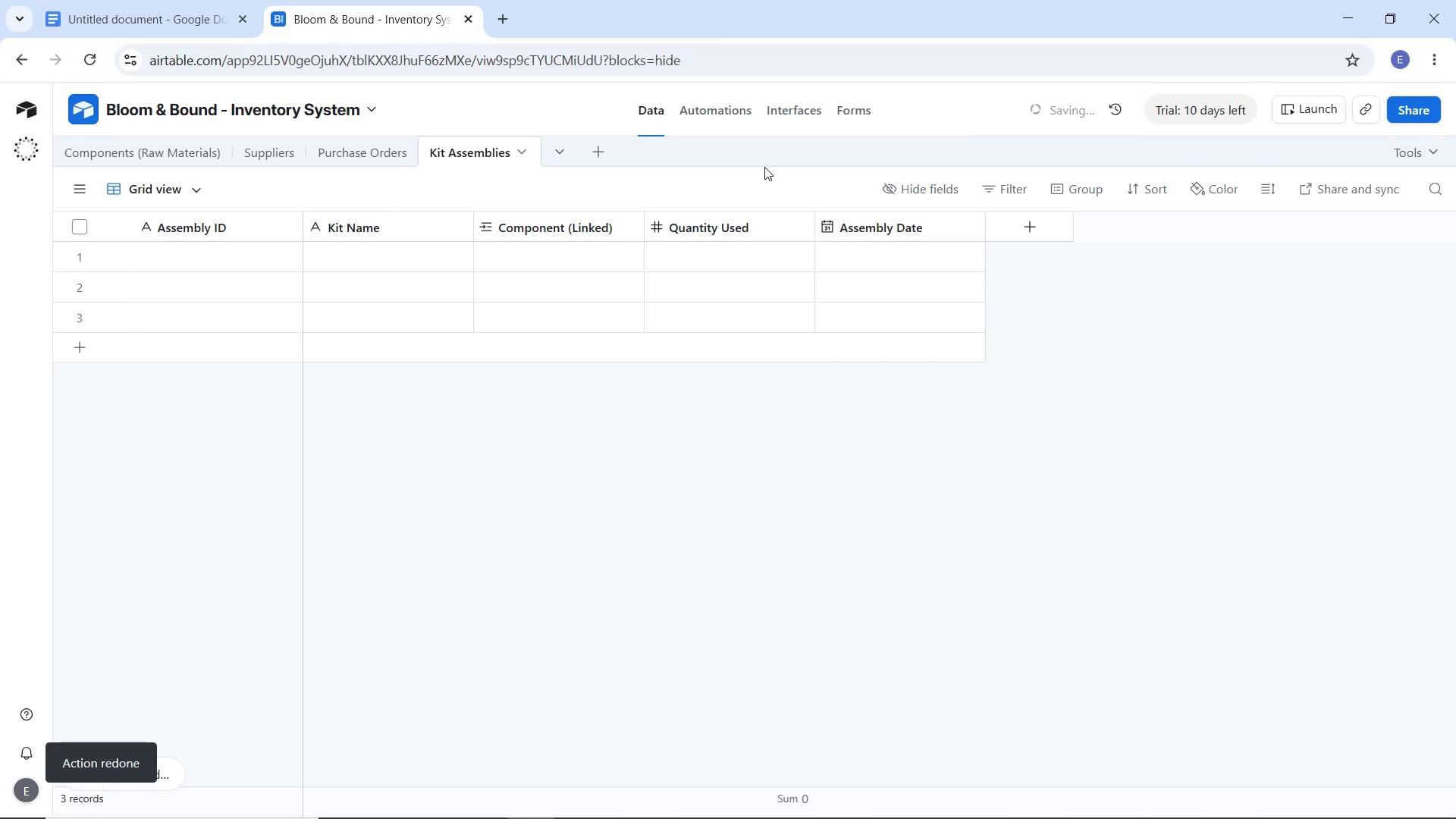 
key(Control+Y)
 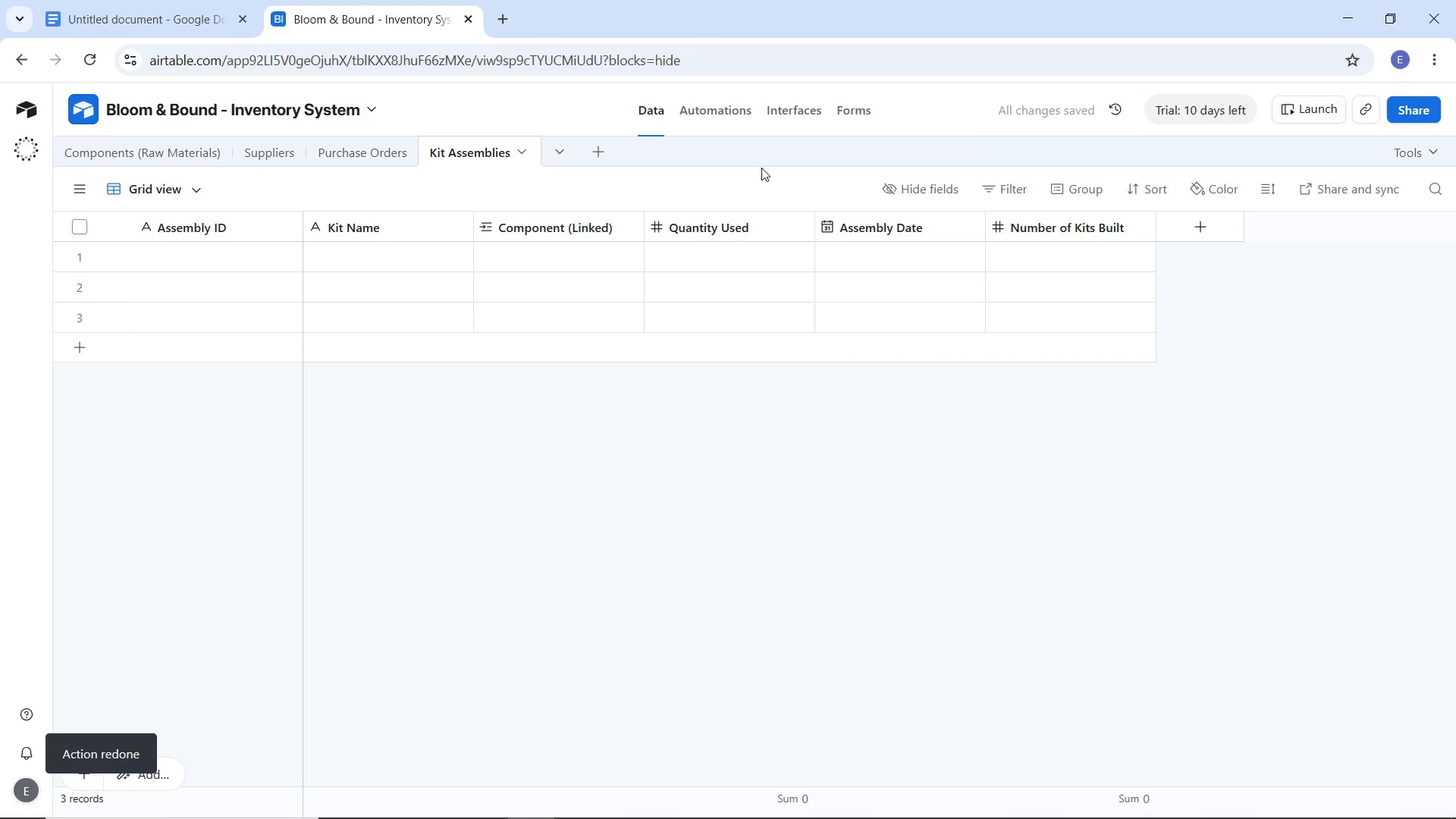 
key(Control+Y)
 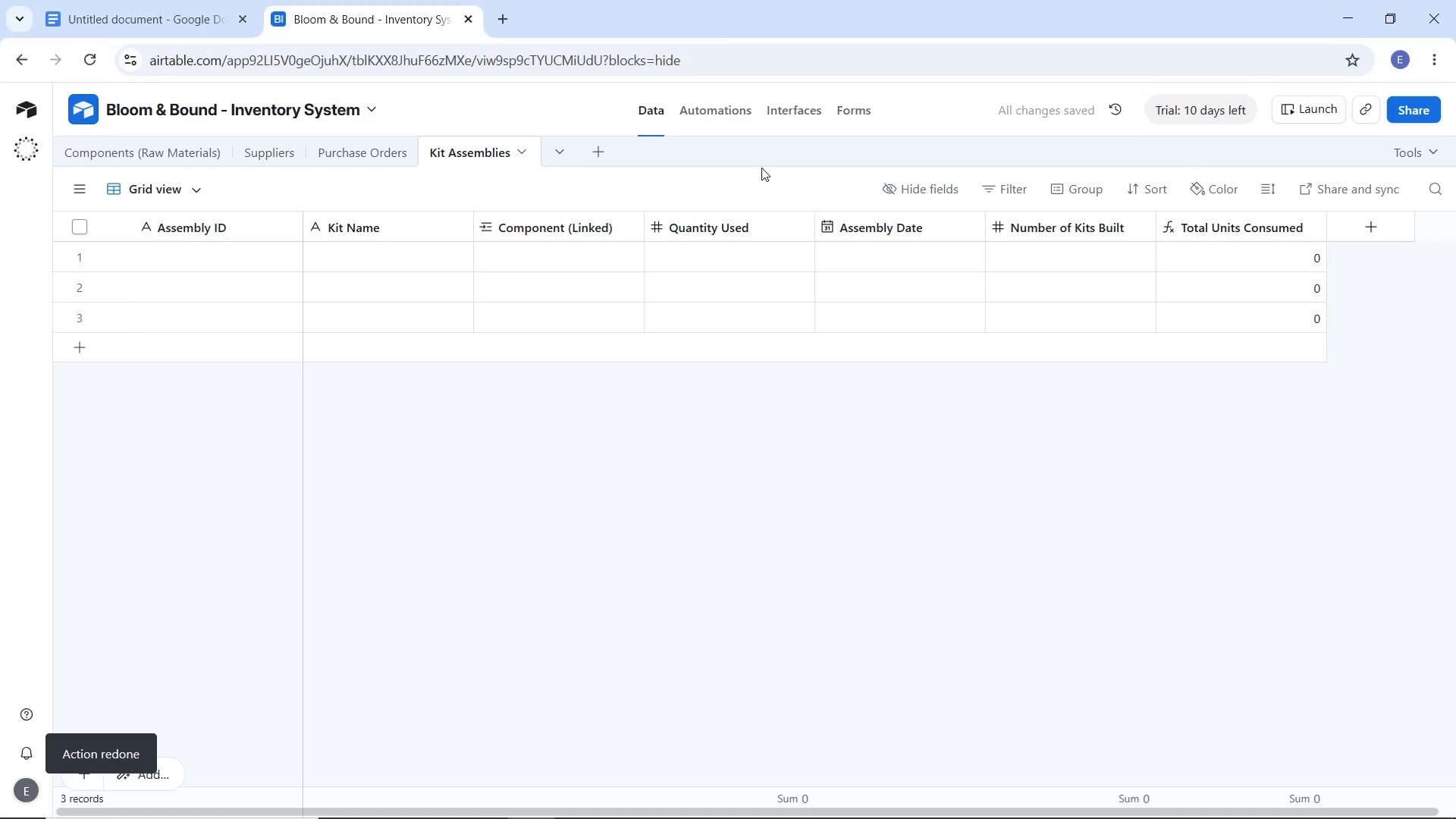 
key(Control+Y)
 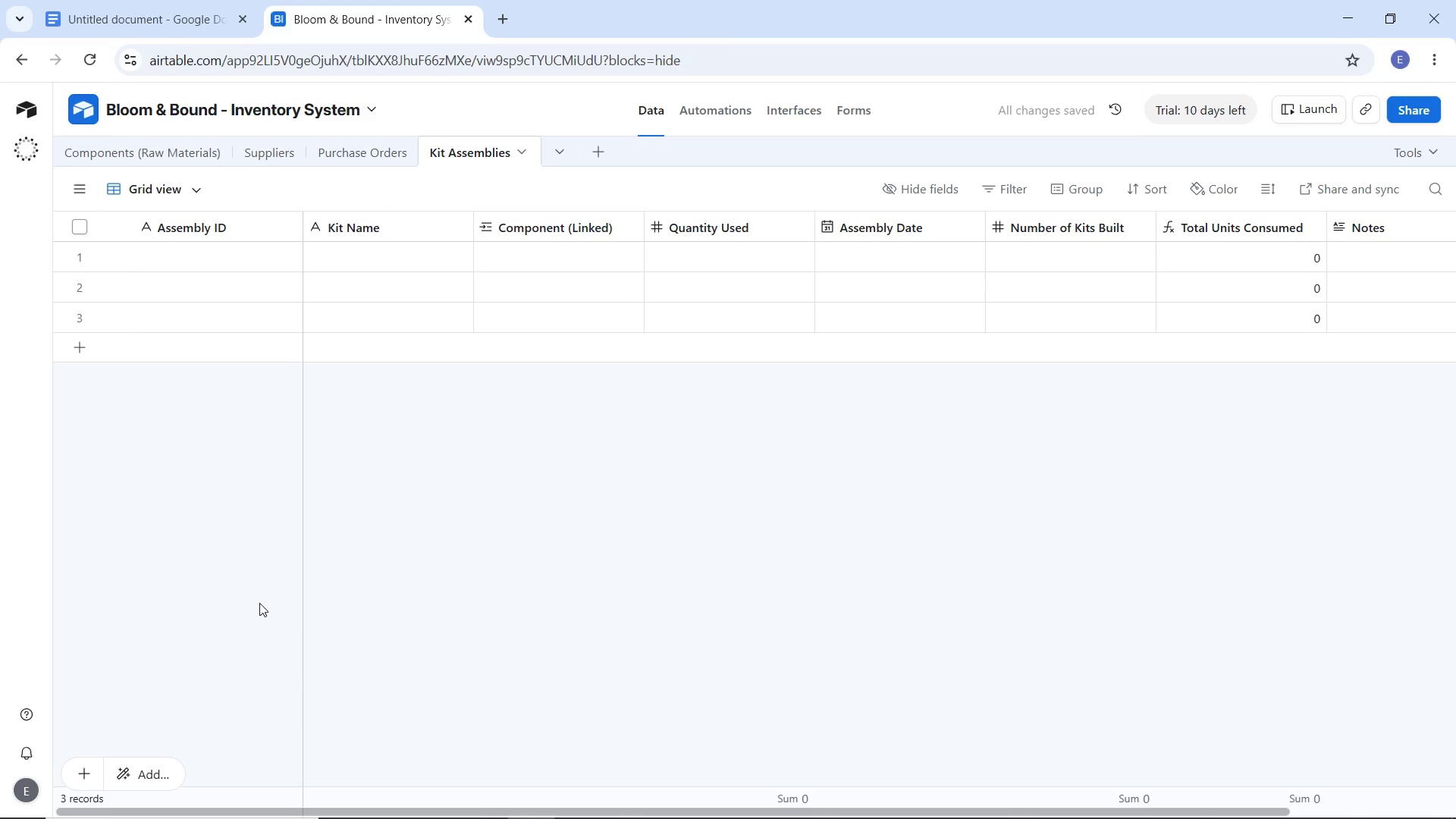 
wait(6.27)
 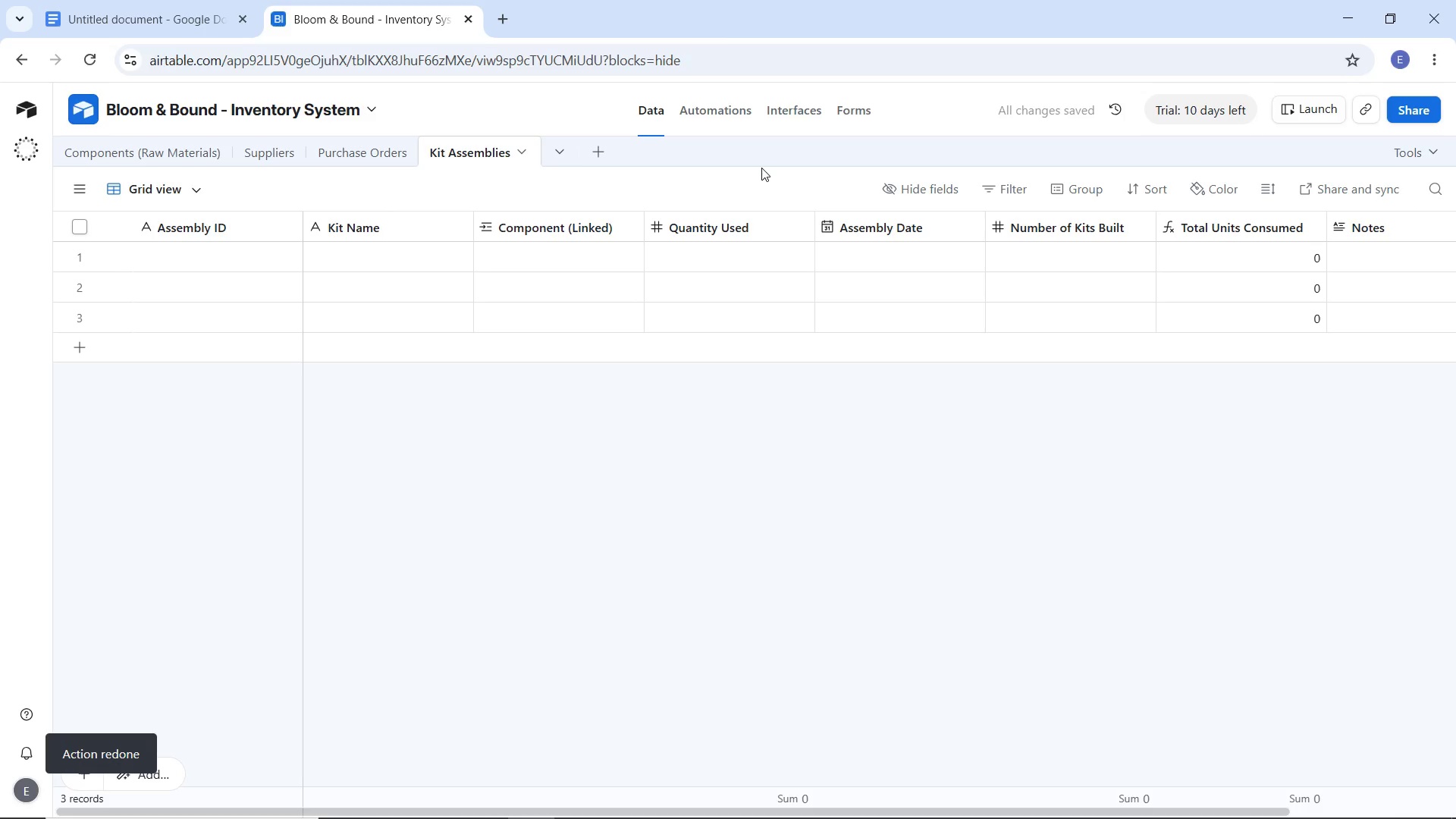 
left_click([347, 162])
 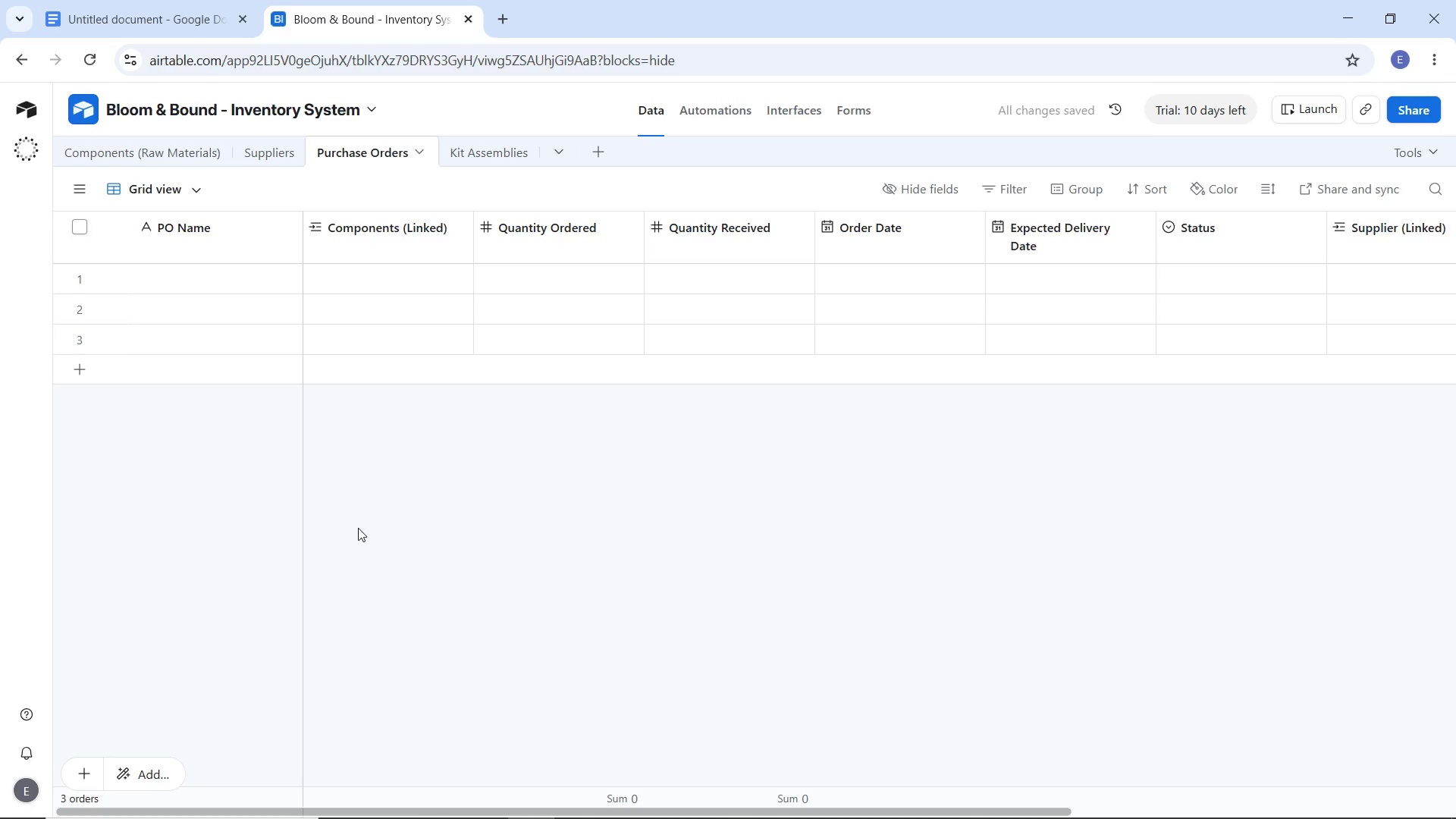 
double_click([194, 280])
 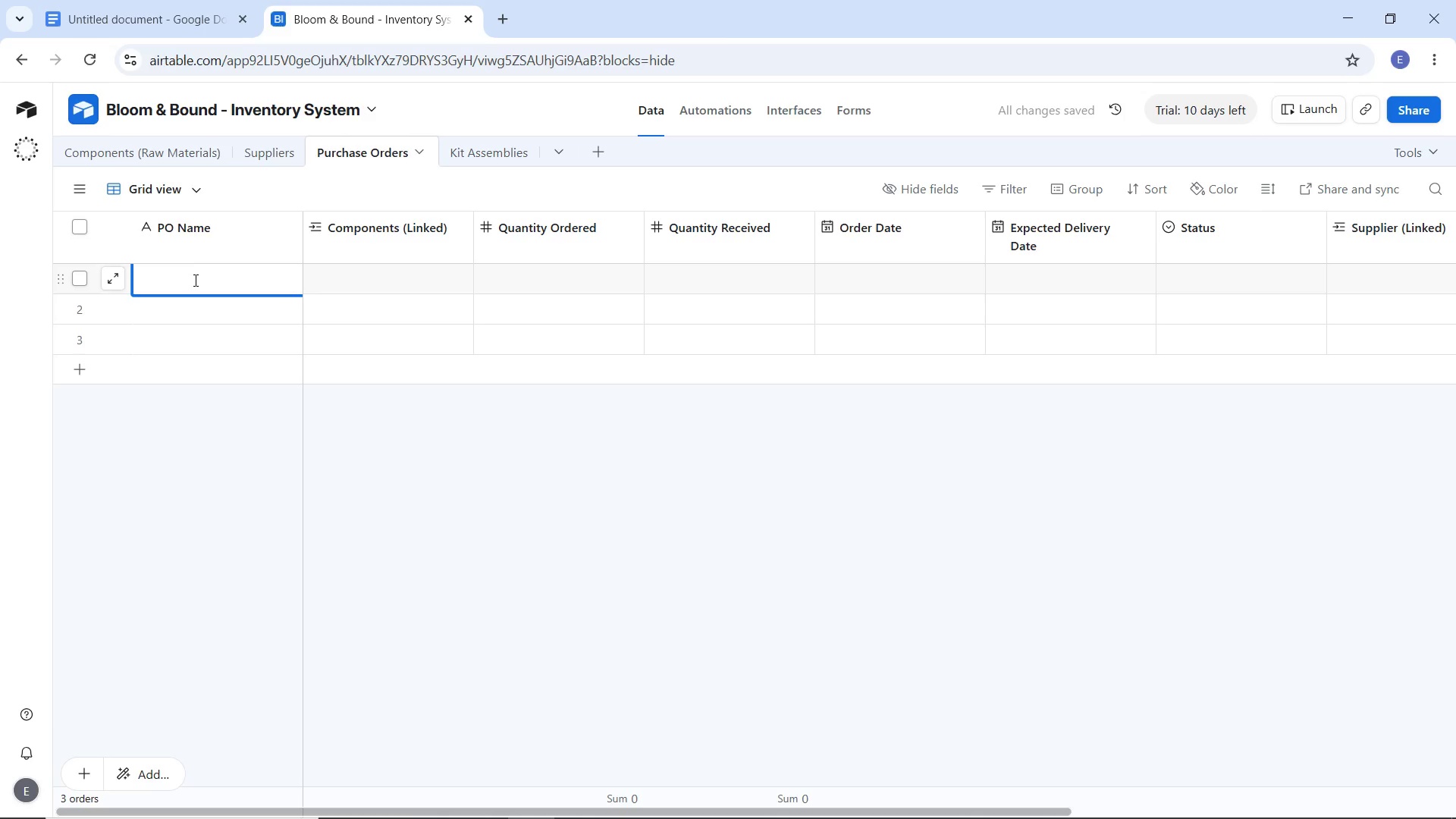 
type(PO-001)
key(Tab)
 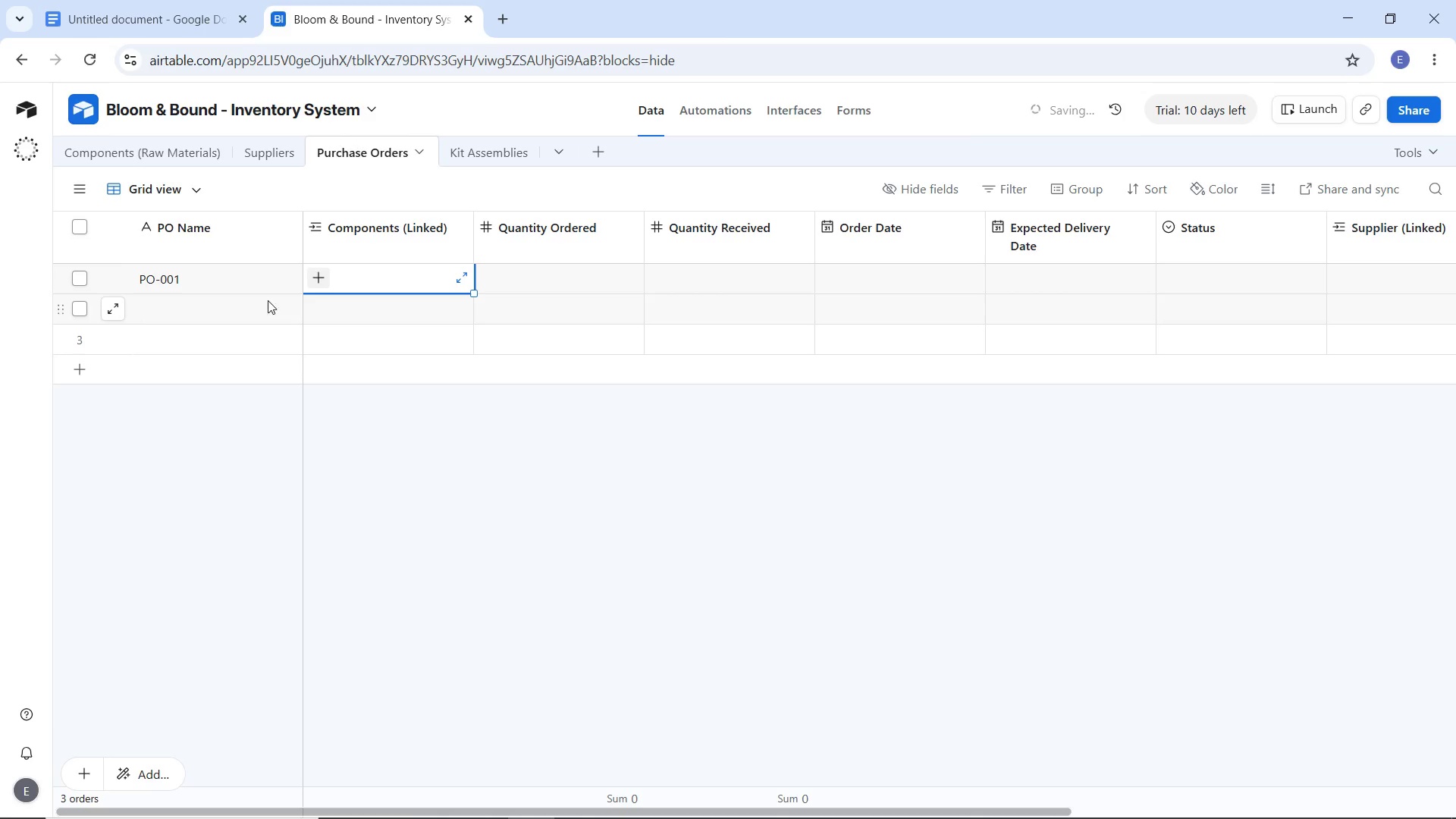 
left_click([321, 275])
 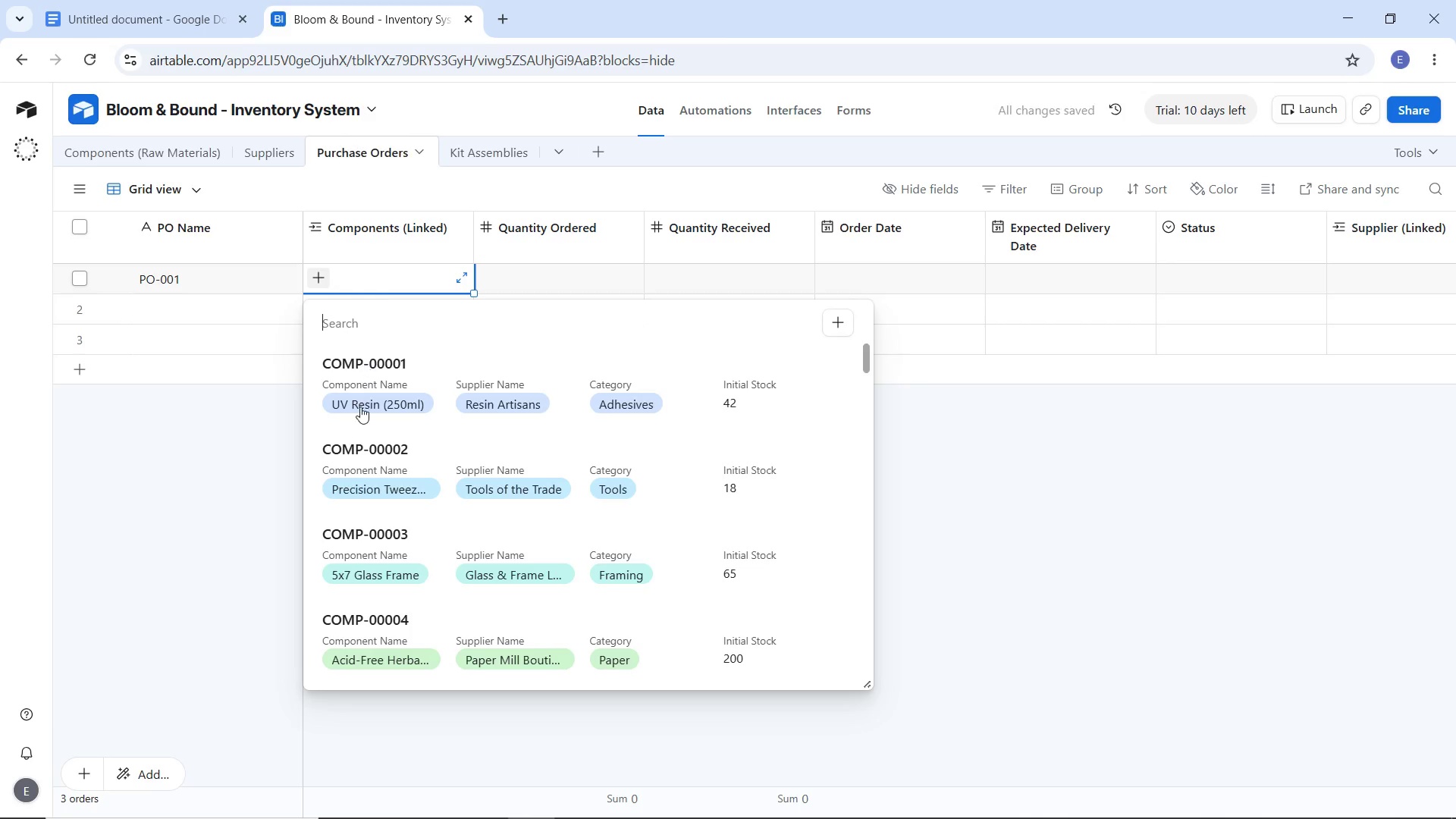 
left_click([359, 406])
 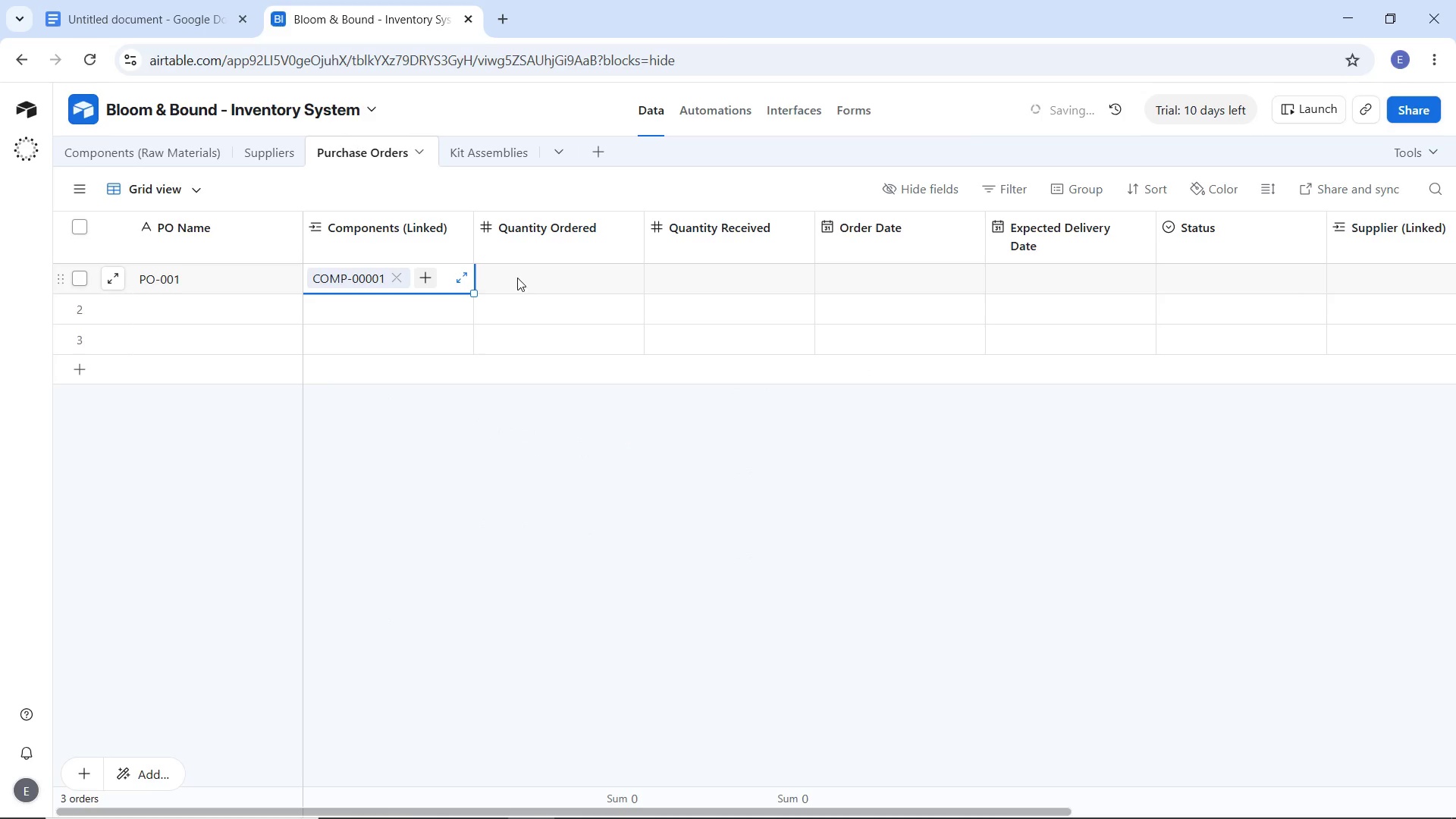 
left_click([517, 278])
 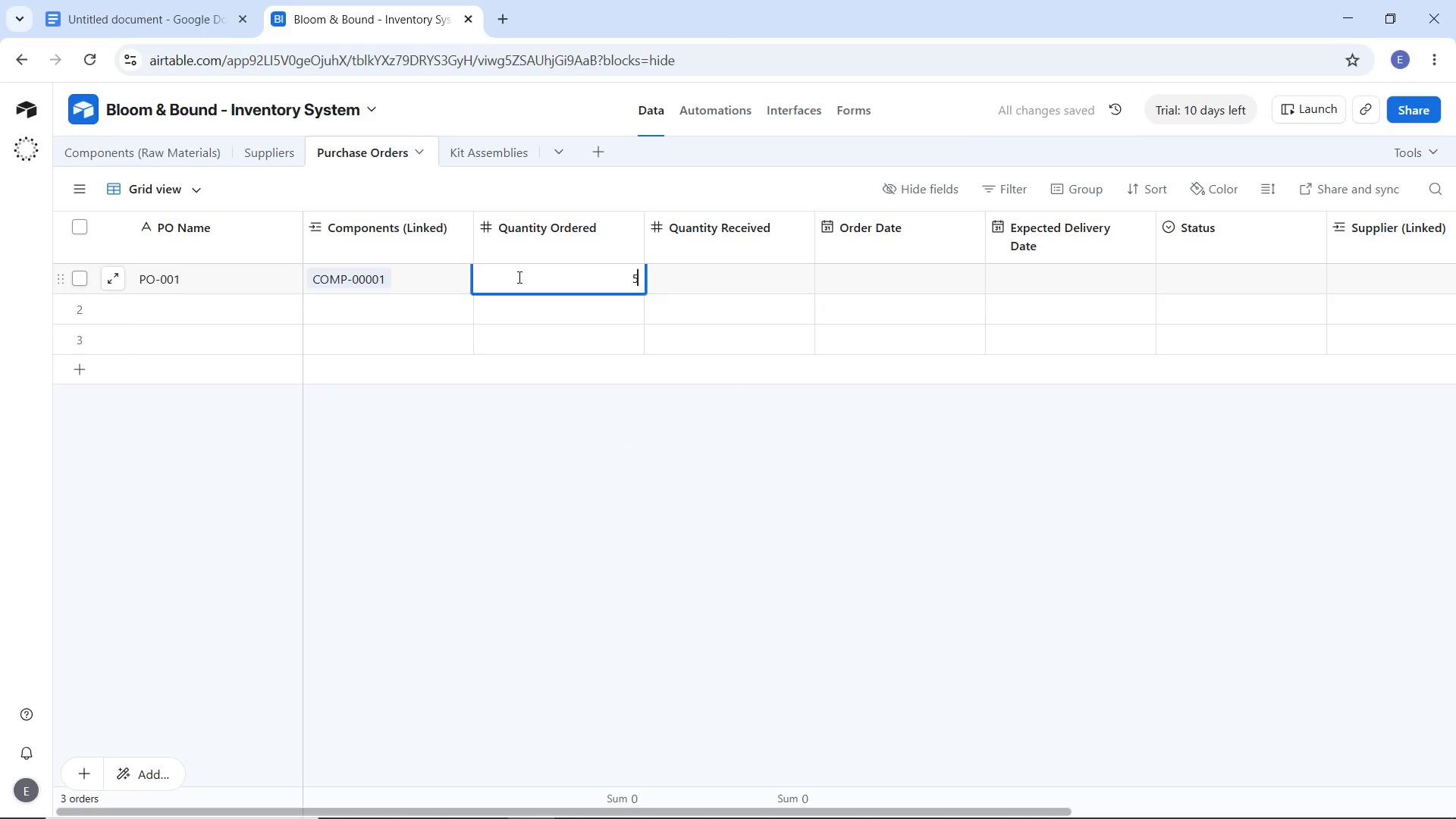 
type(50)
 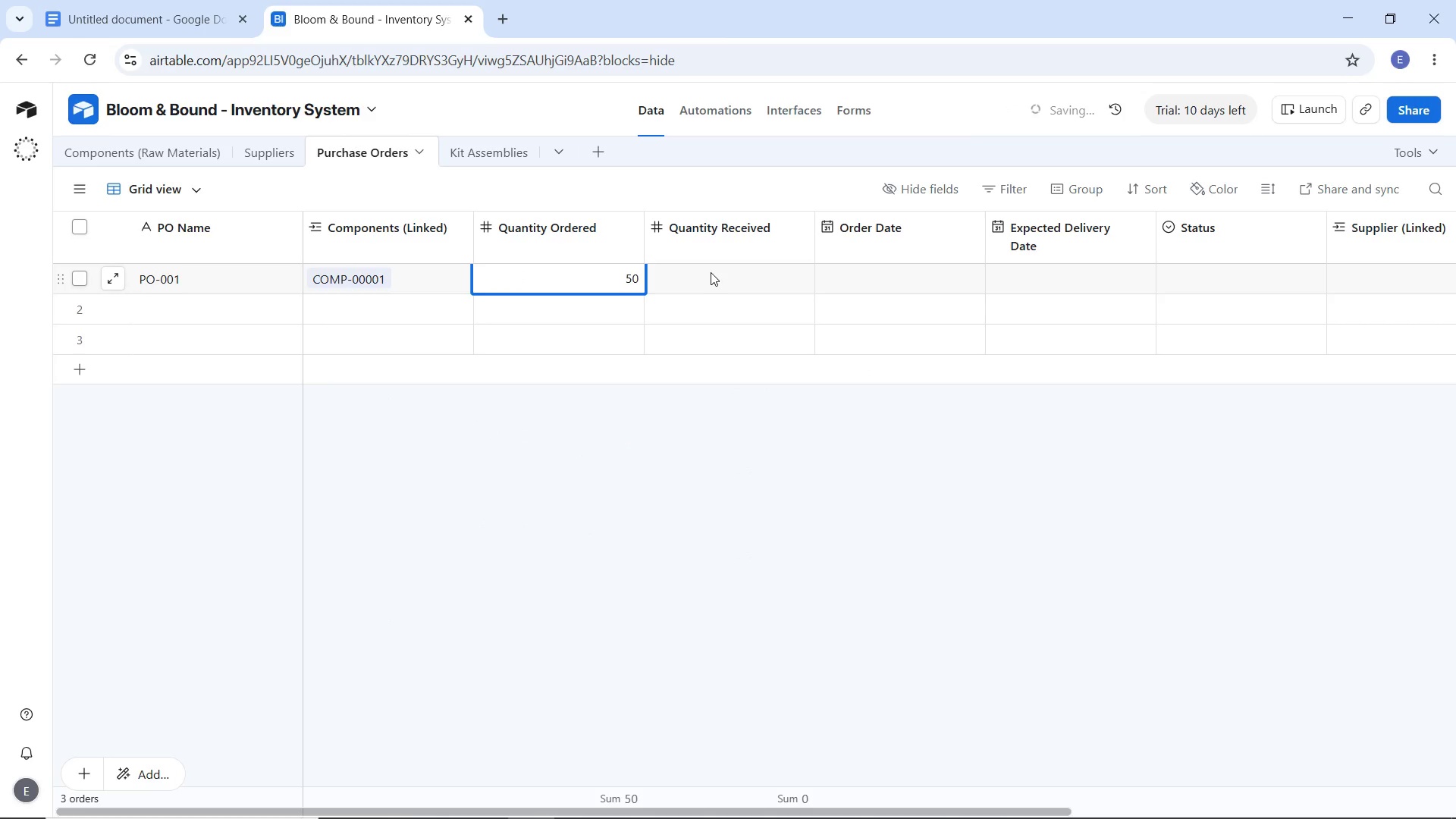 
left_click([711, 272])
 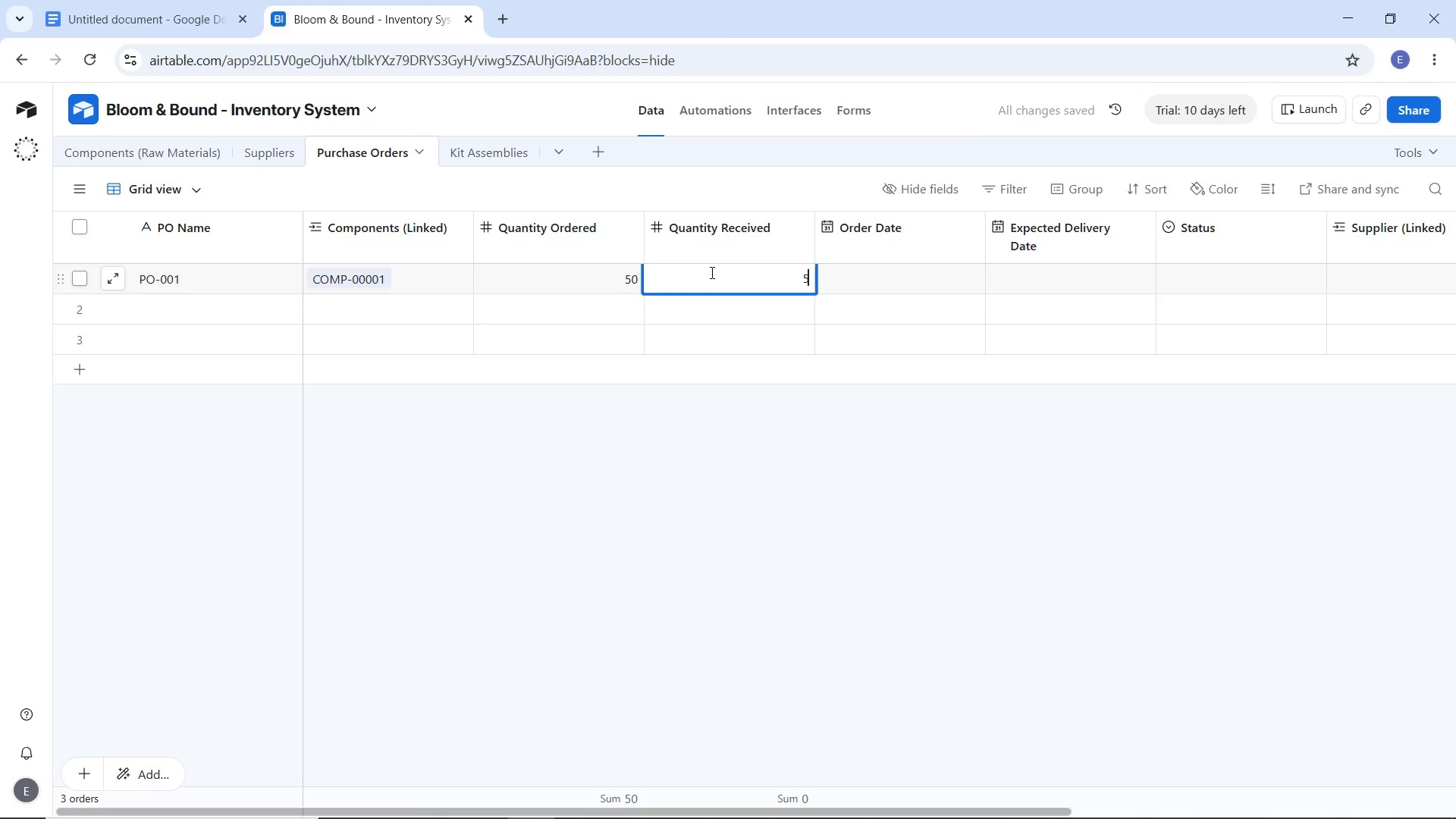 
type(50)
 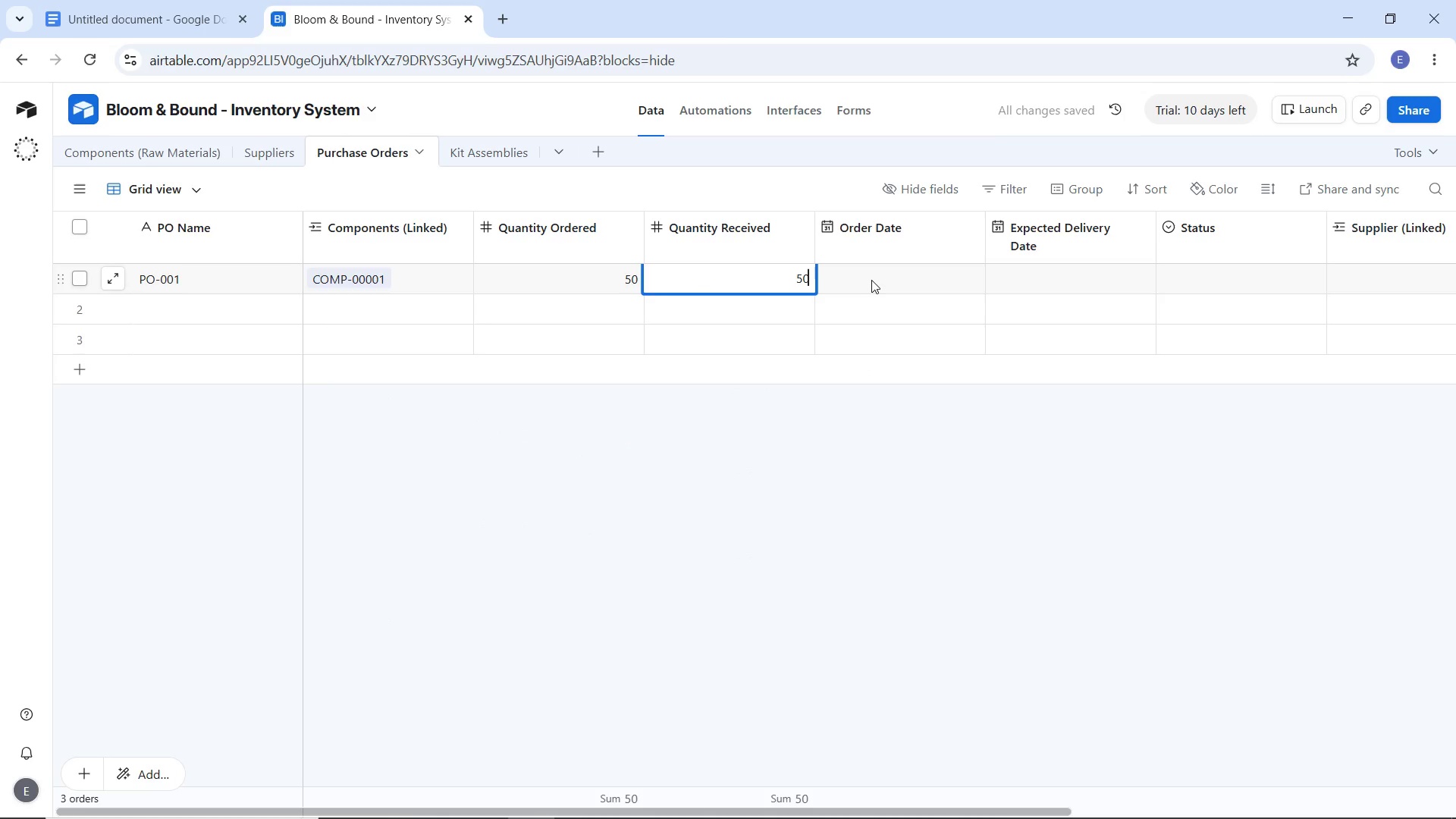 
left_click([871, 280])
 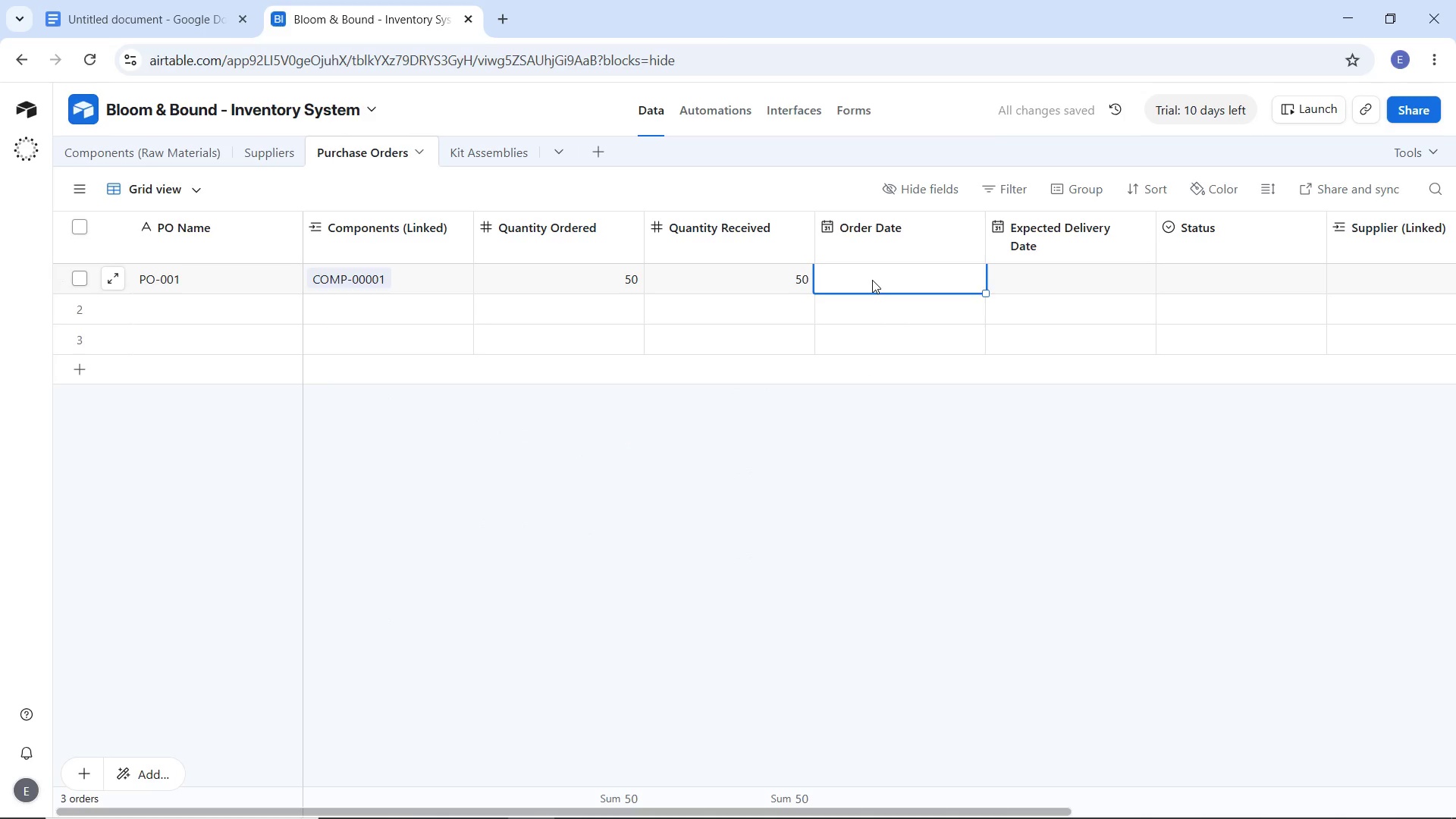 
double_click([872, 280])
 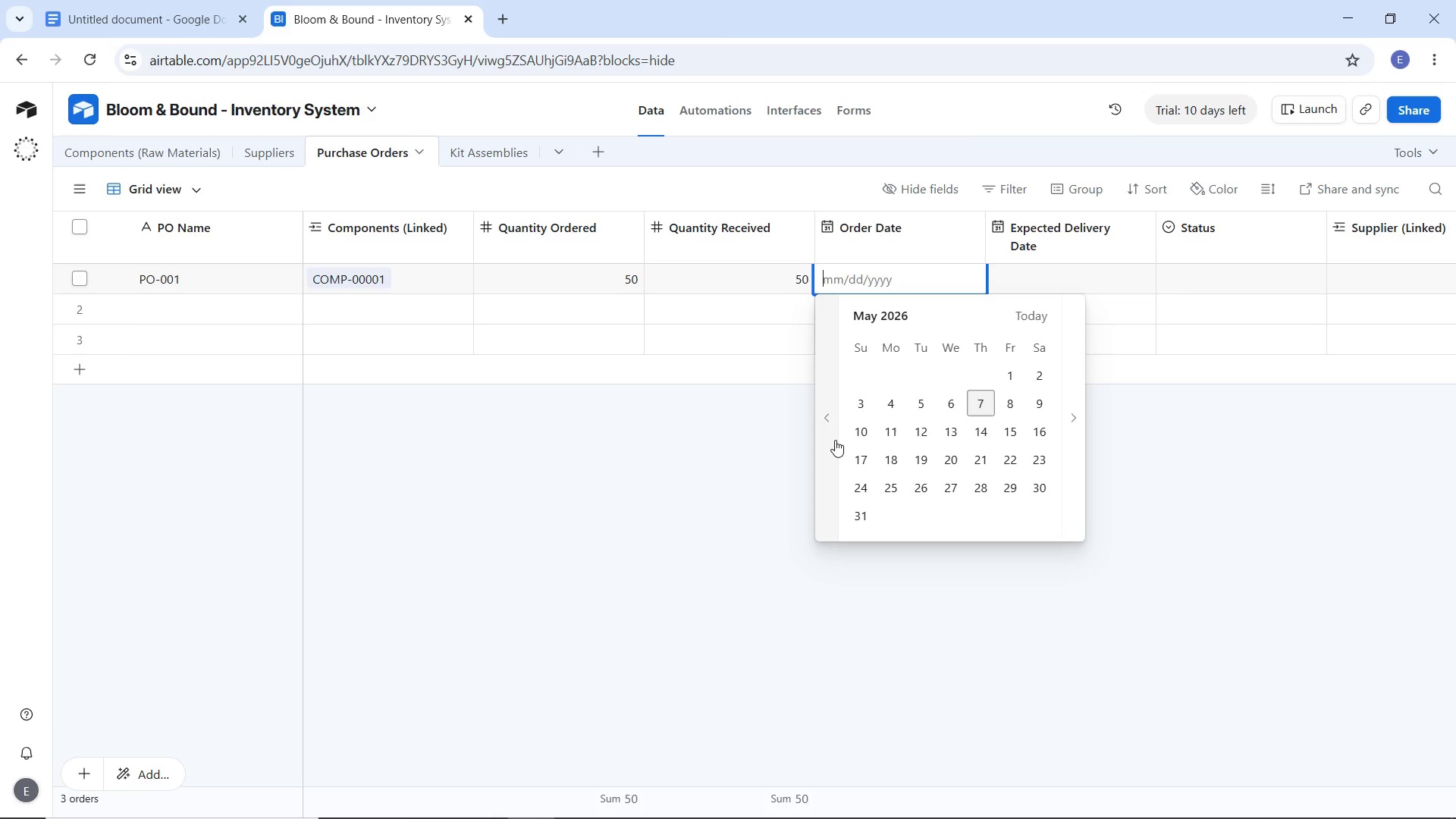 
left_click([830, 422])
 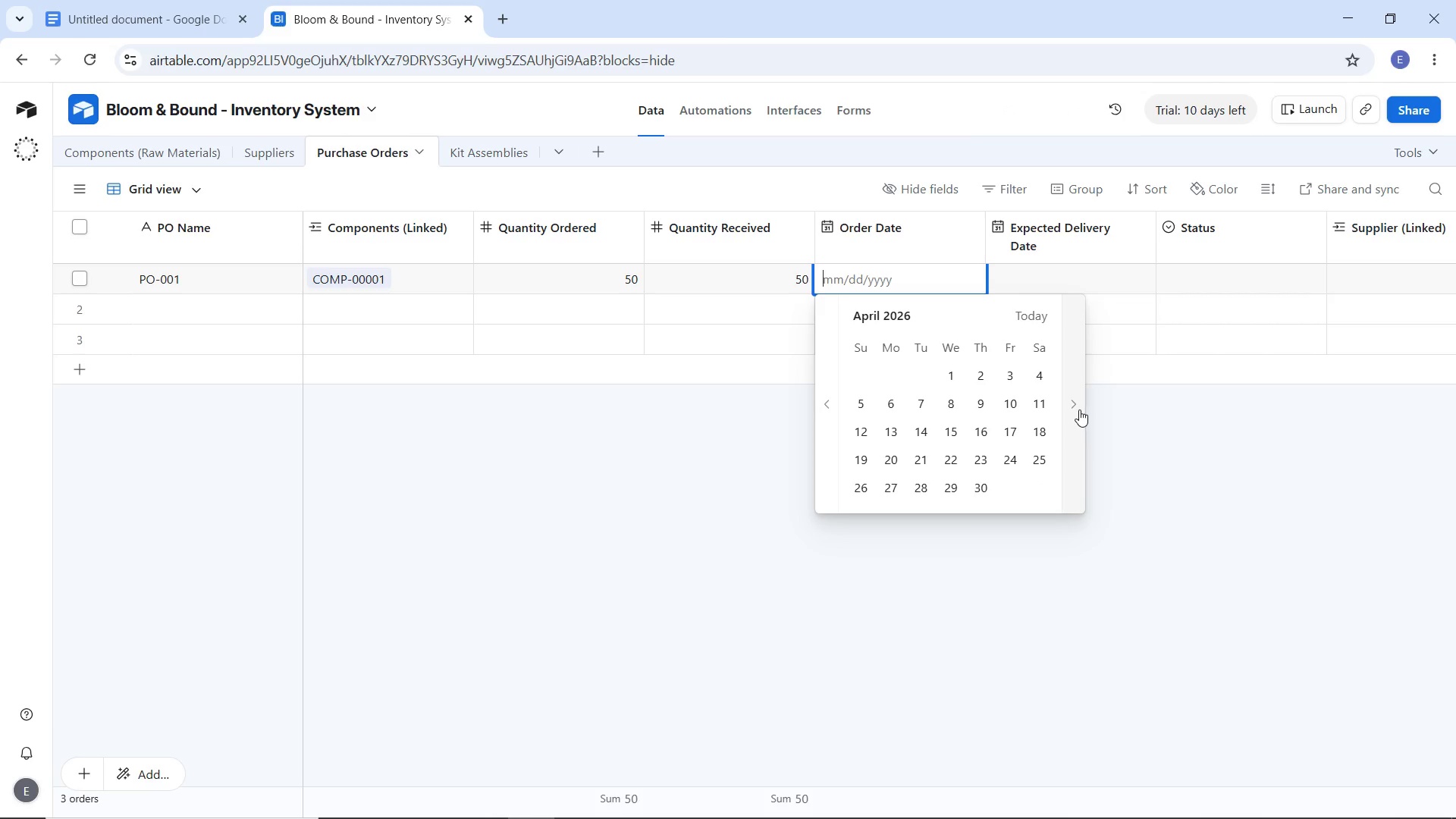 
left_click([1078, 410])
 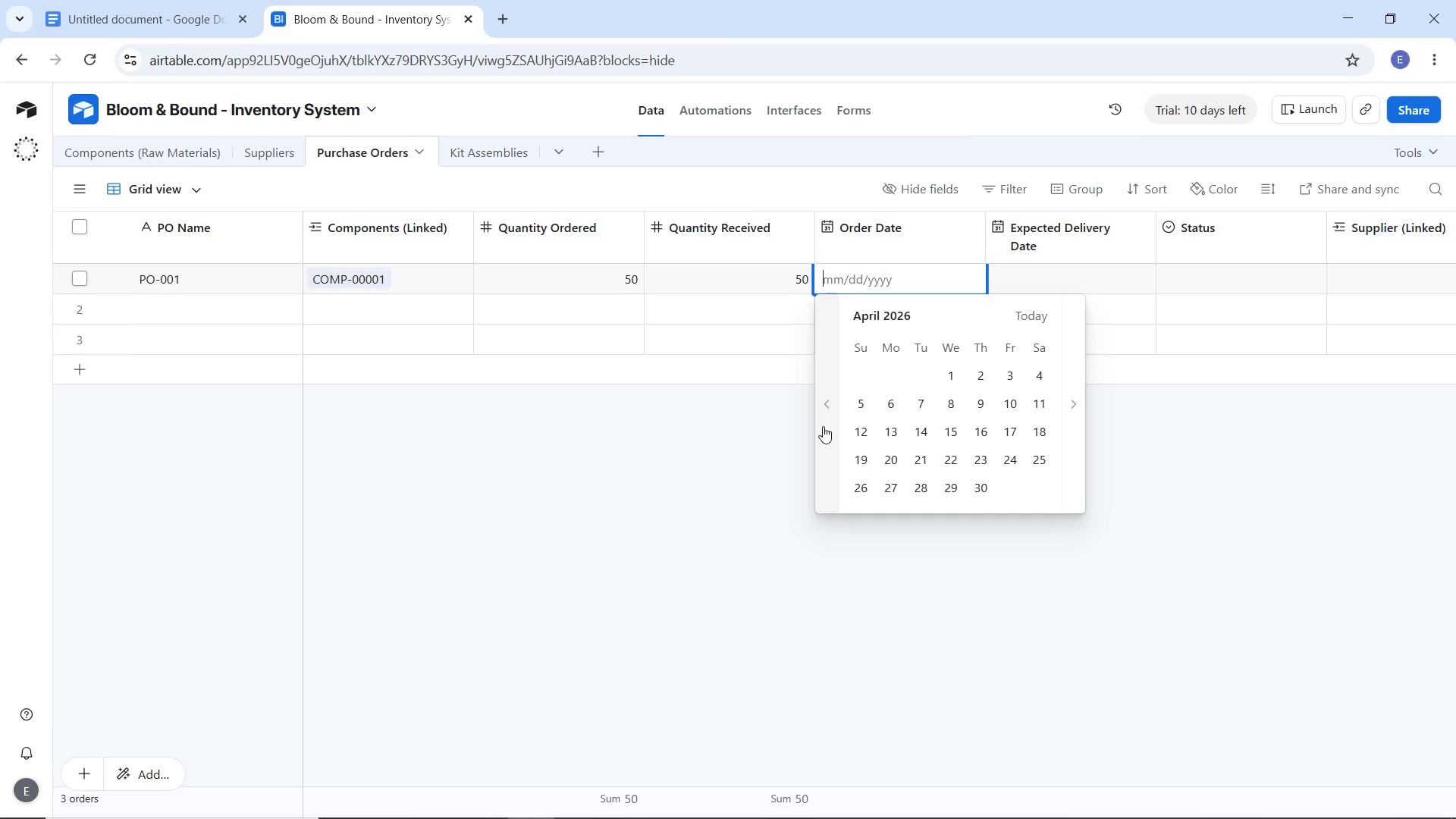 
double_click([823, 426])
 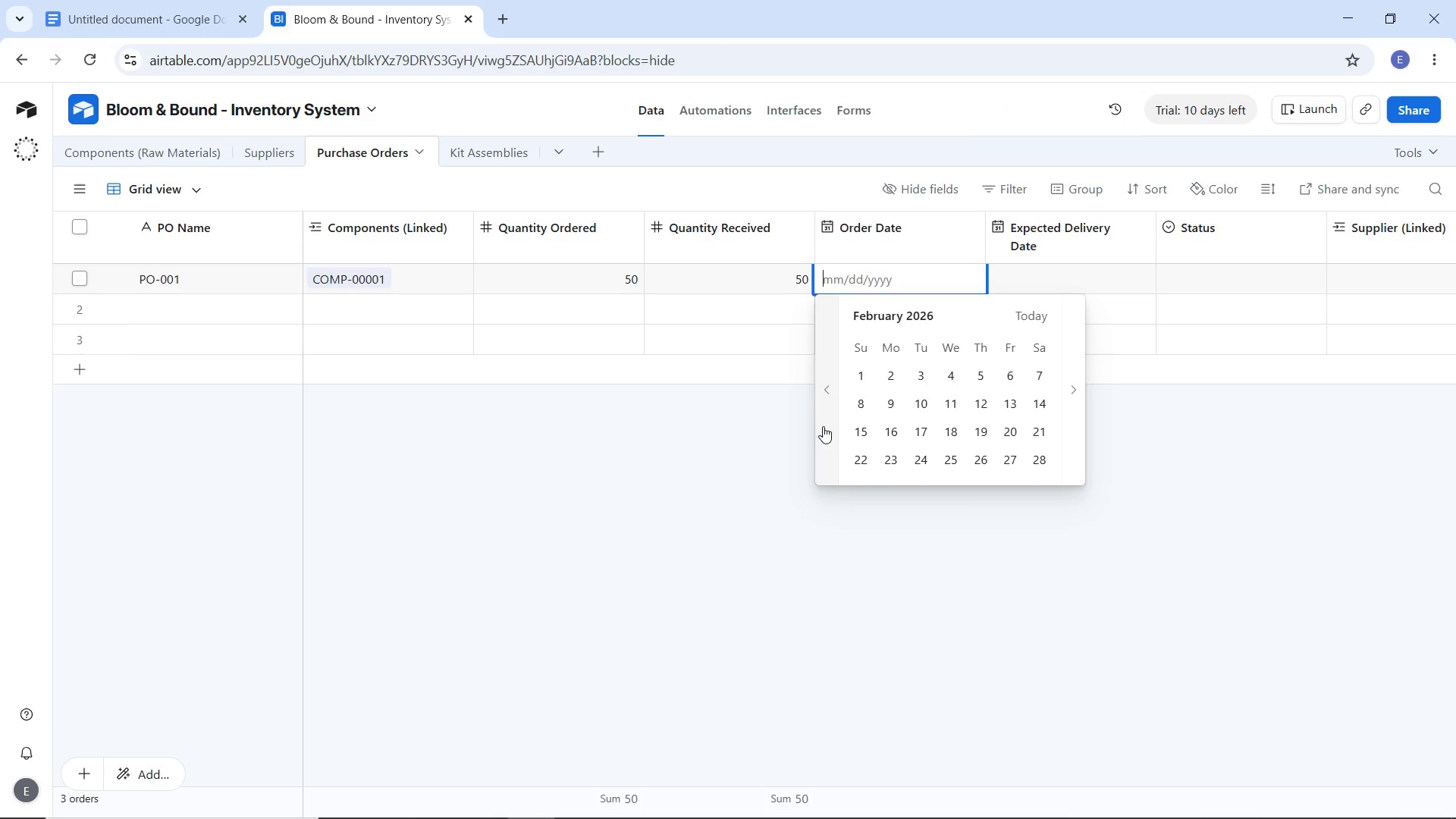 
triple_click([823, 426])
 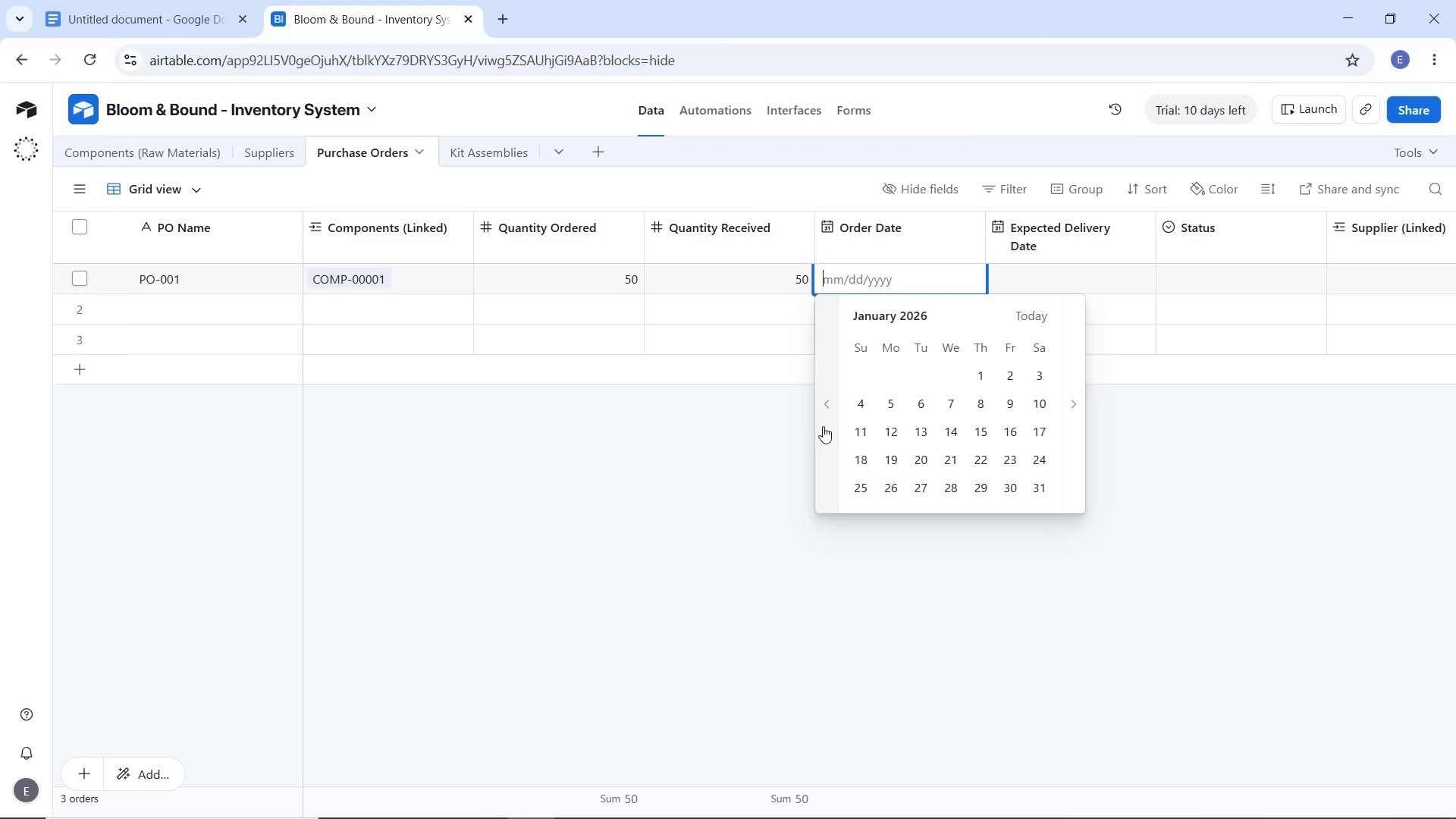 
triple_click([823, 426])
 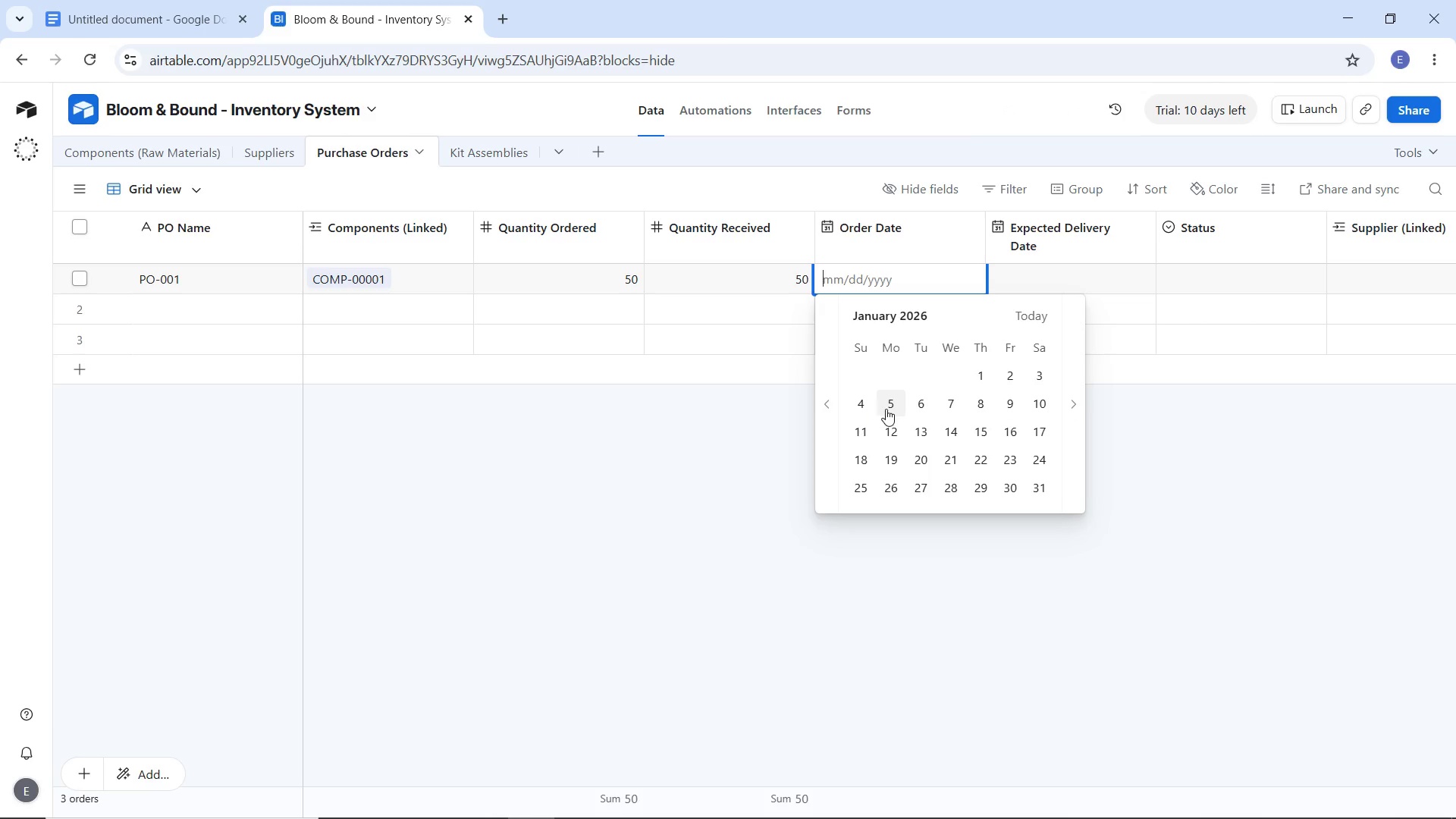 
left_click([886, 409])
 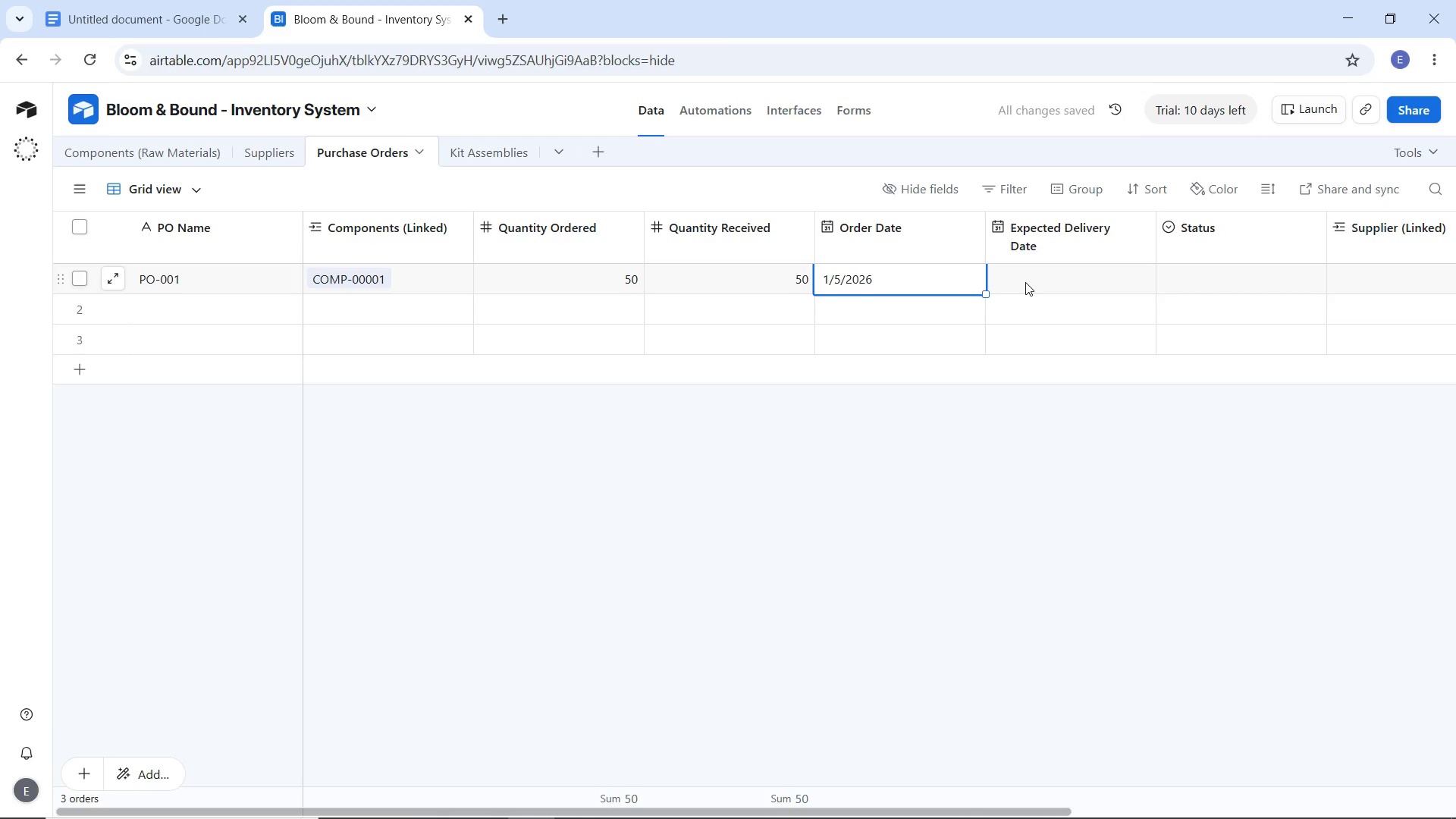 
double_click([1025, 282])
 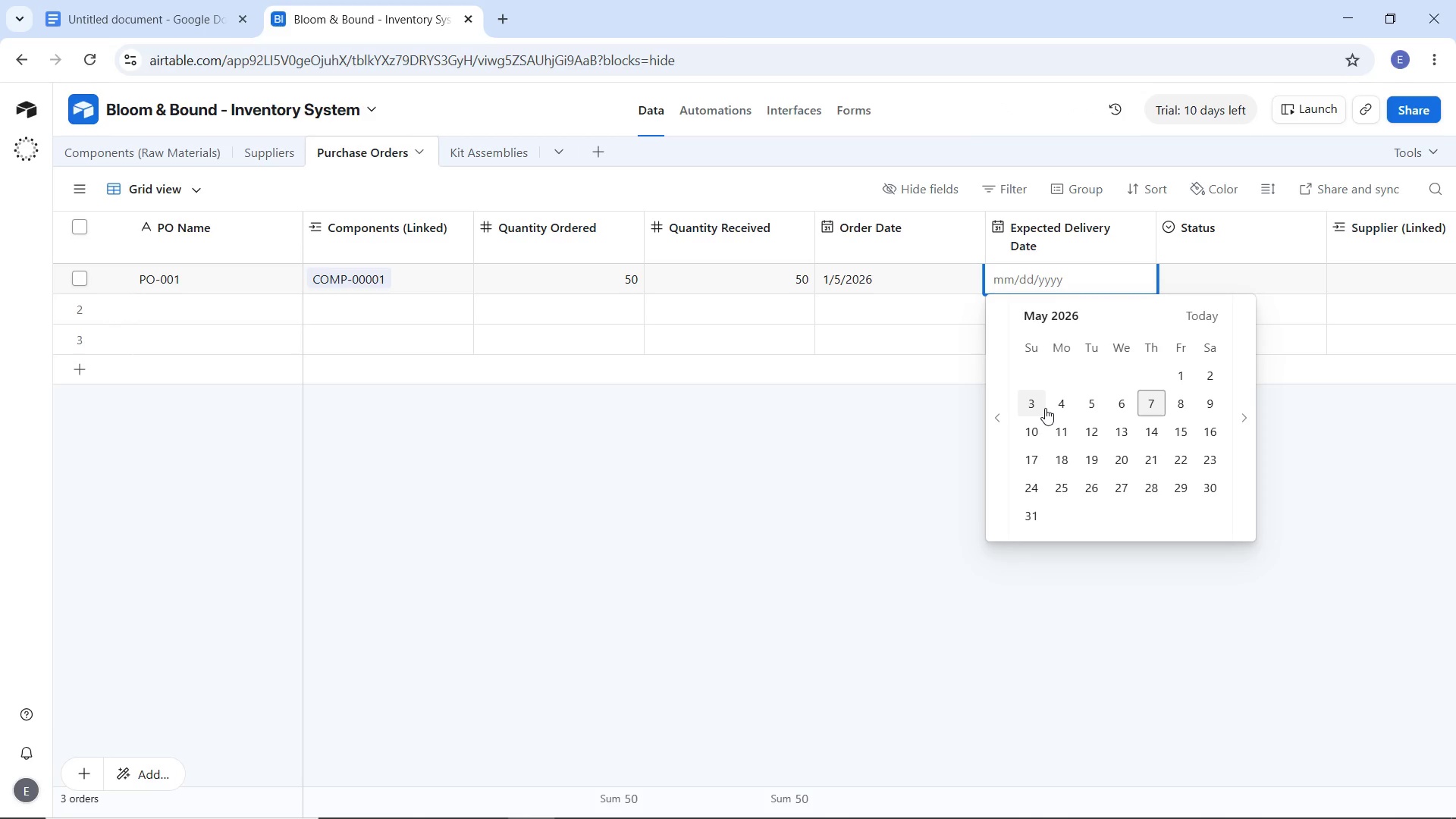 
wait(13.06)
 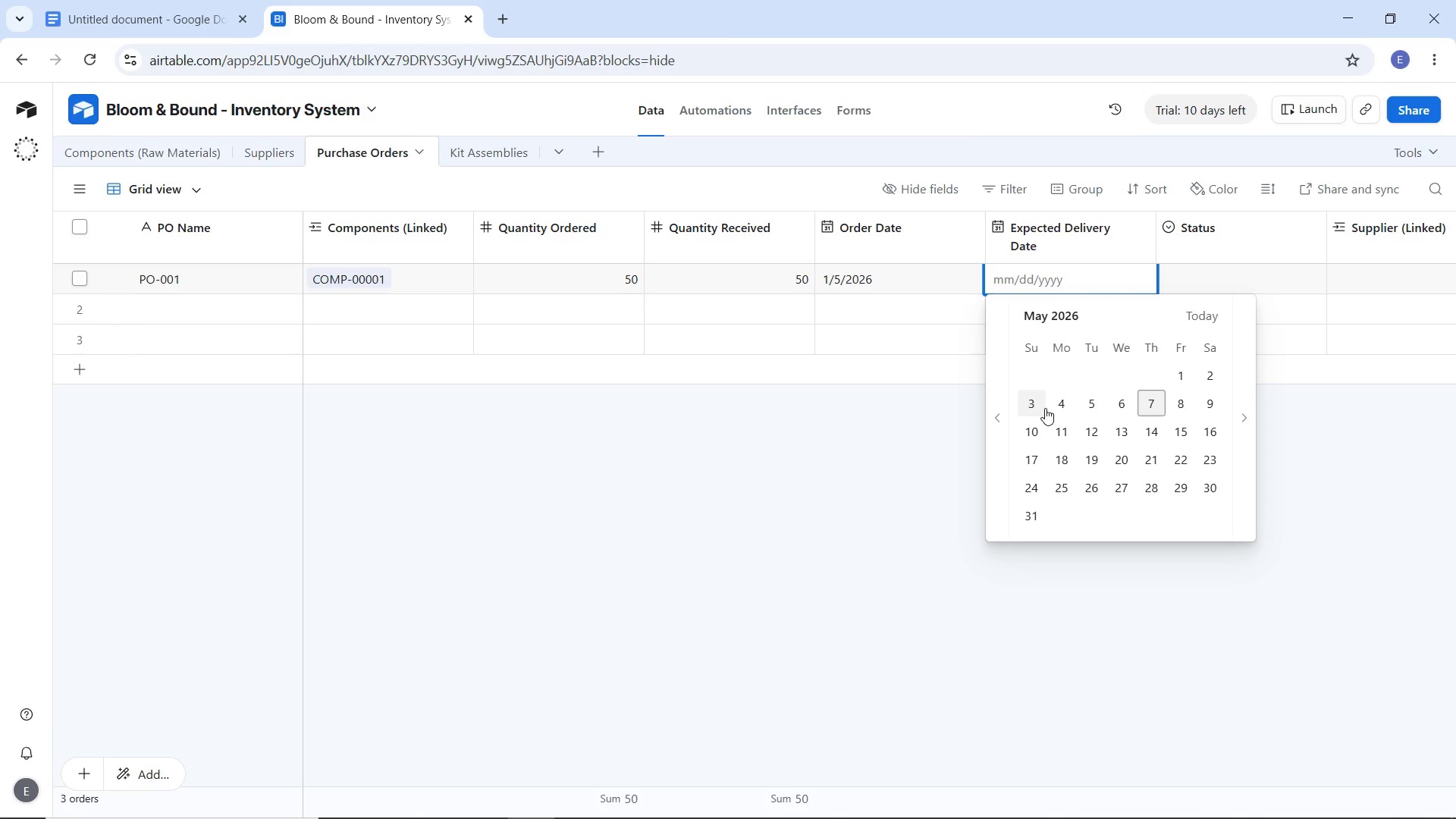 
double_click([999, 410])
 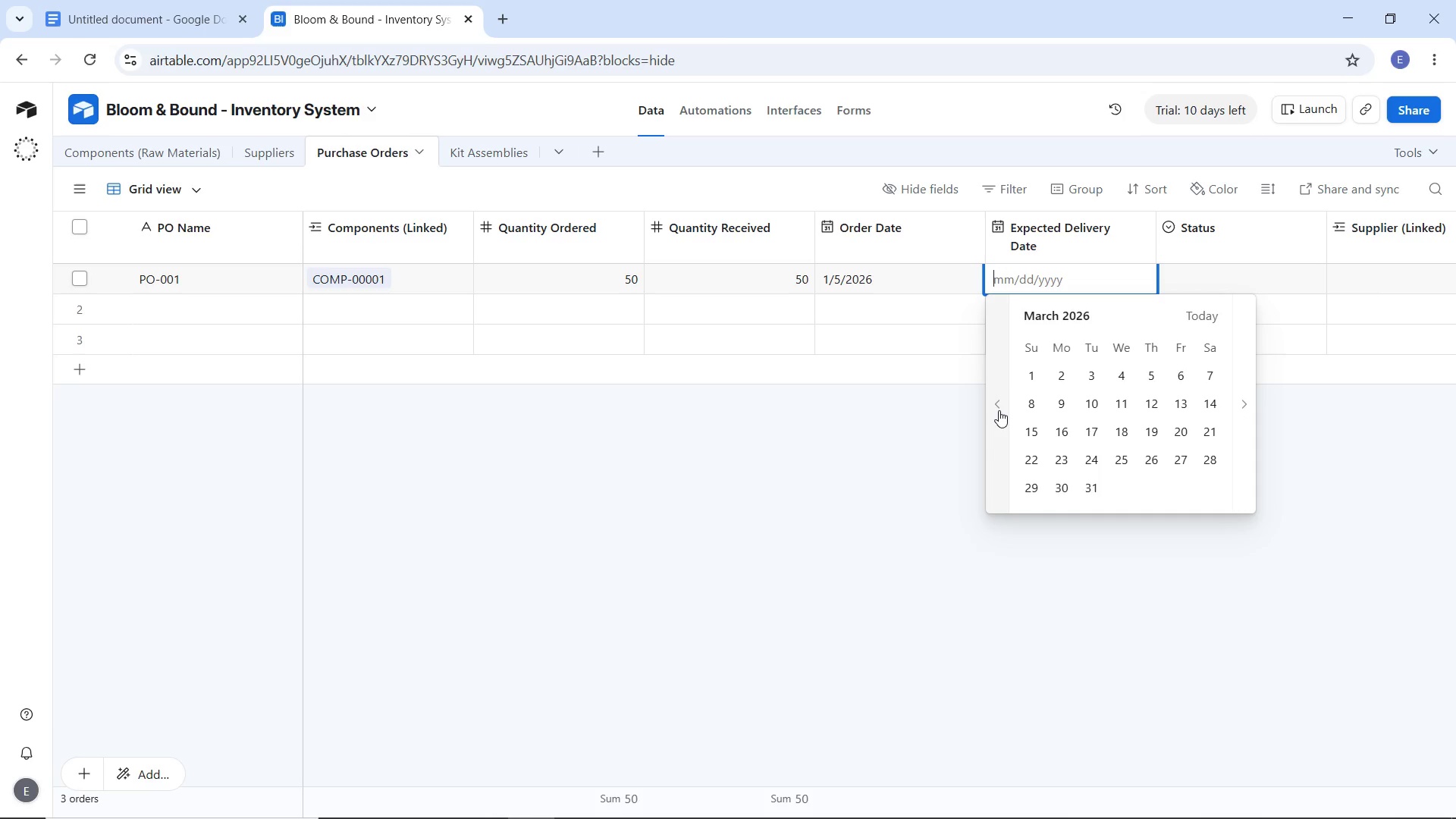 
left_click([999, 410])
 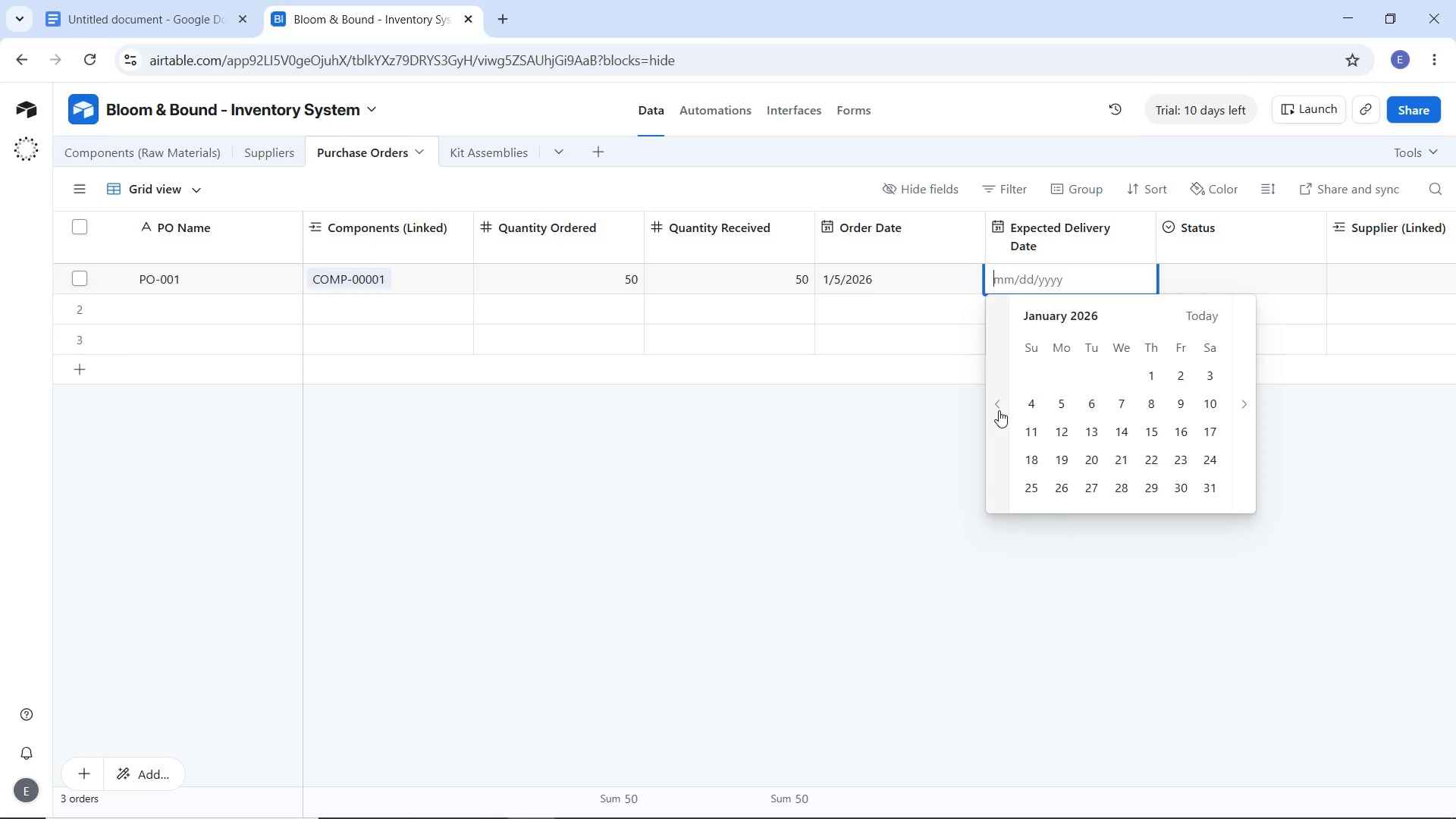 
left_click([999, 410])
 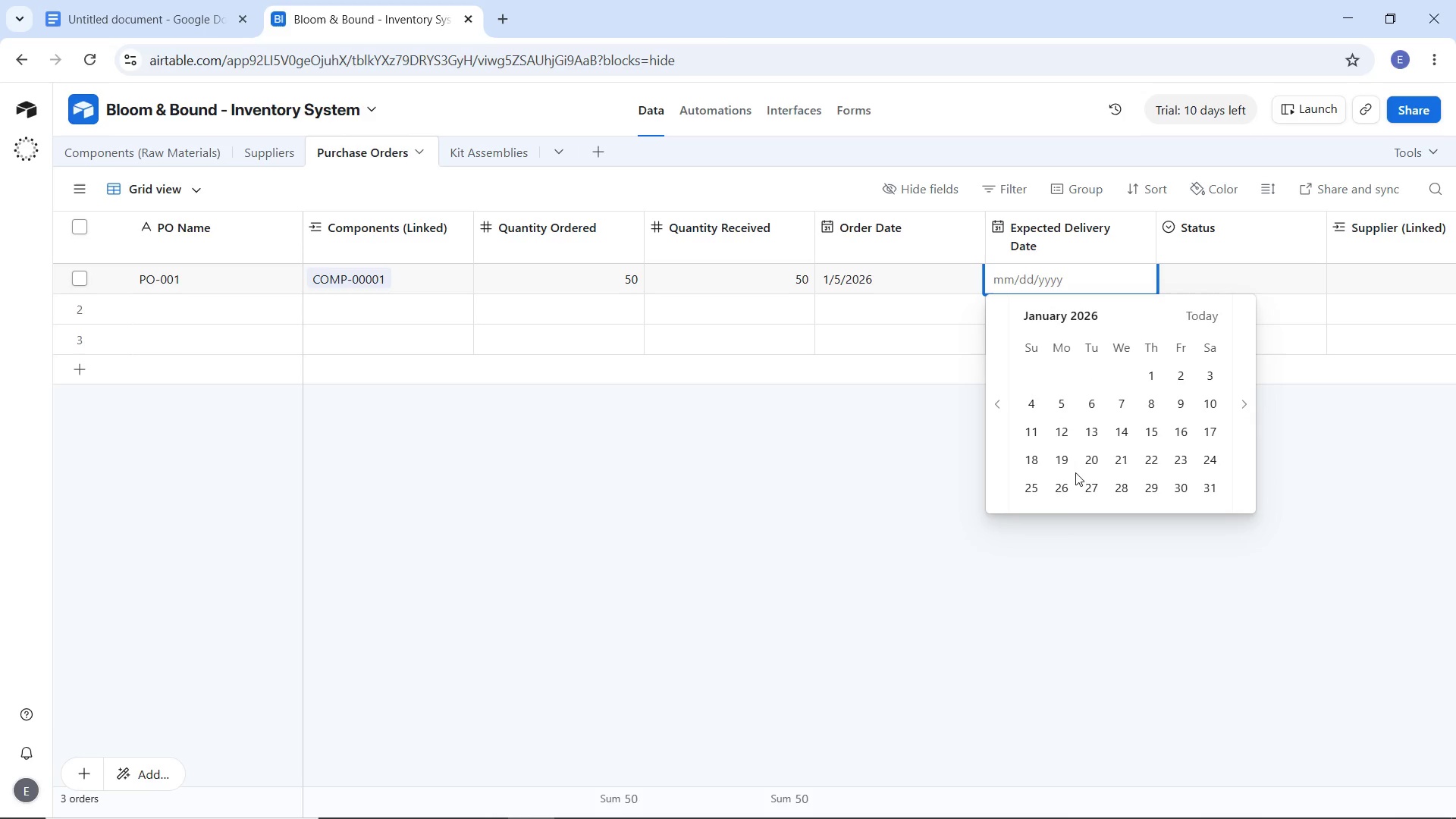 
left_click([1060, 466])
 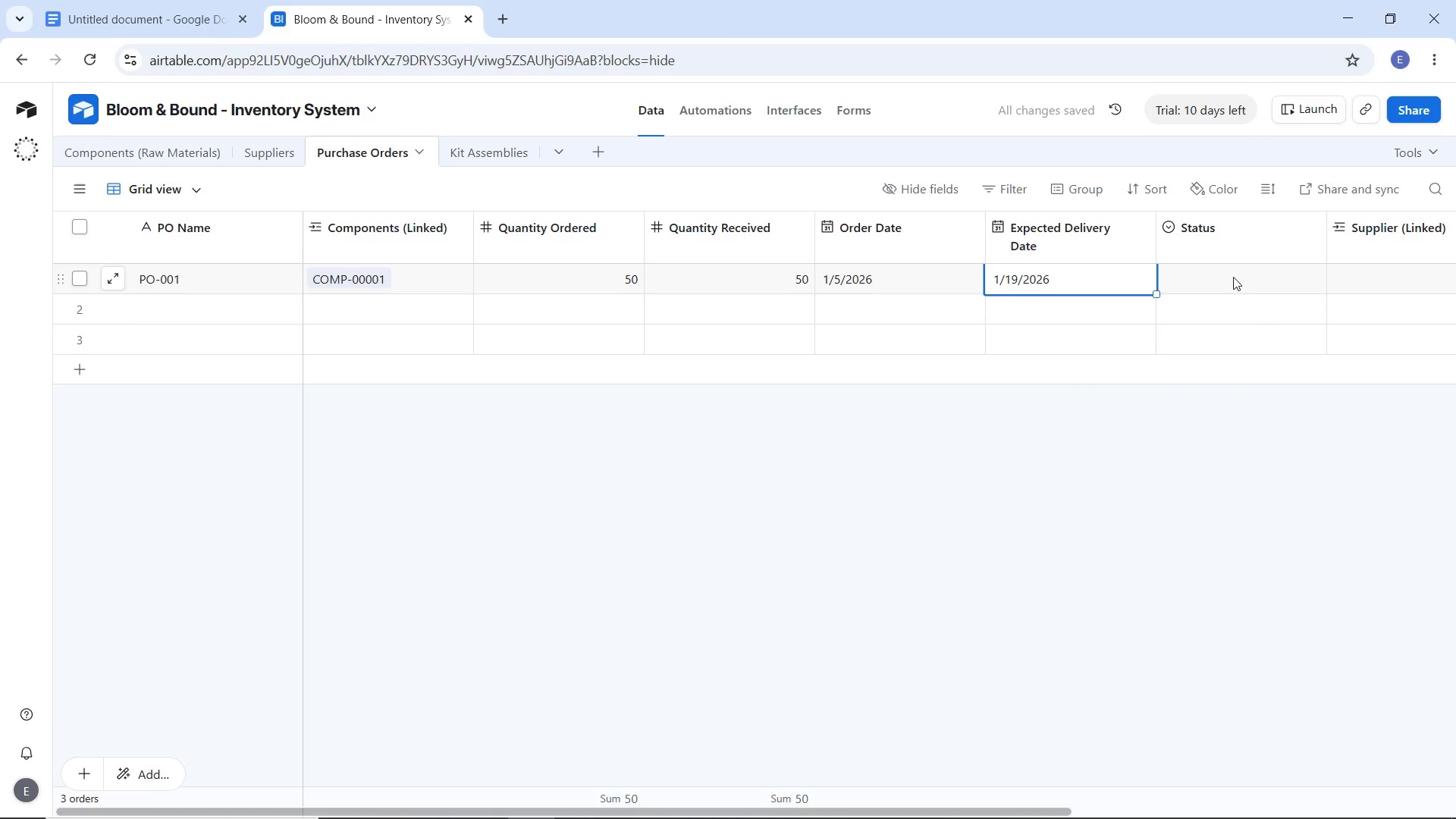 
double_click([1238, 275])
 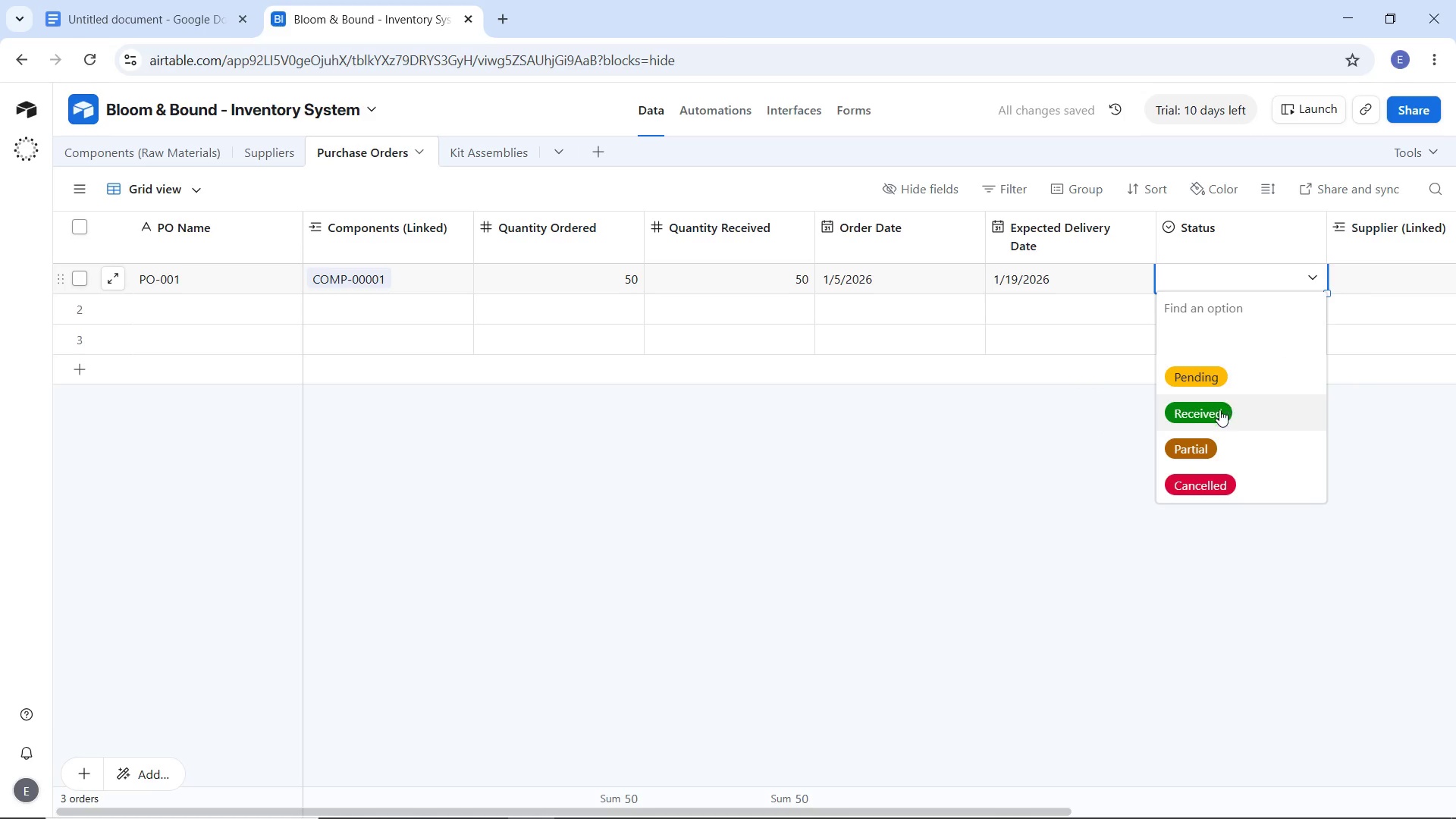 
left_click([1219, 410])
 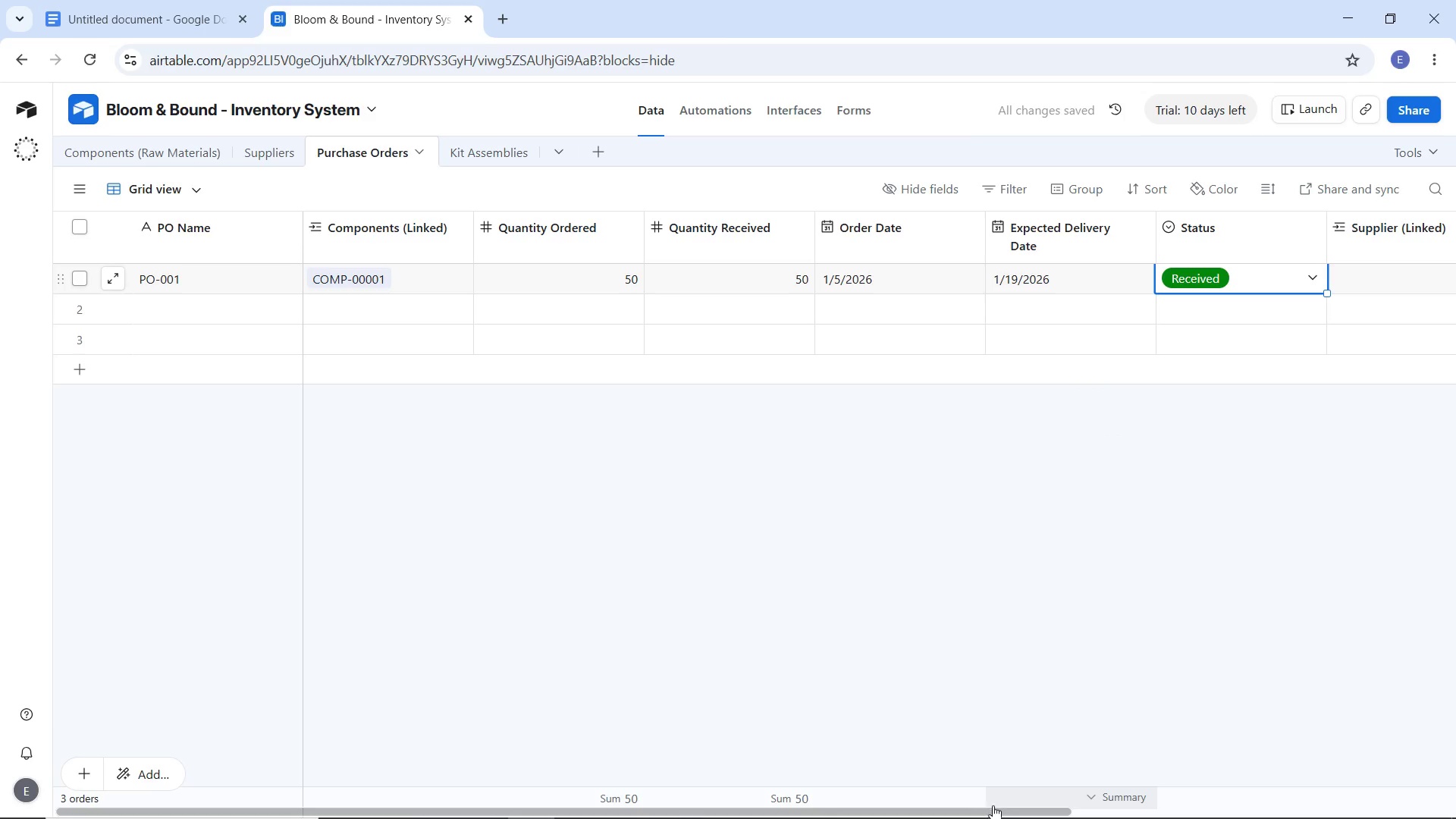 
left_click_drag(start_coordinate=[997, 808], to_coordinate=[1193, 745])
 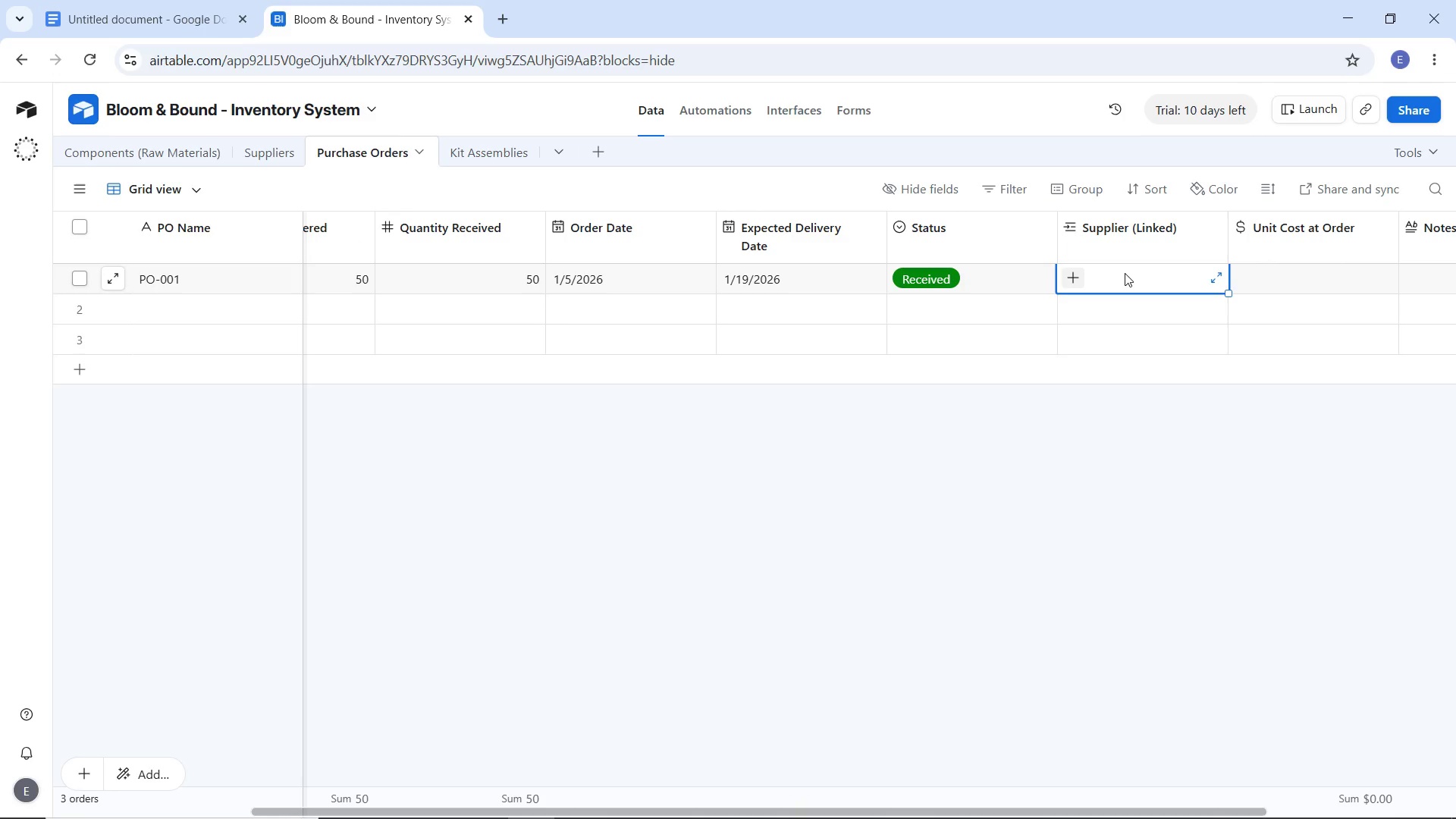 
double_click([1125, 273])
 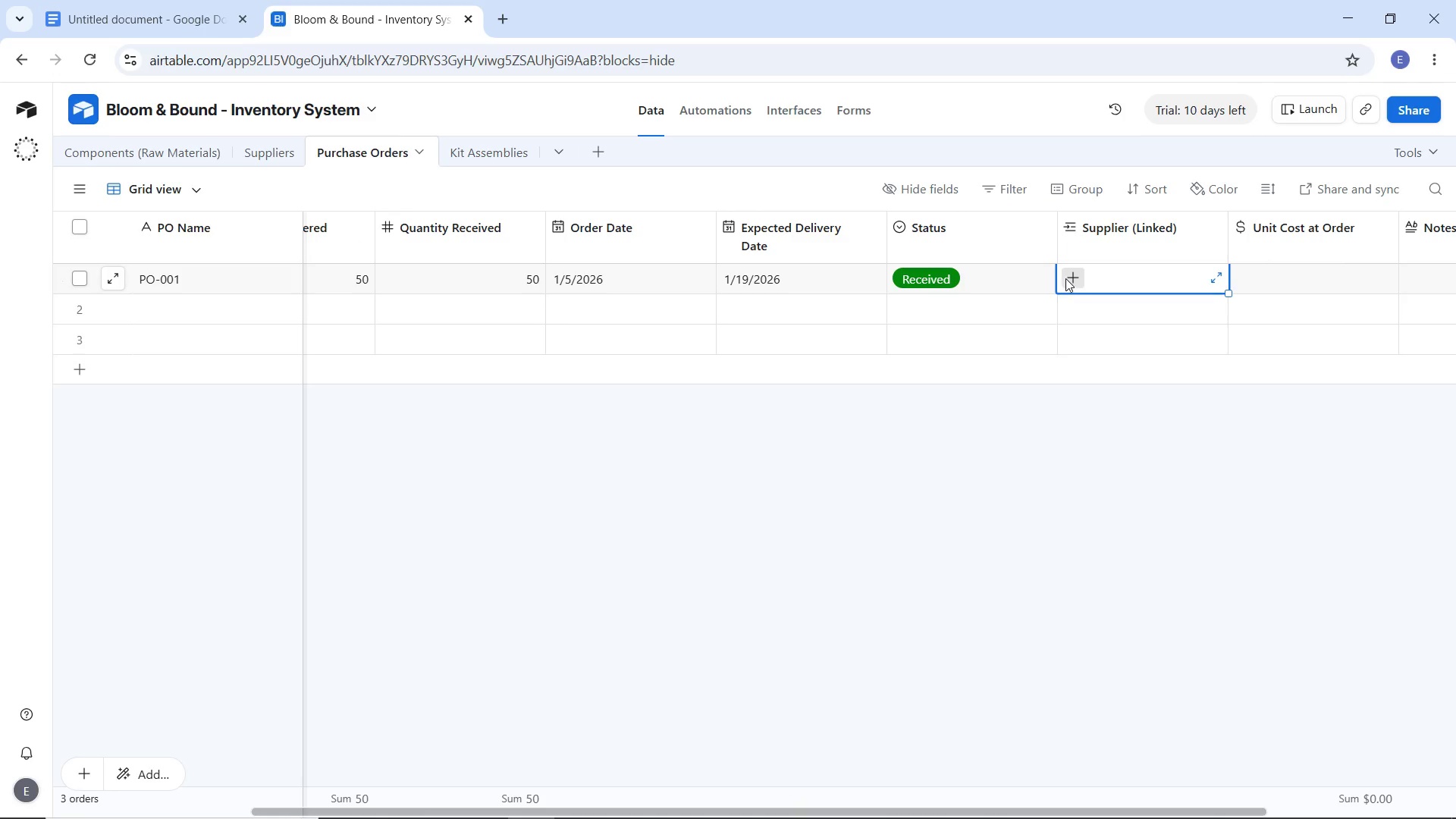 
left_click([1062, 280])
 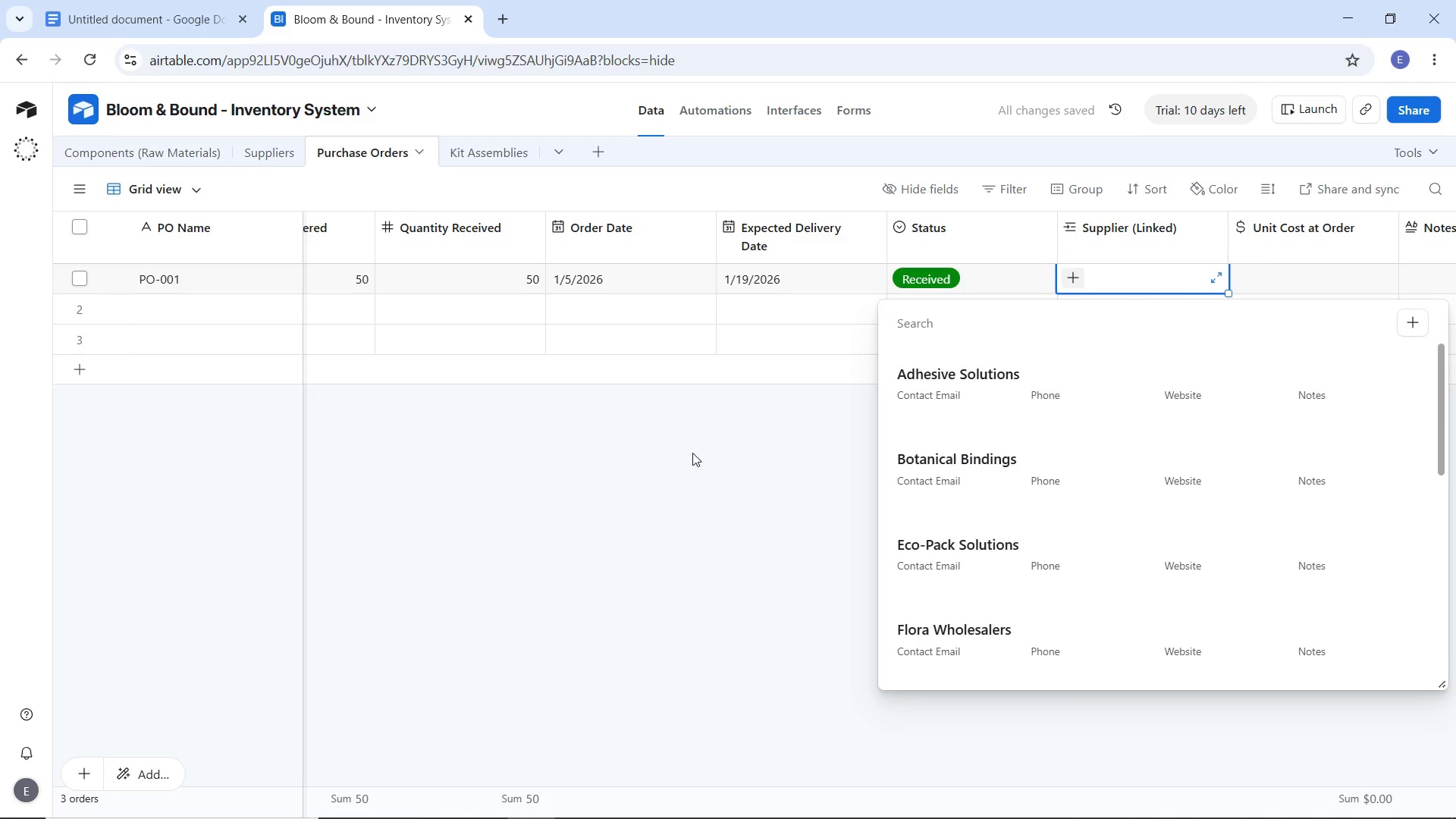 
left_click([626, 479])
 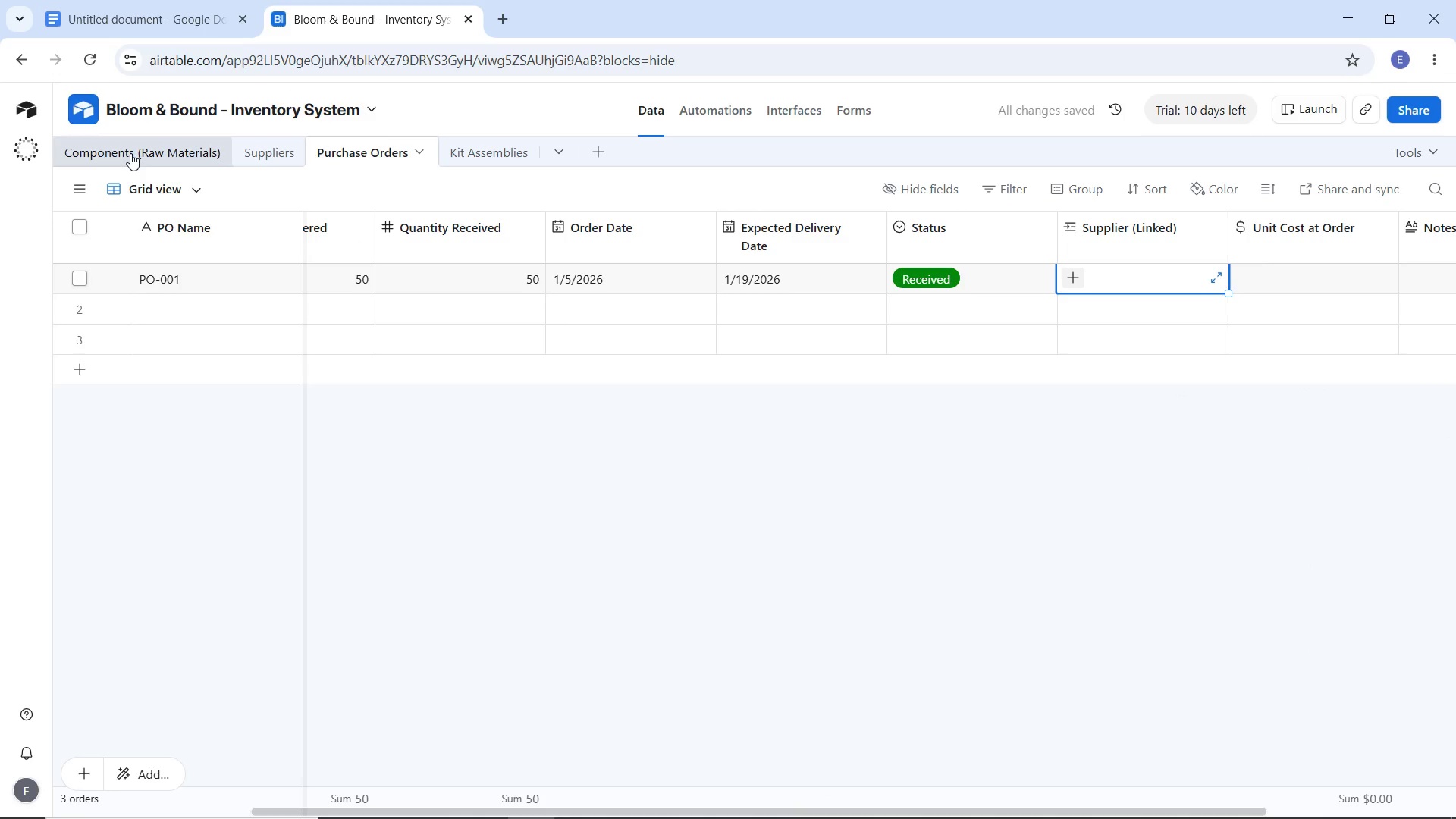 
left_click([130, 164])
 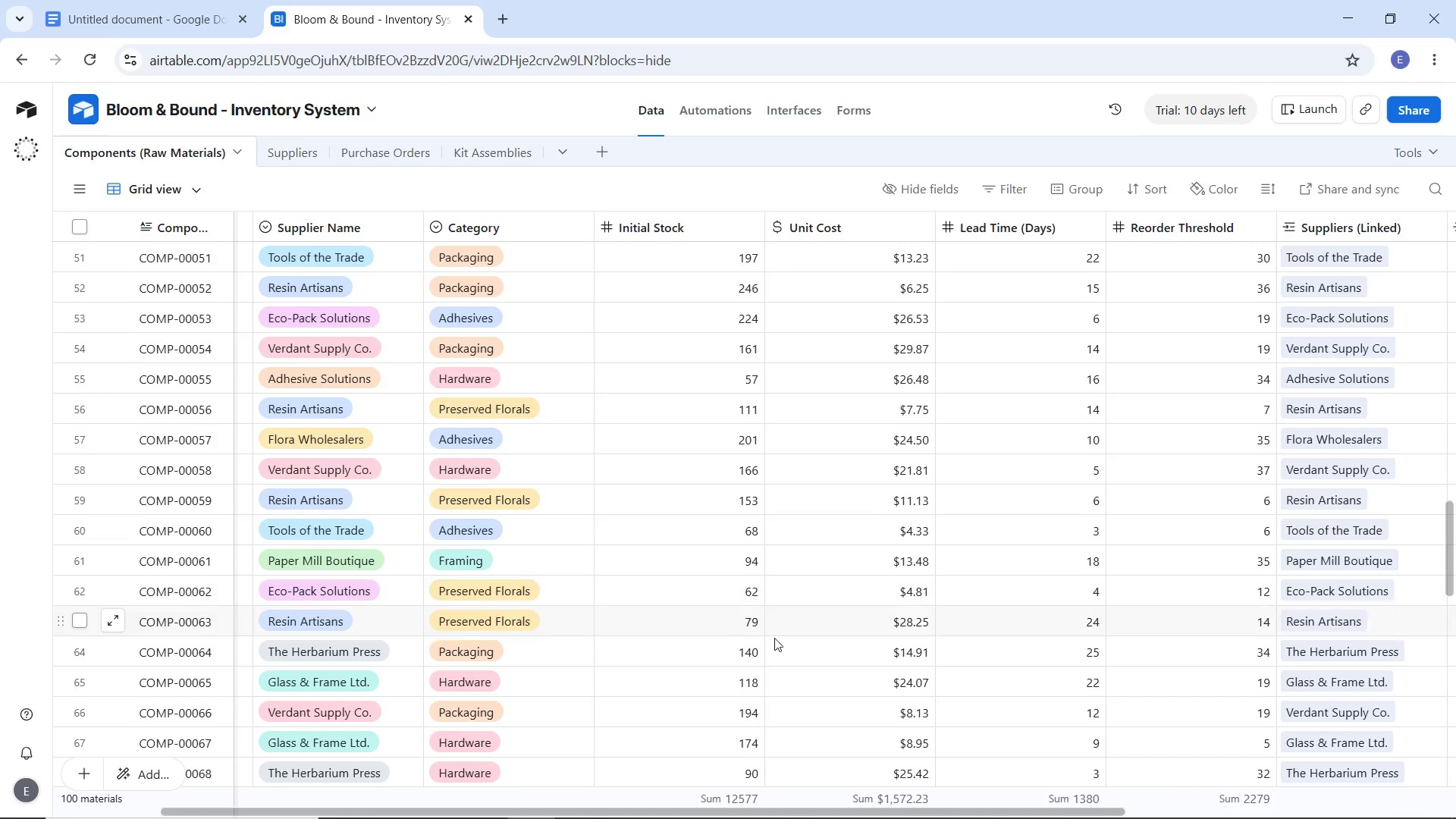 
scroll: coordinate [466, 499], scroll_direction: up, amount: 24.0
 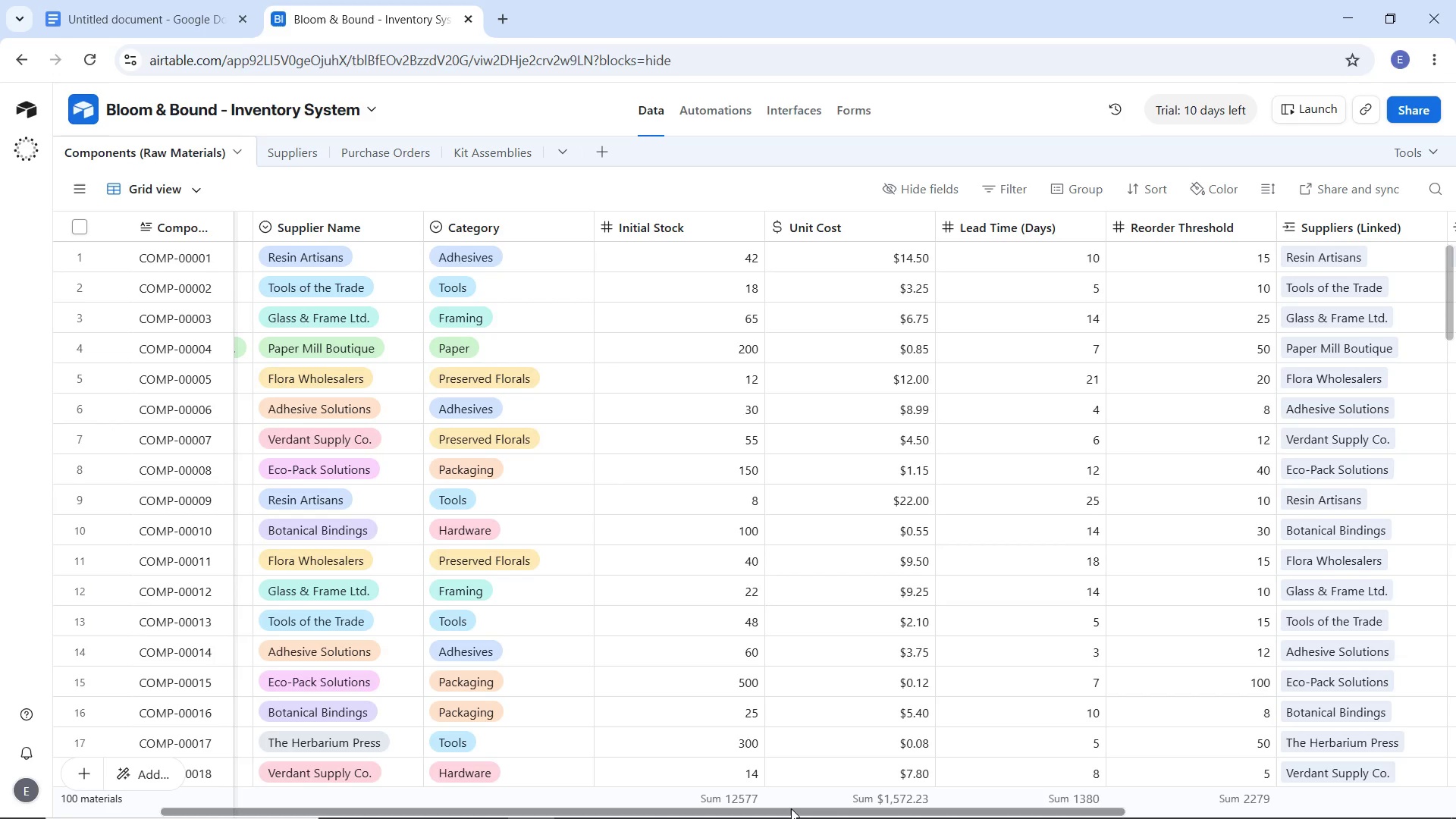 
left_click_drag(start_coordinate=[791, 808], to_coordinate=[518, 808])
 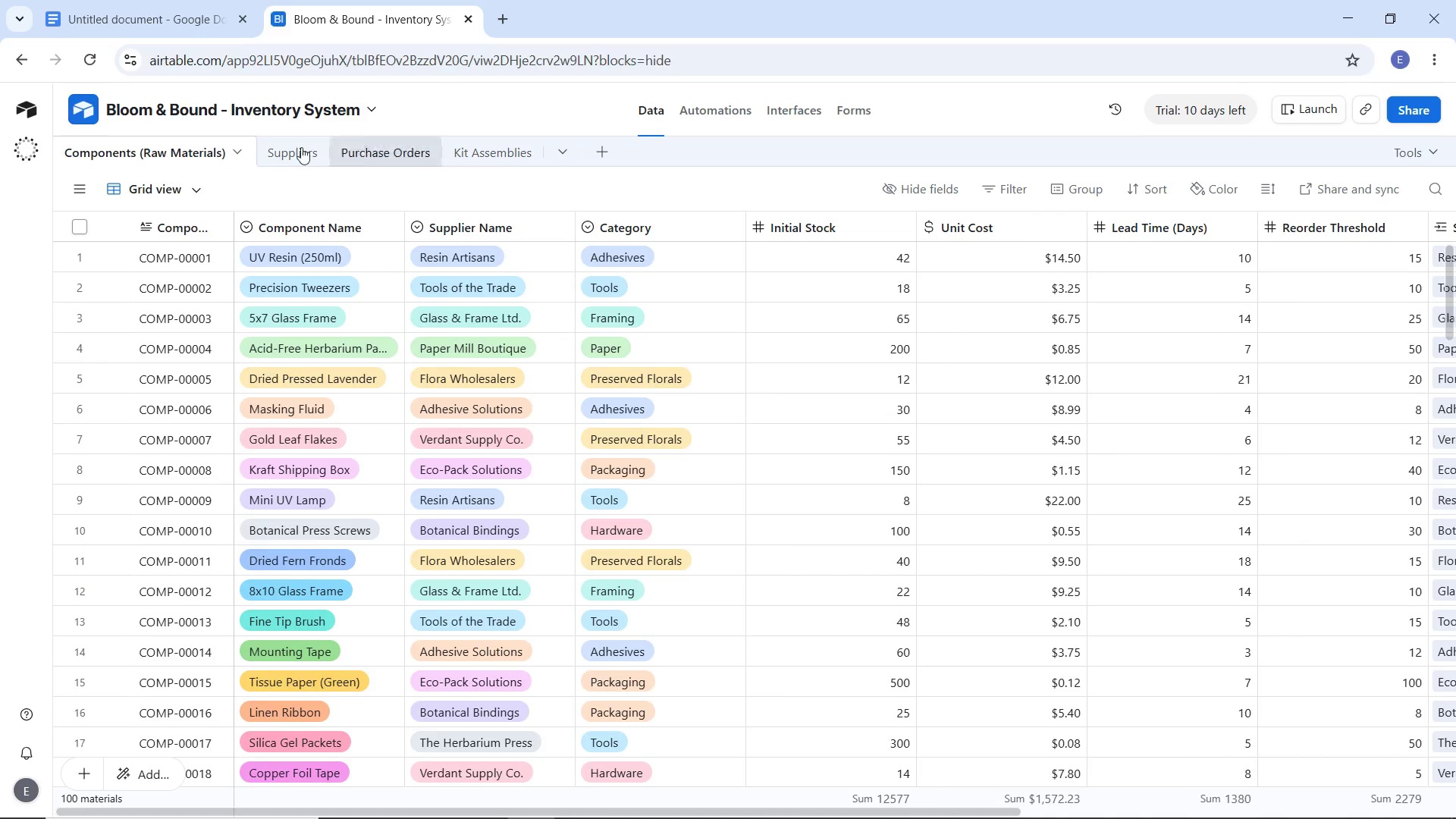 
left_click([363, 147])
 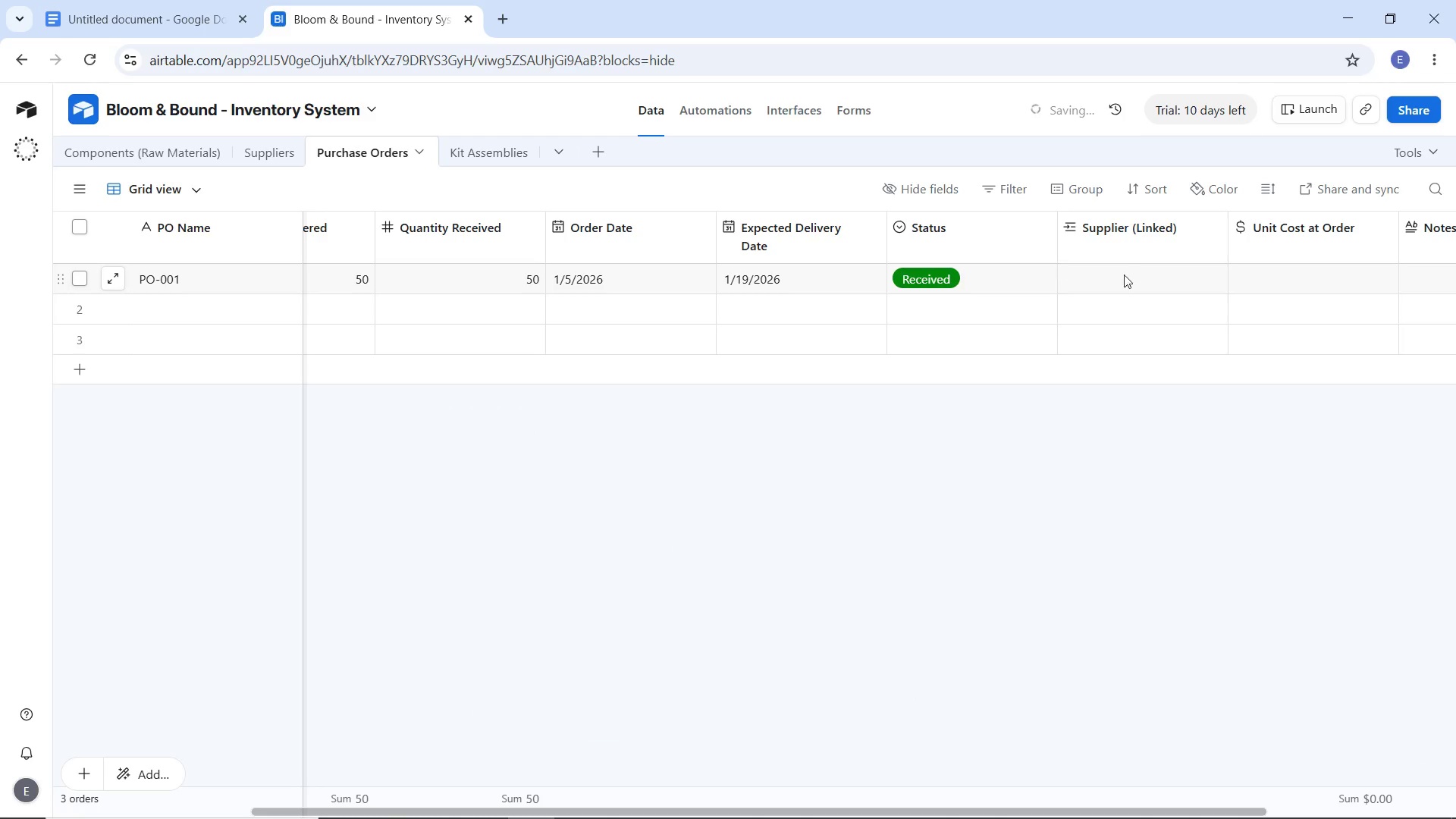 
double_click([1140, 276])
 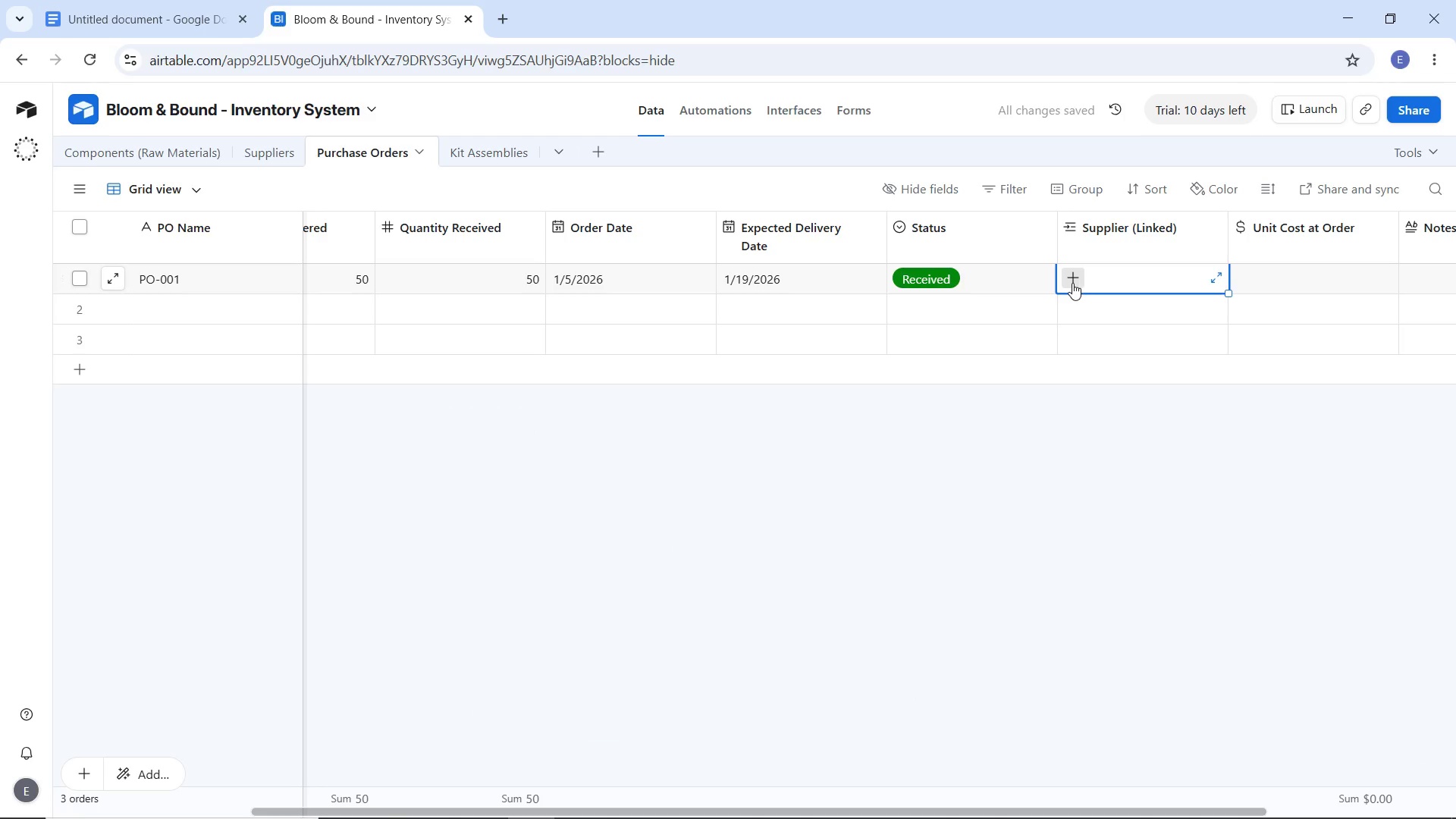 
left_click([1072, 283])
 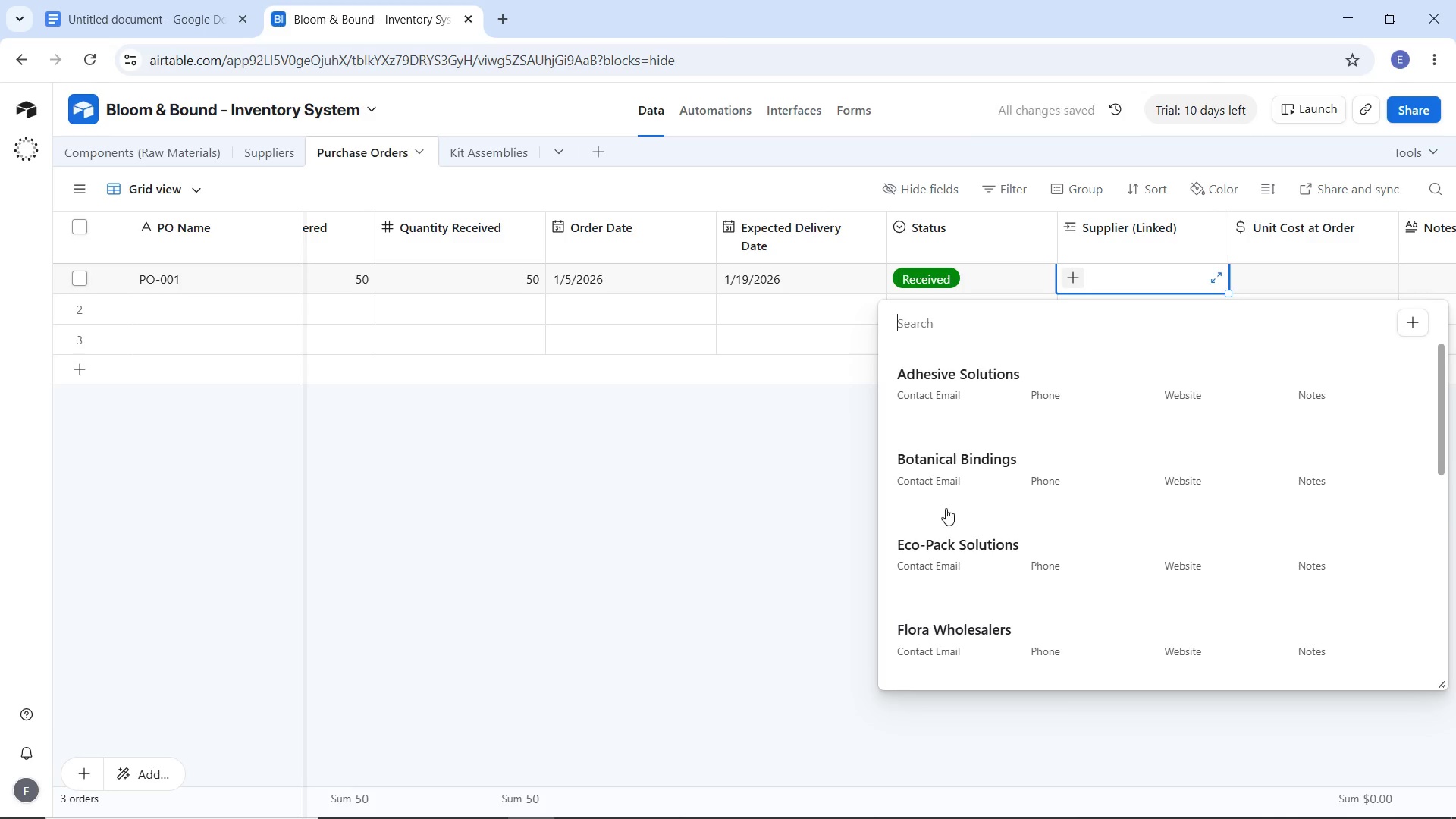 
scroll: coordinate [953, 539], scroll_direction: down, amount: 4.0
 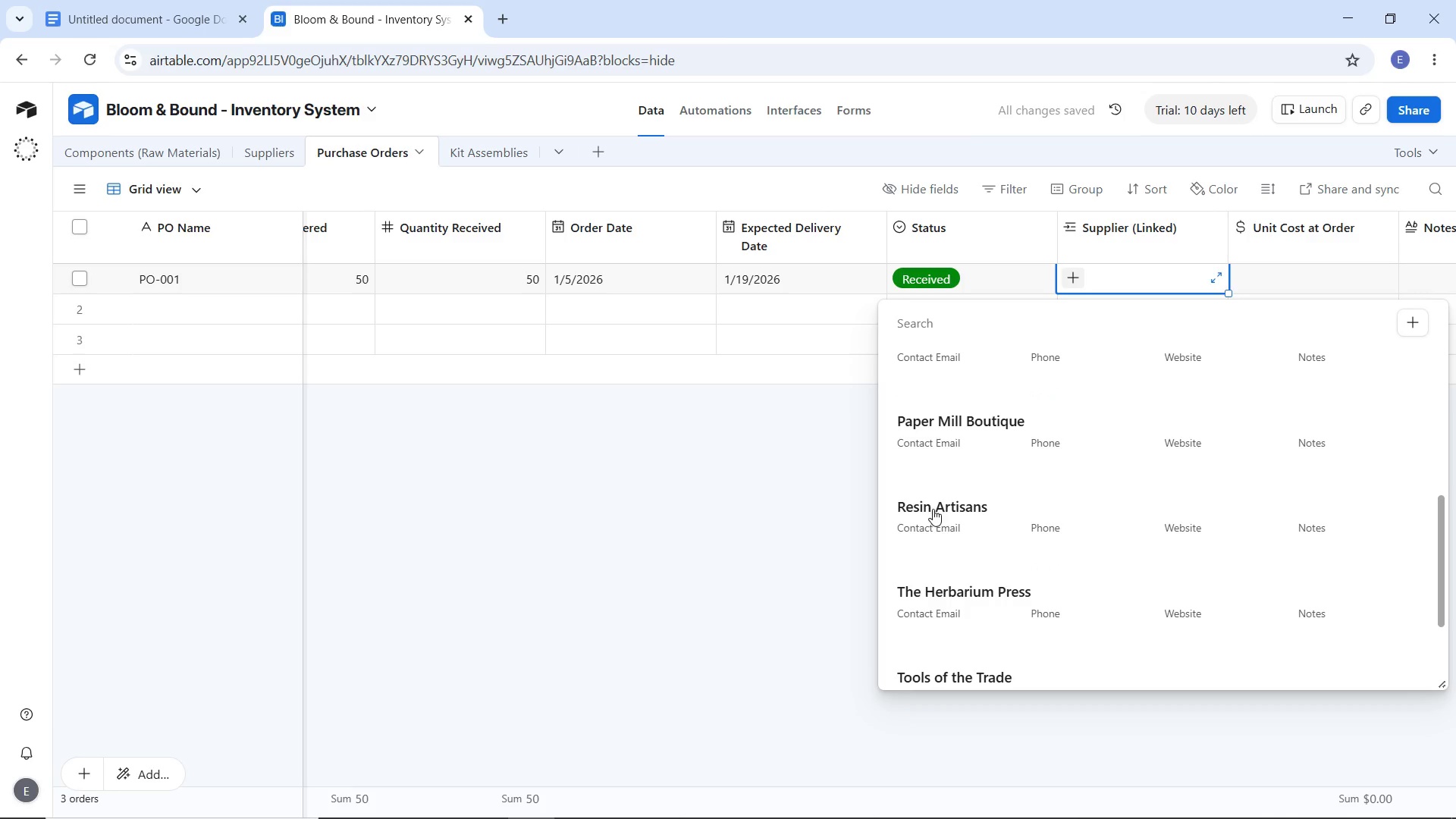 
left_click([933, 509])
 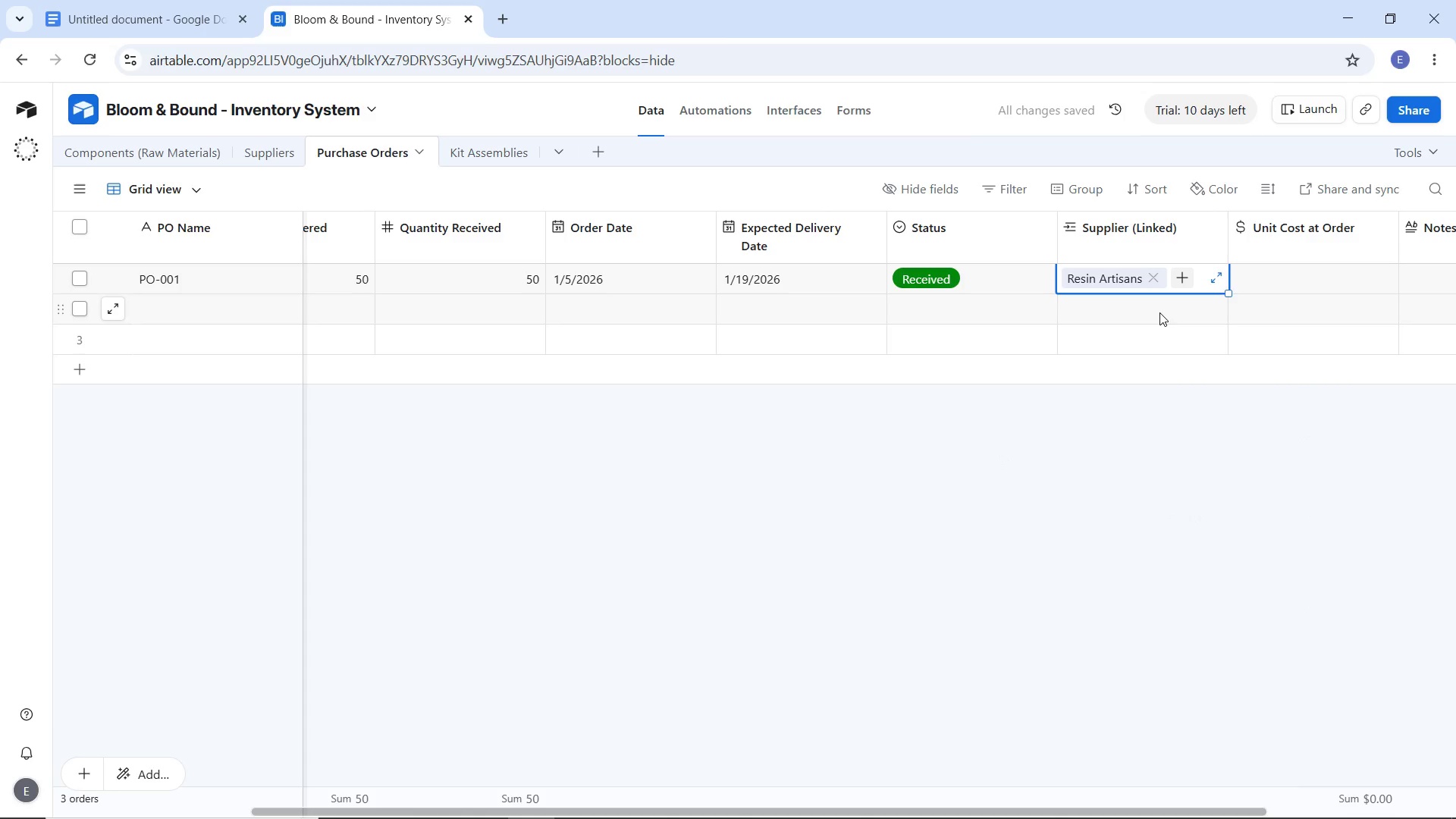 
wait(10.12)
 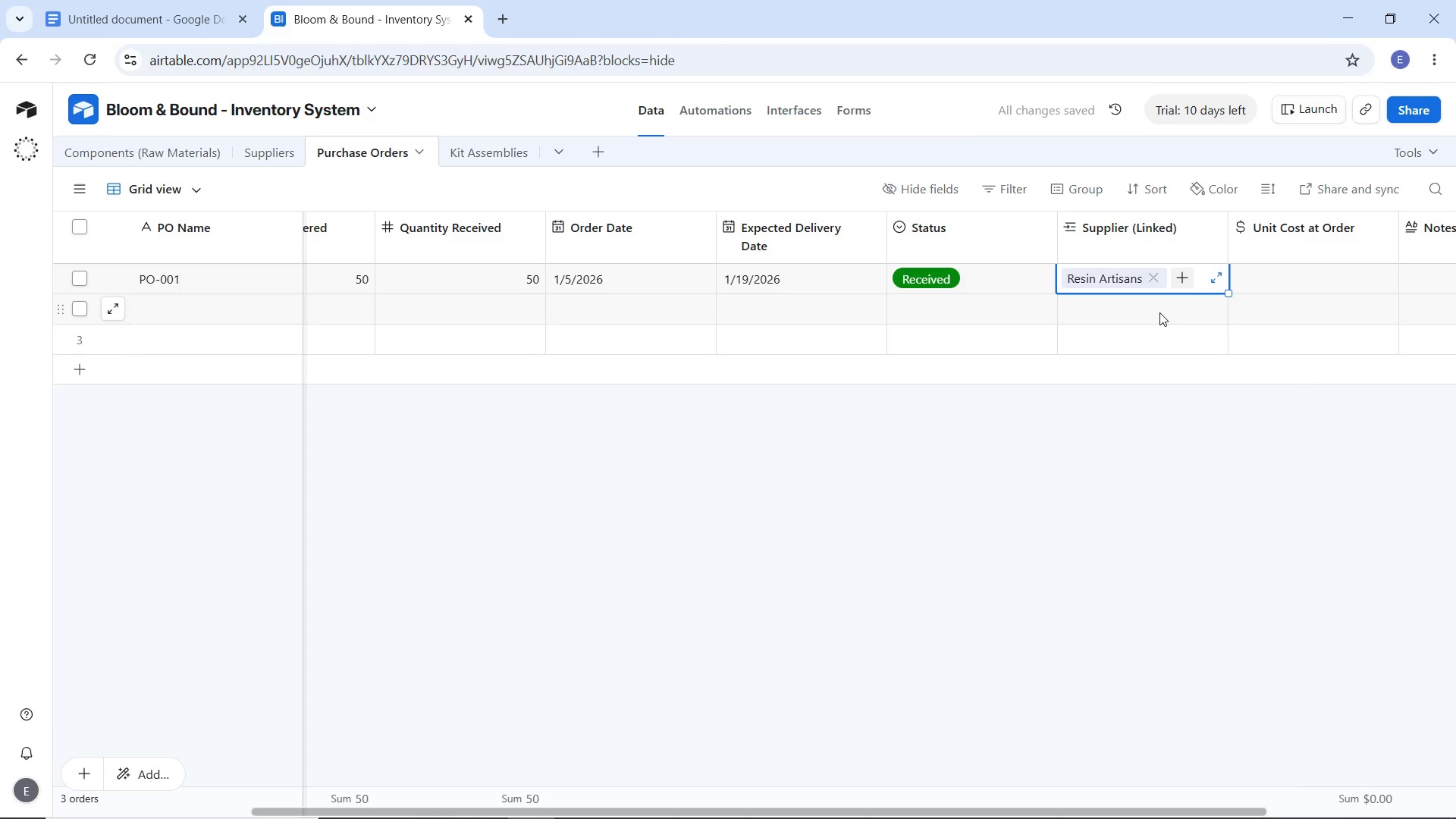 
left_click_drag(start_coordinate=[1109, 807], to_coordinate=[1232, 783])
 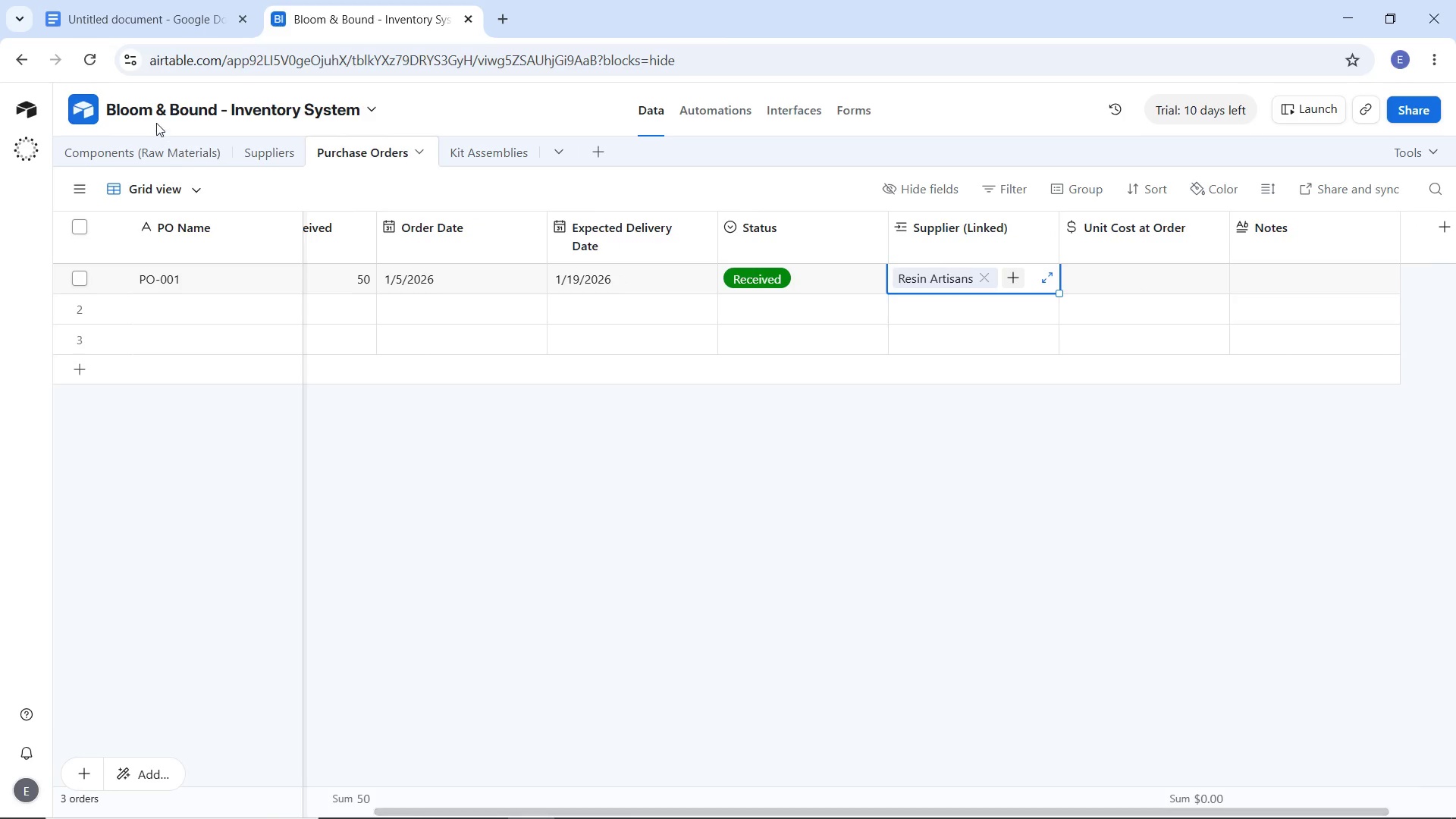 
left_click([148, 147])
 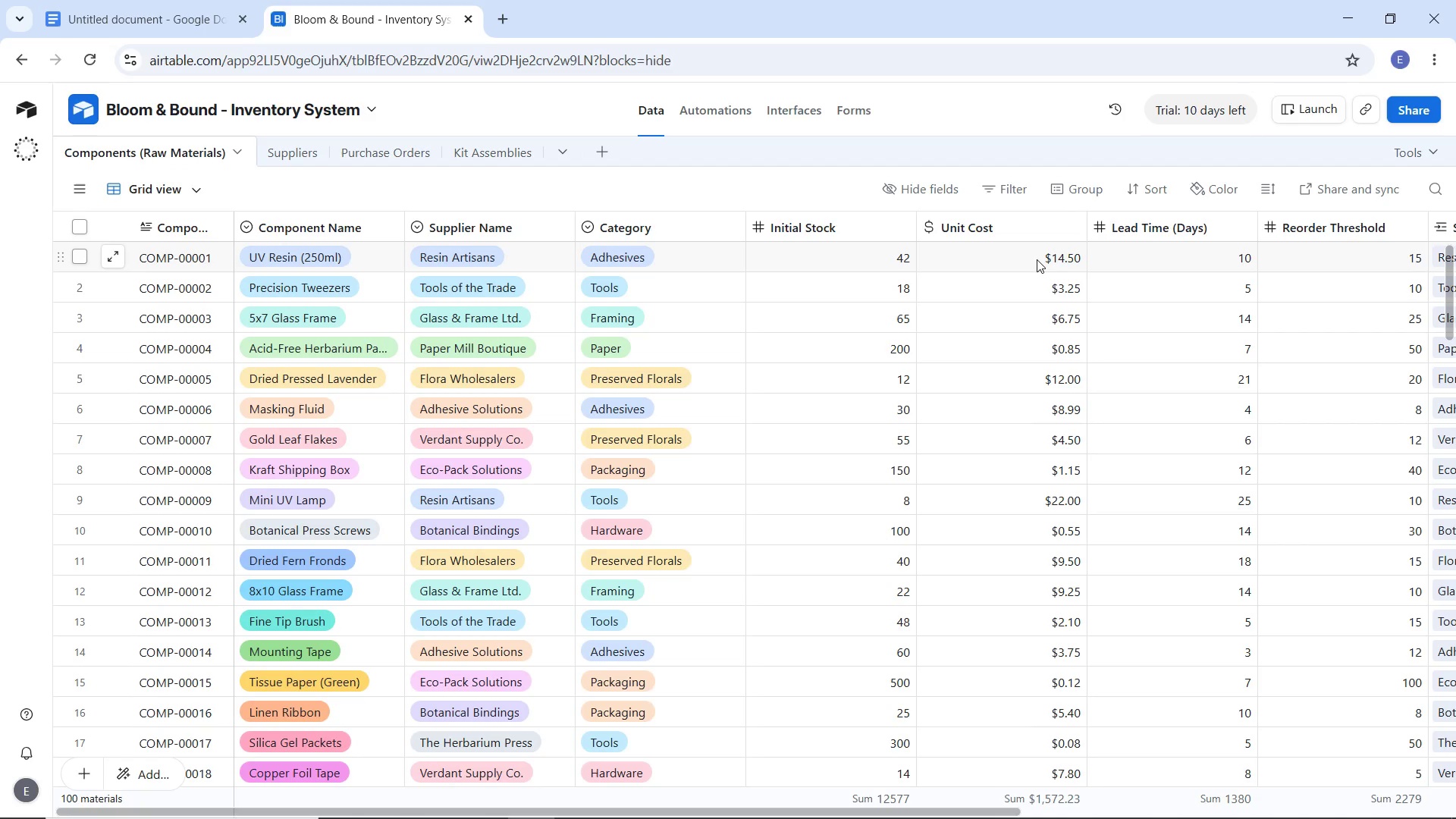 
left_click([1037, 259])
 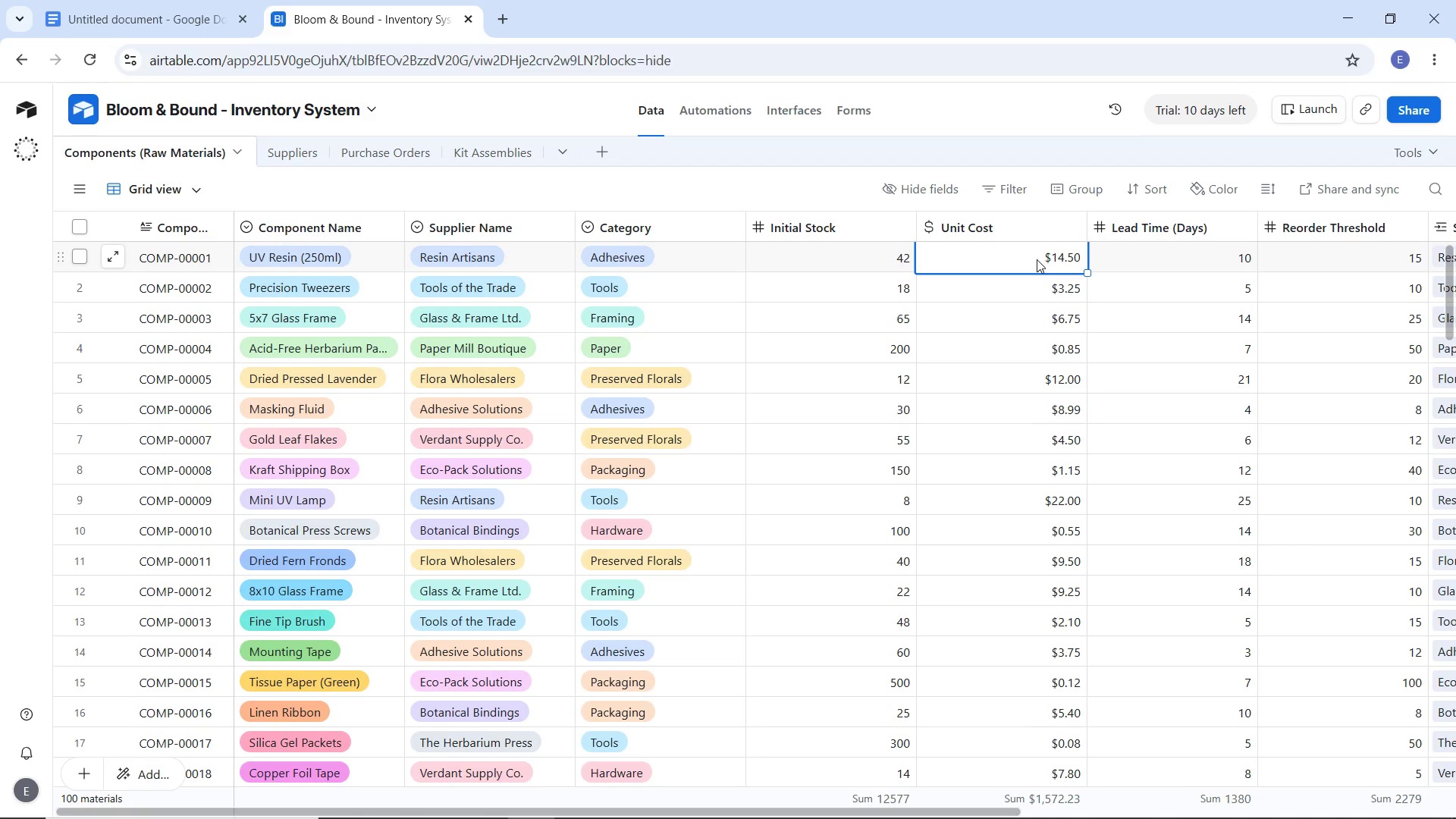 
key(Control+C)
 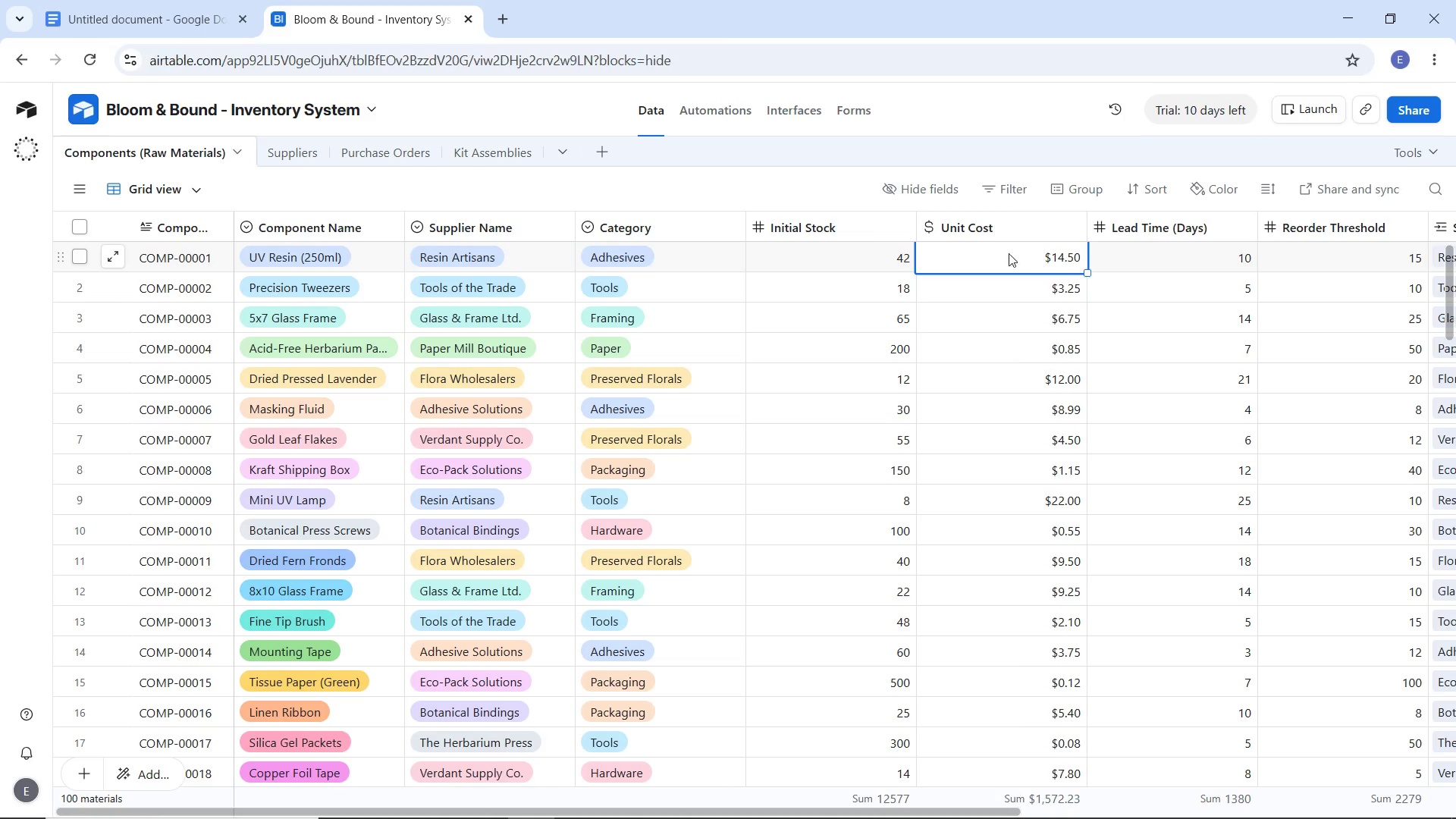 
key(Control+C)
 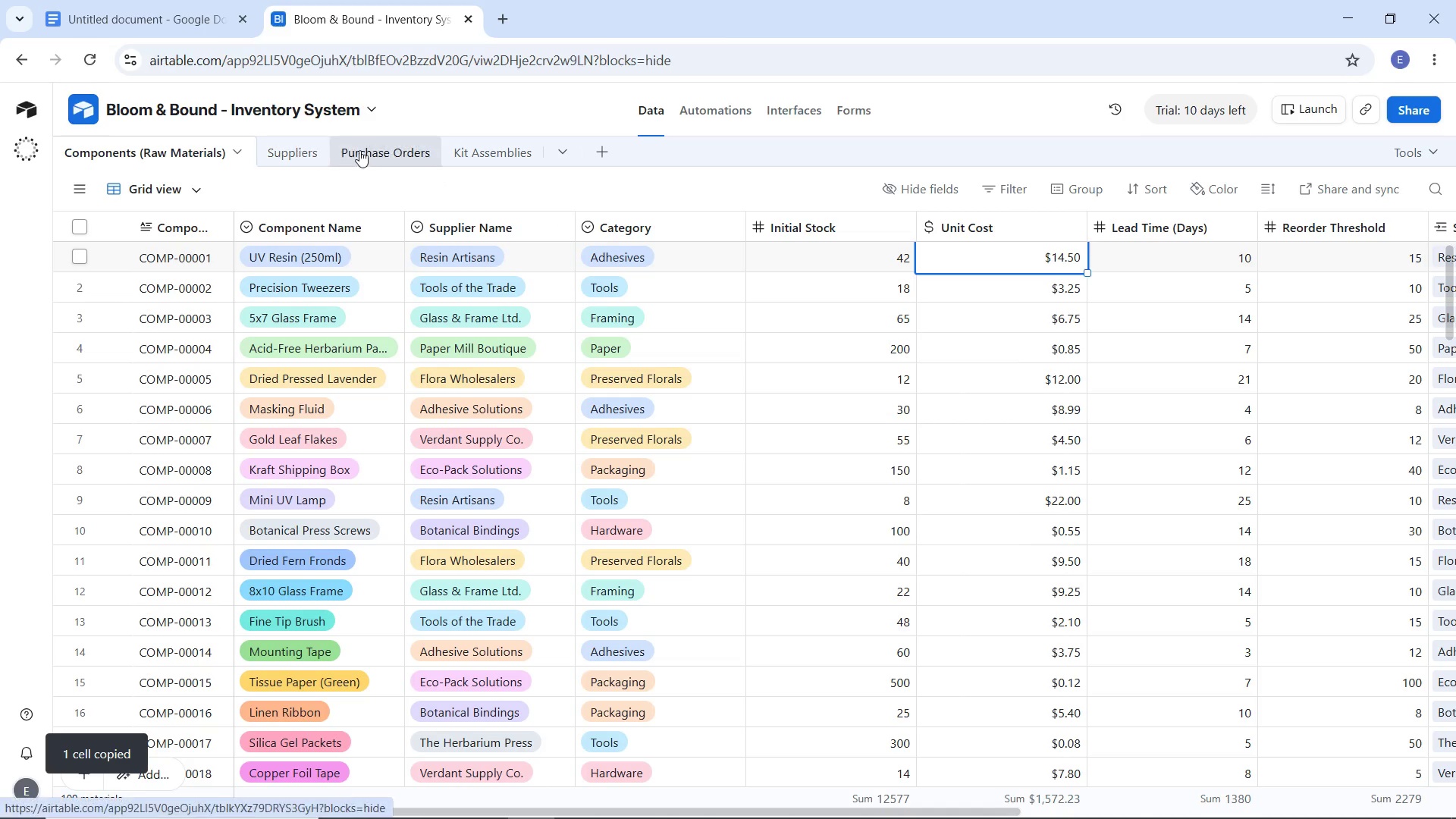 
left_click([375, 145])
 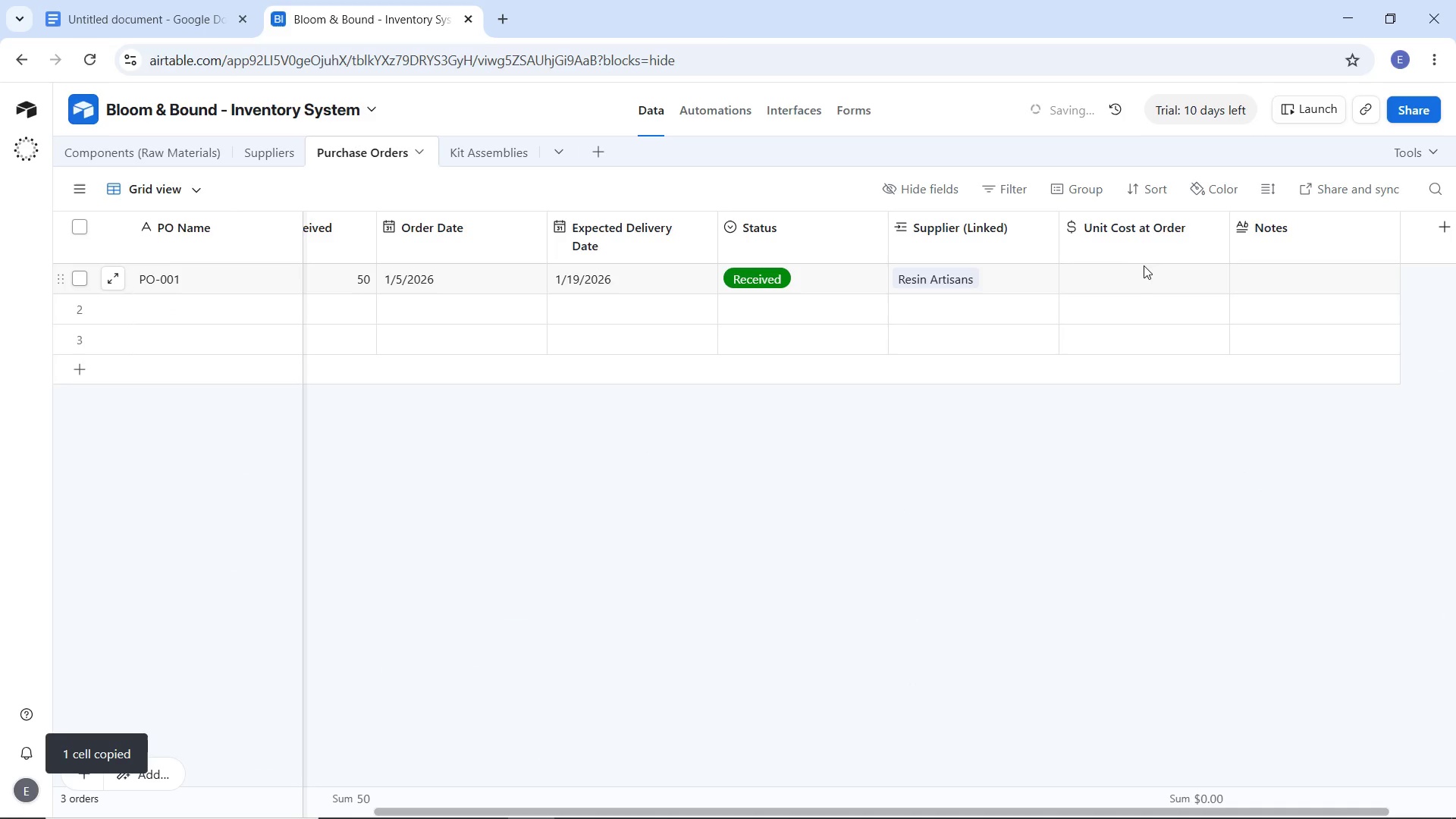 
left_click([1127, 271])
 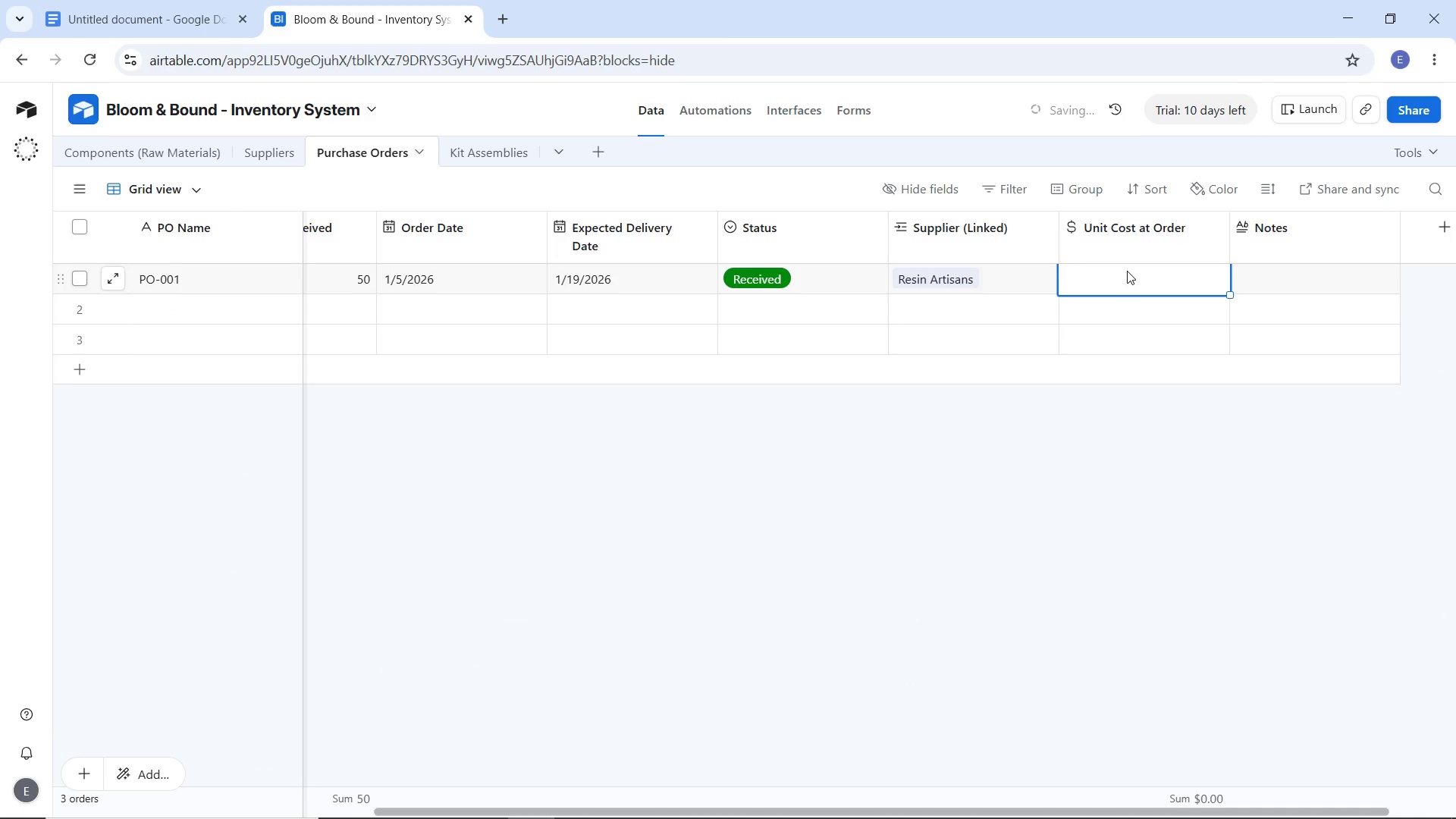 
key(Control+V)
 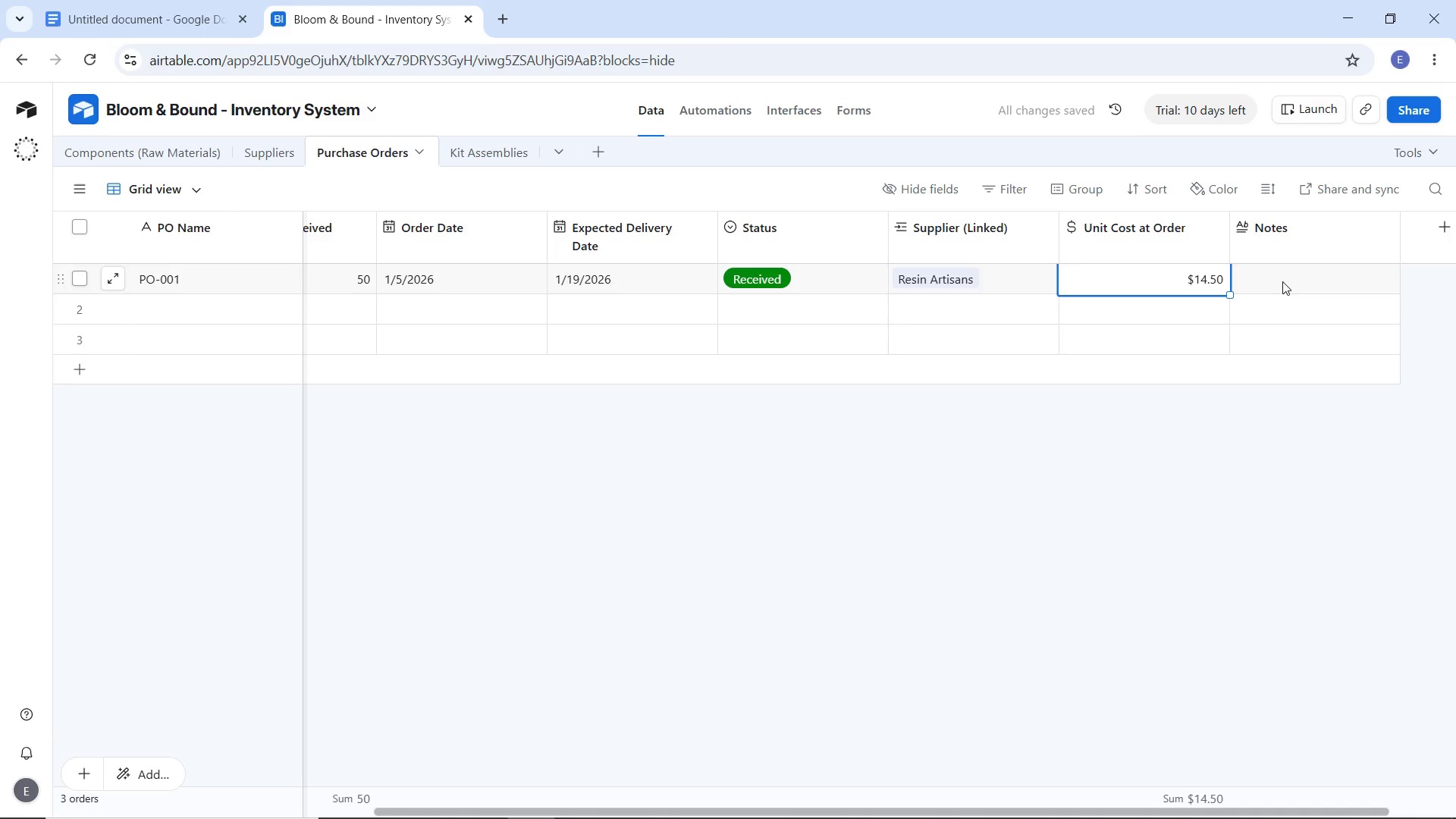 
double_click([1282, 281])
 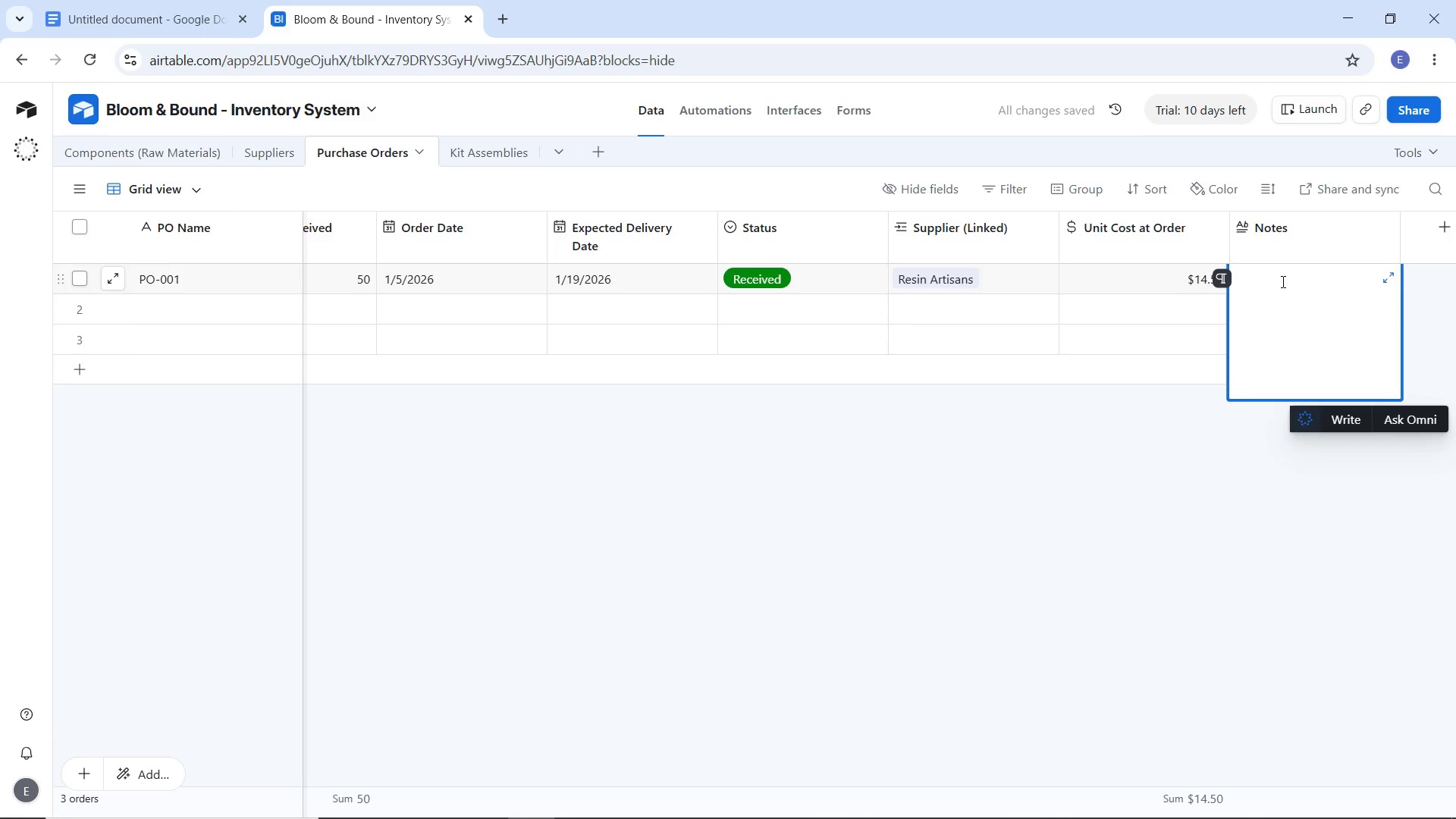 
type(Received in good condition)
 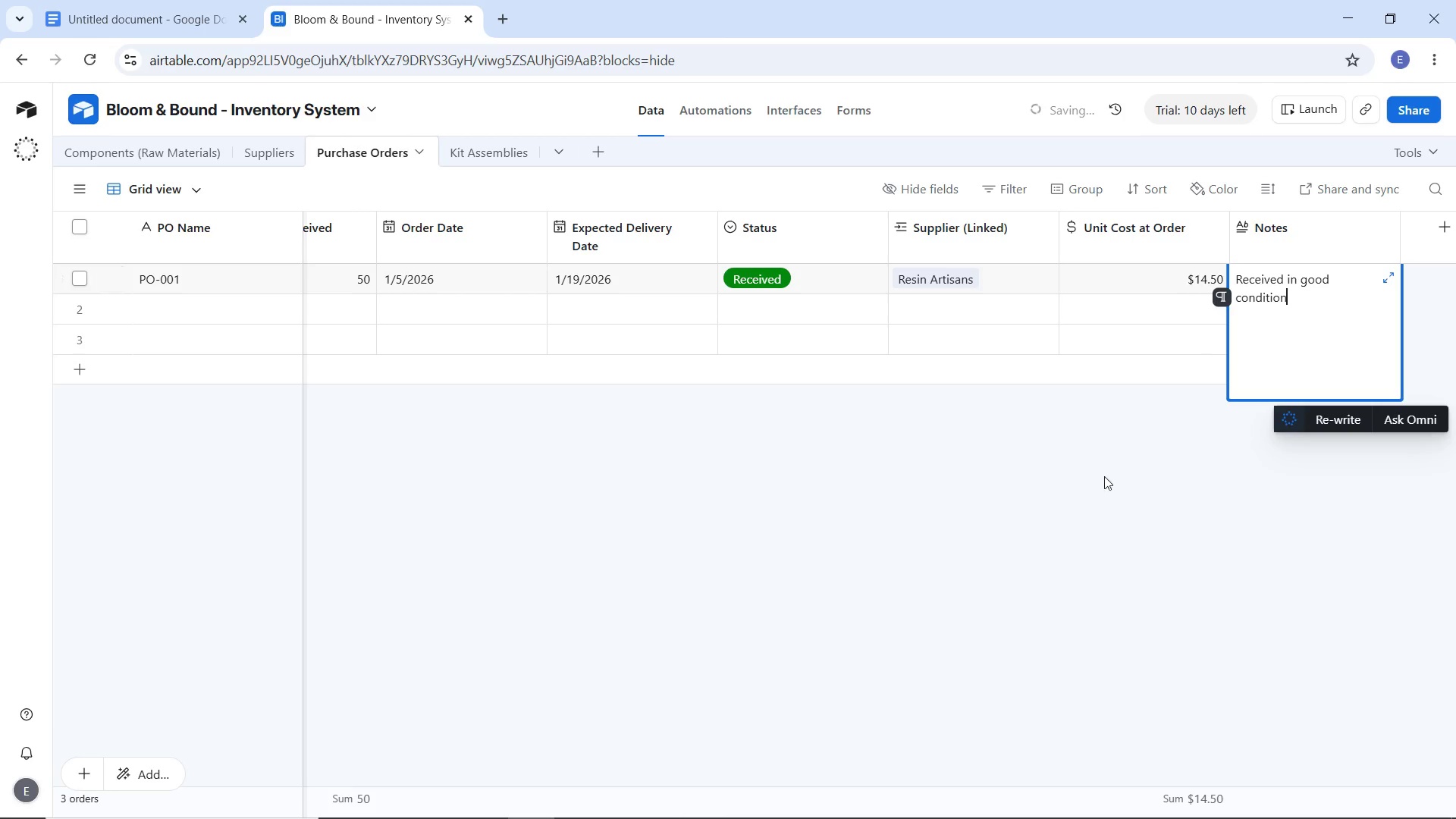 
left_click([1029, 510])
 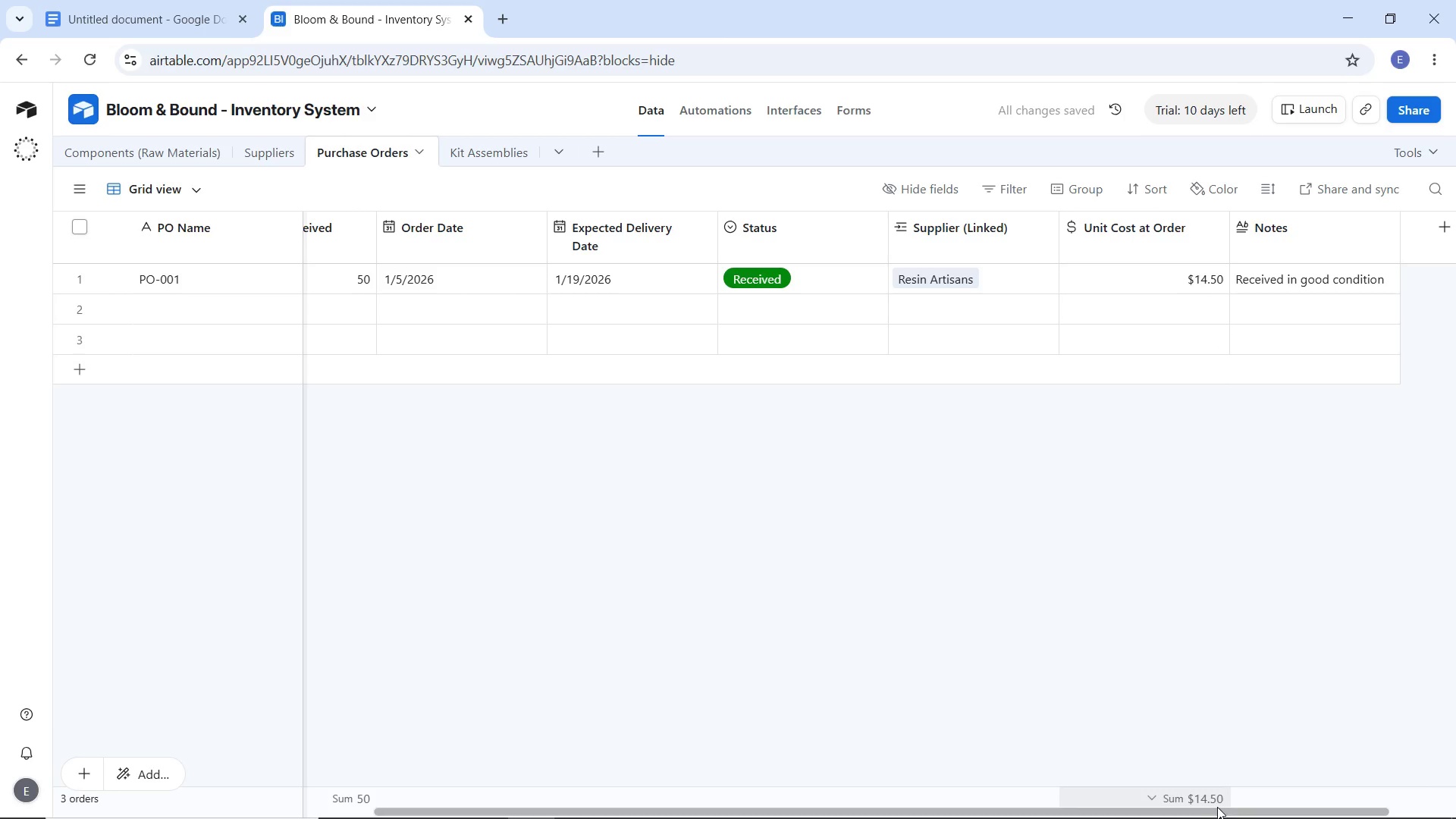 
left_click_drag(start_coordinate=[1225, 808], to_coordinate=[726, 818])
 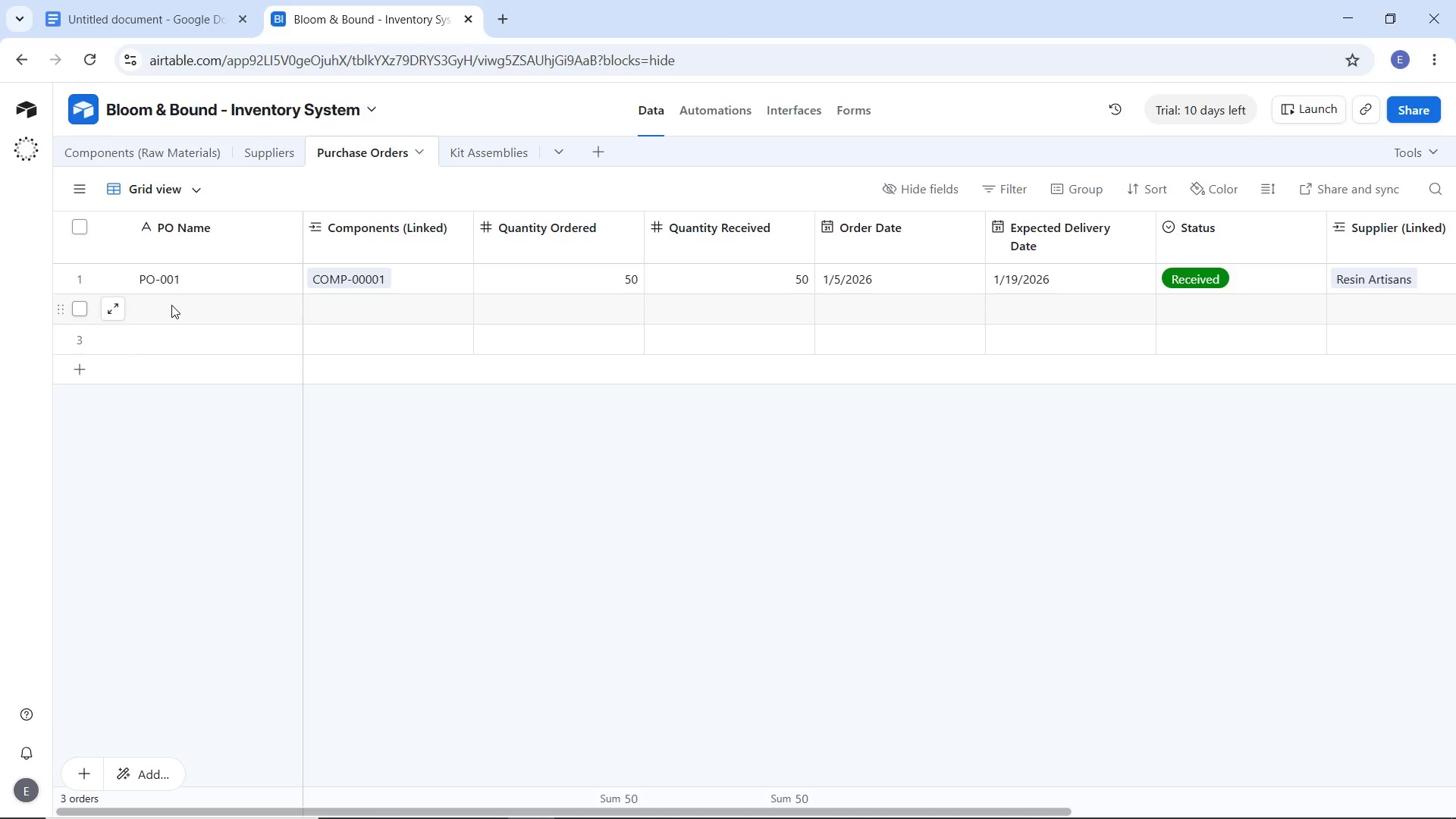 
double_click([171, 305])
 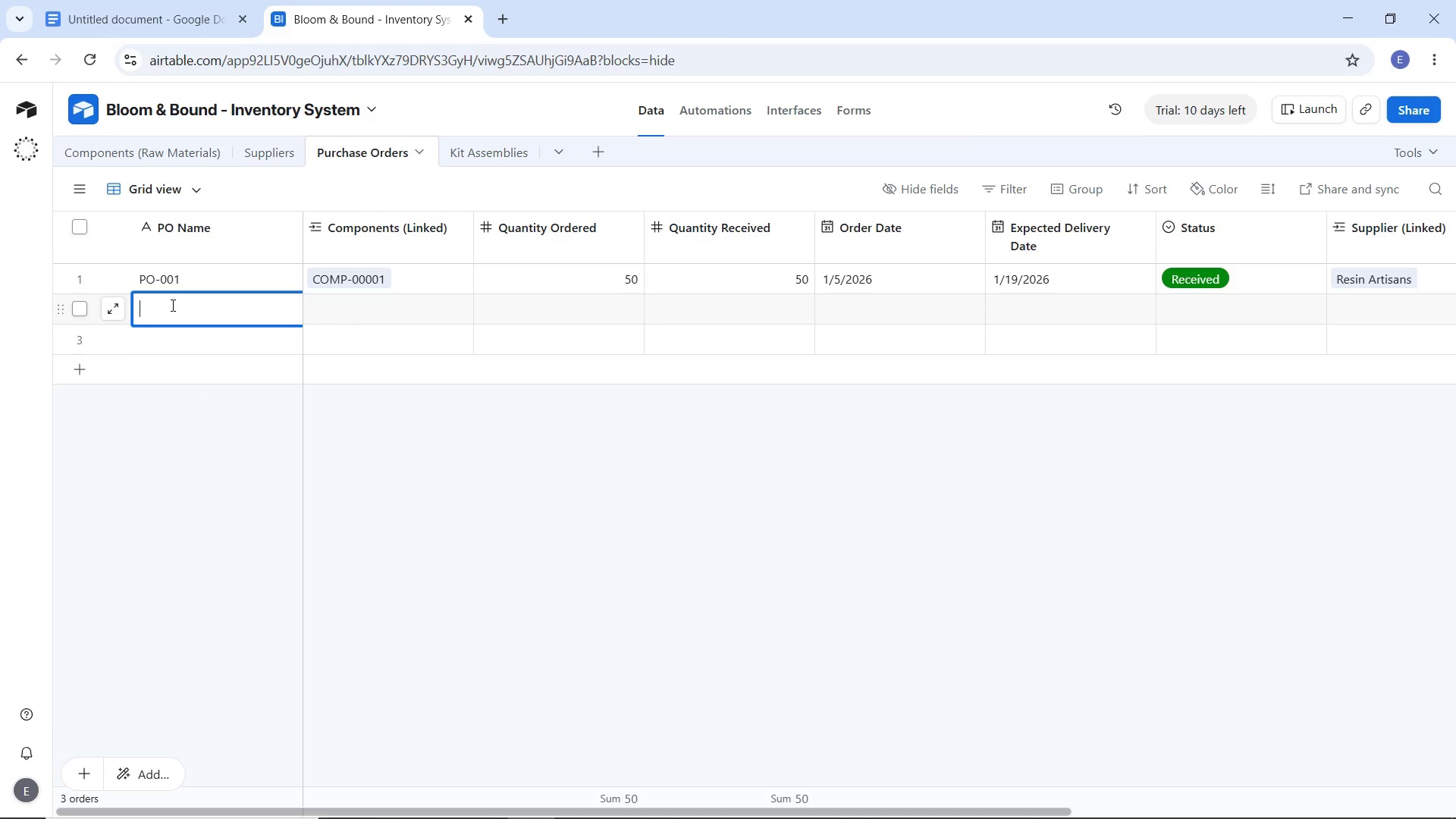 
type(PO_)
key(Backspace)
type(-002)
 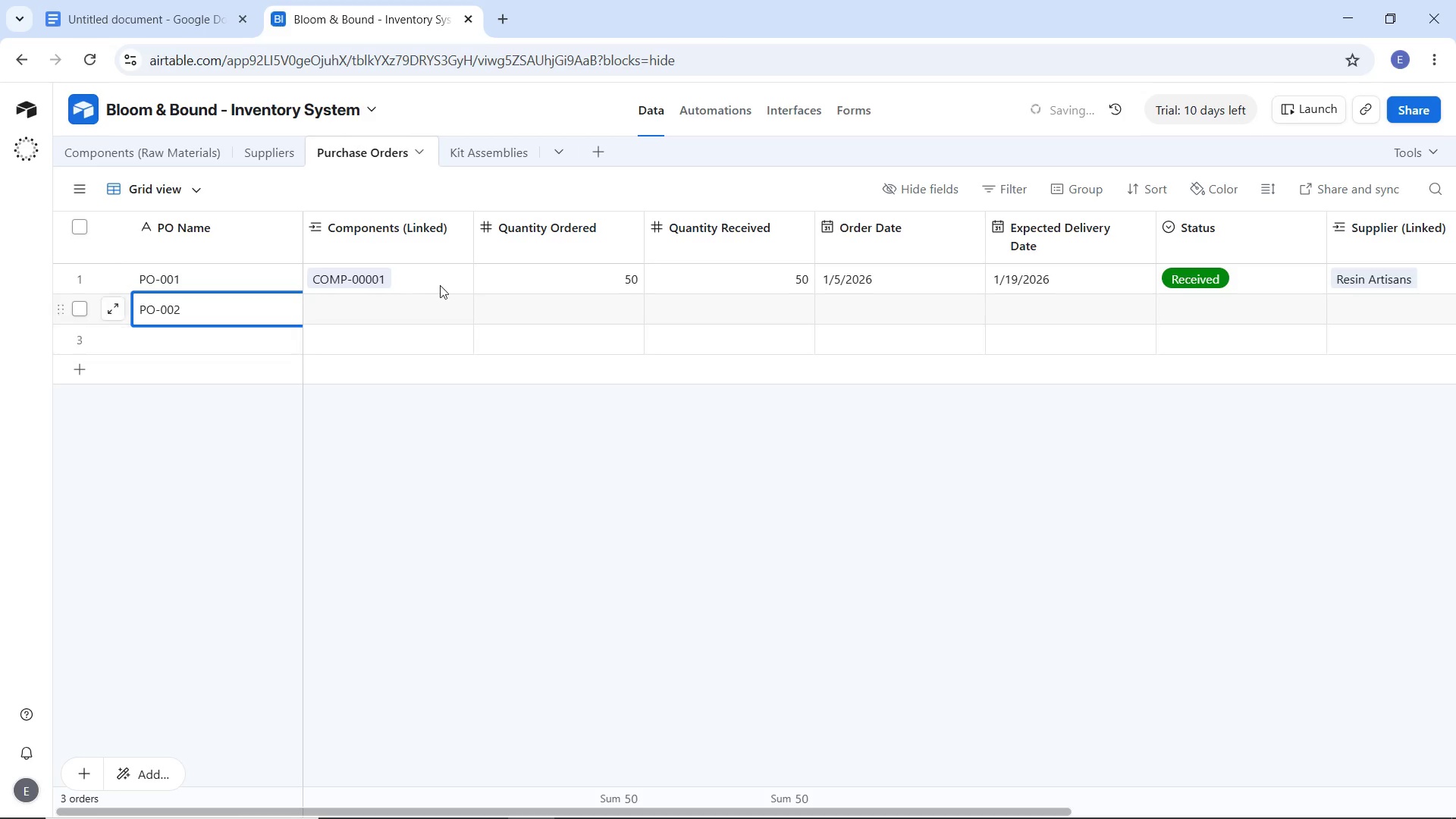 
left_click([444, 294])
 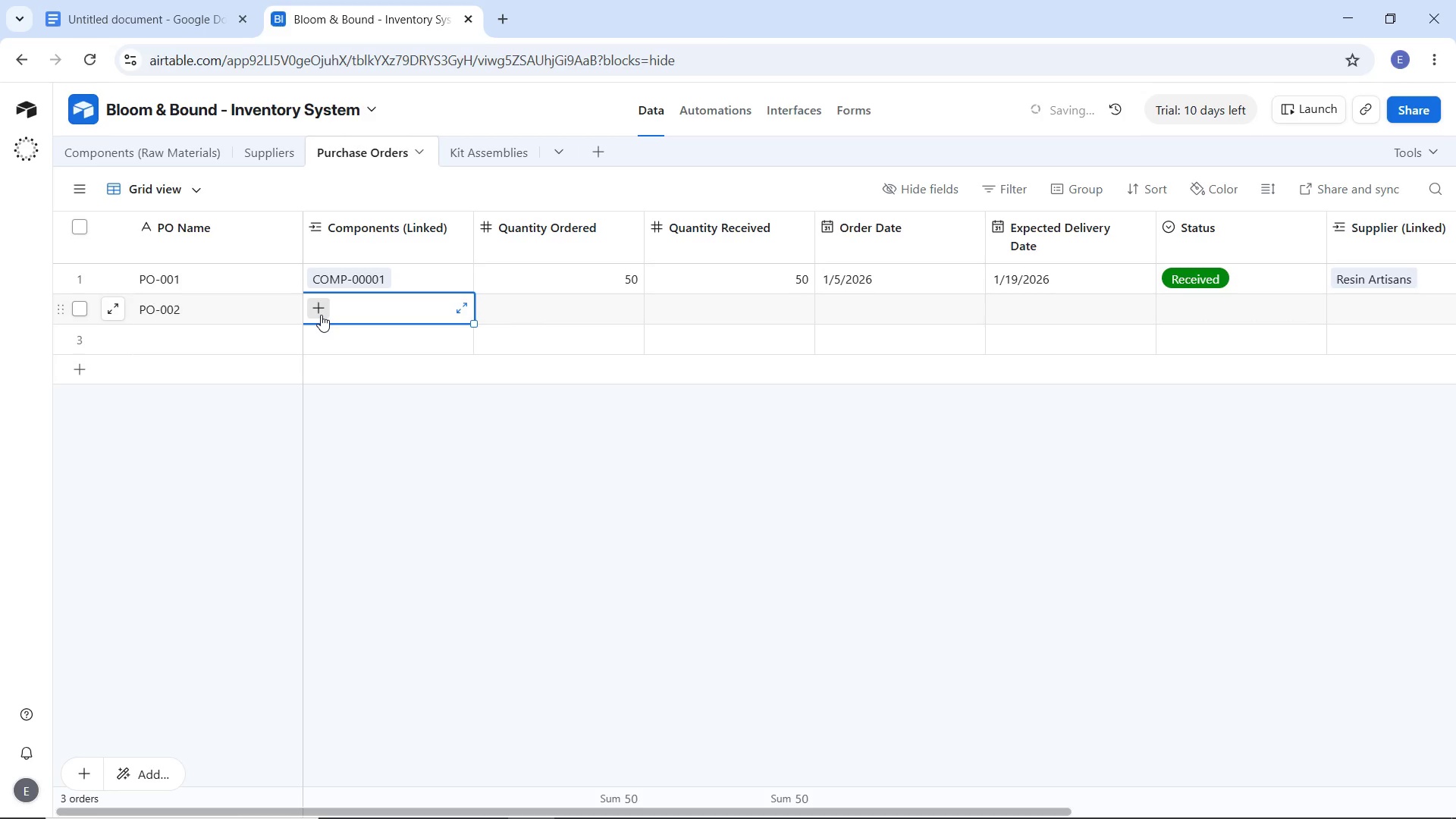 
left_click([321, 315])
 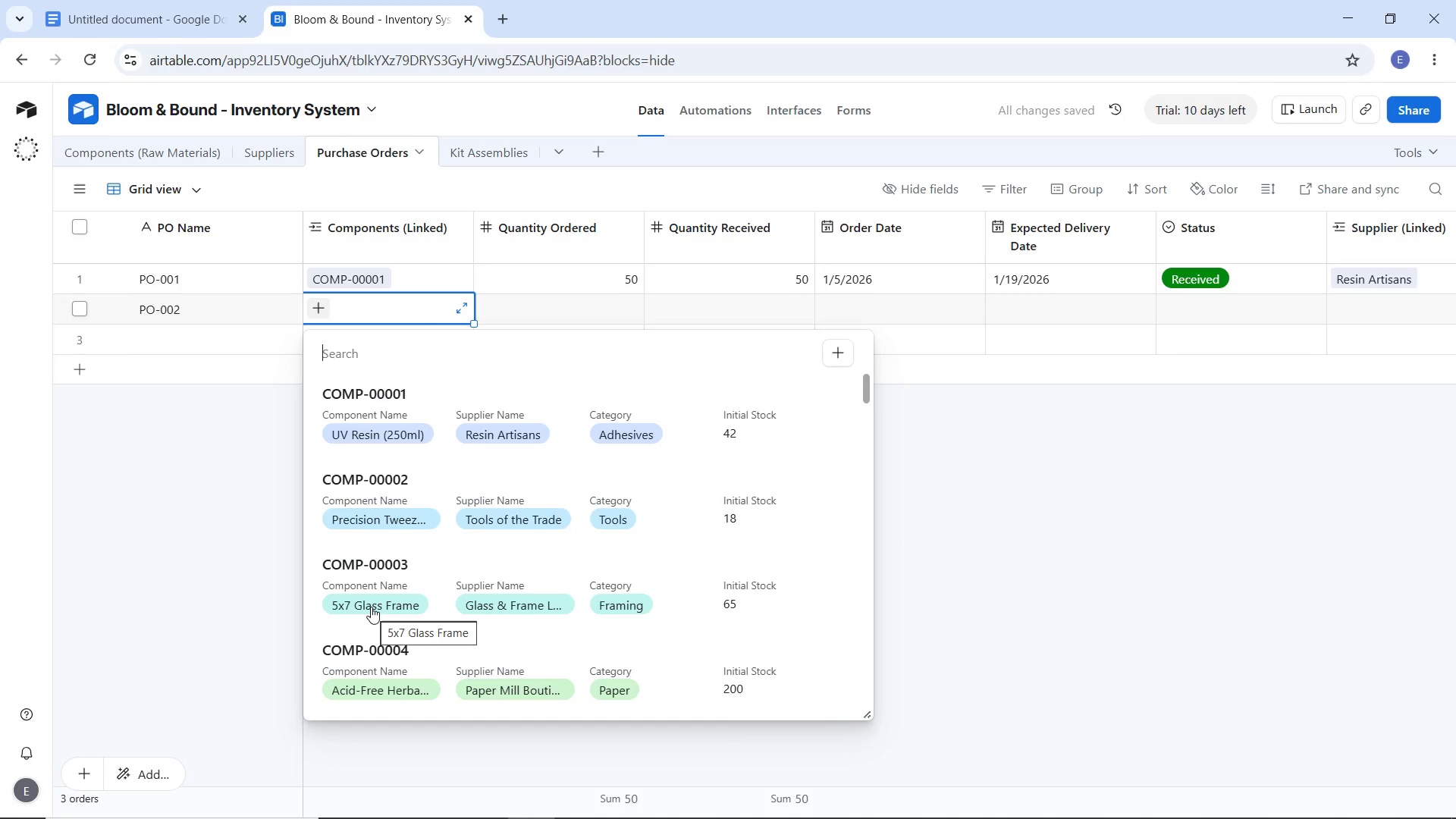 
wait(7.42)
 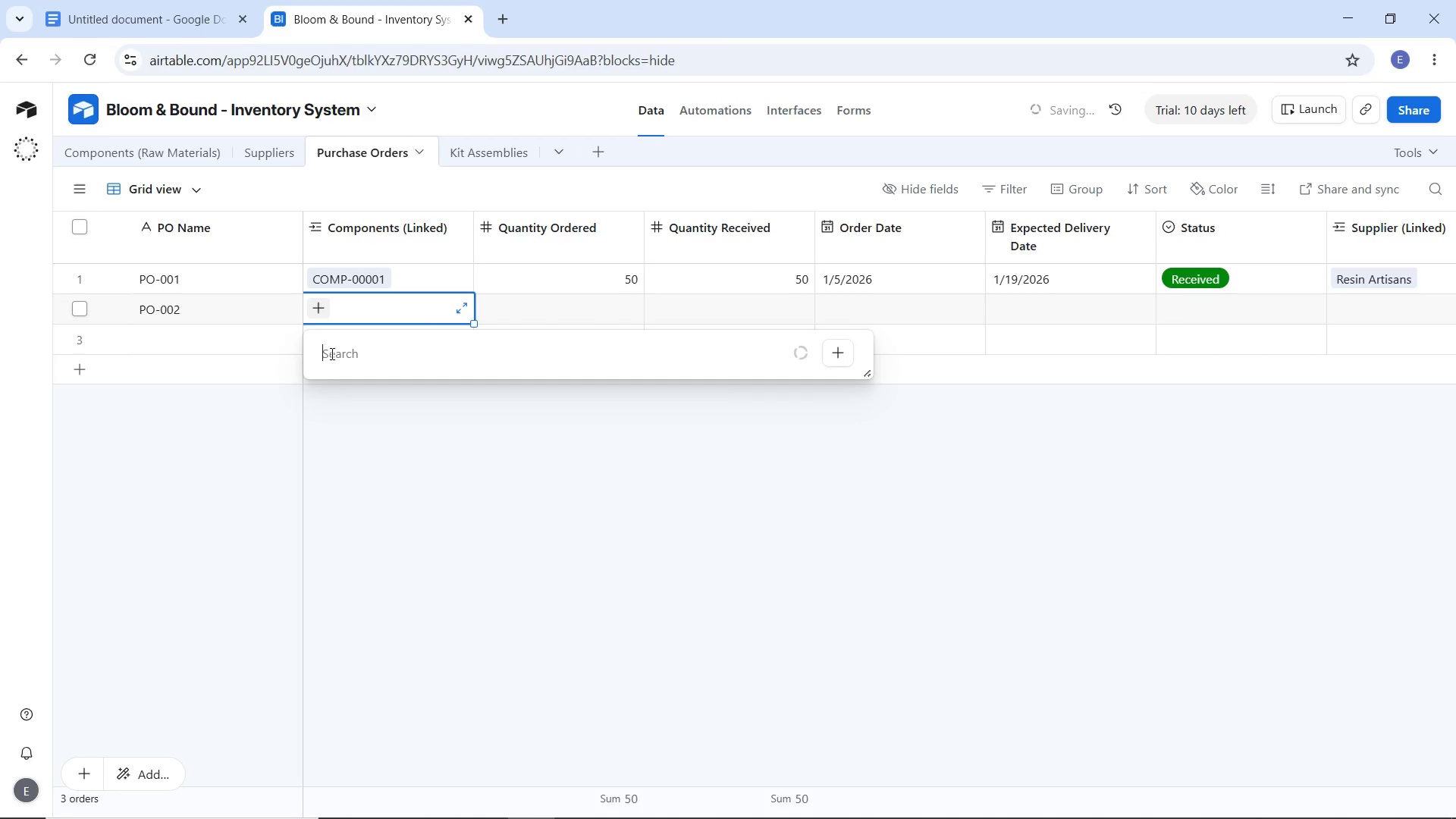 
left_click([371, 607])
 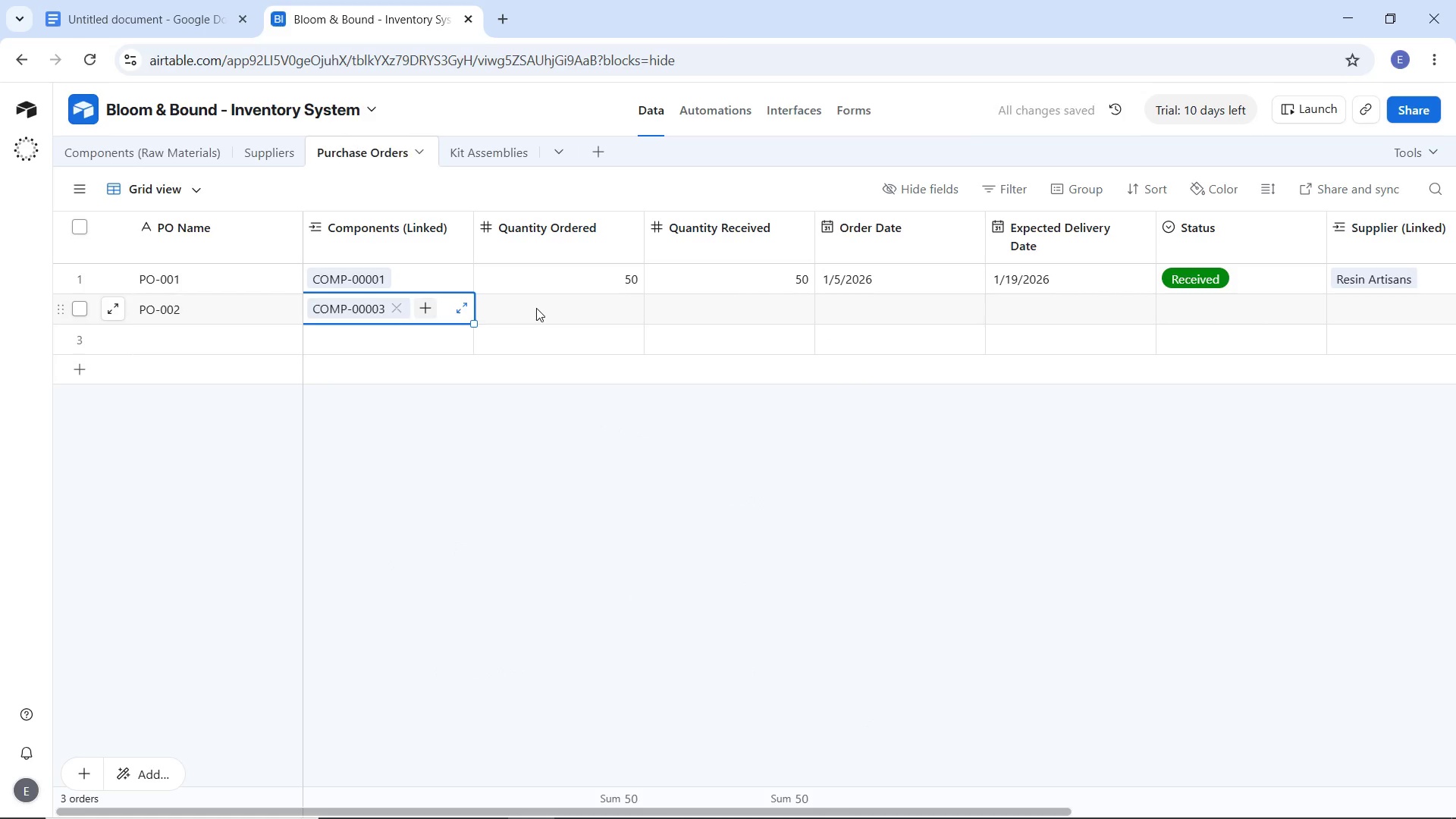 
double_click([536, 308])
 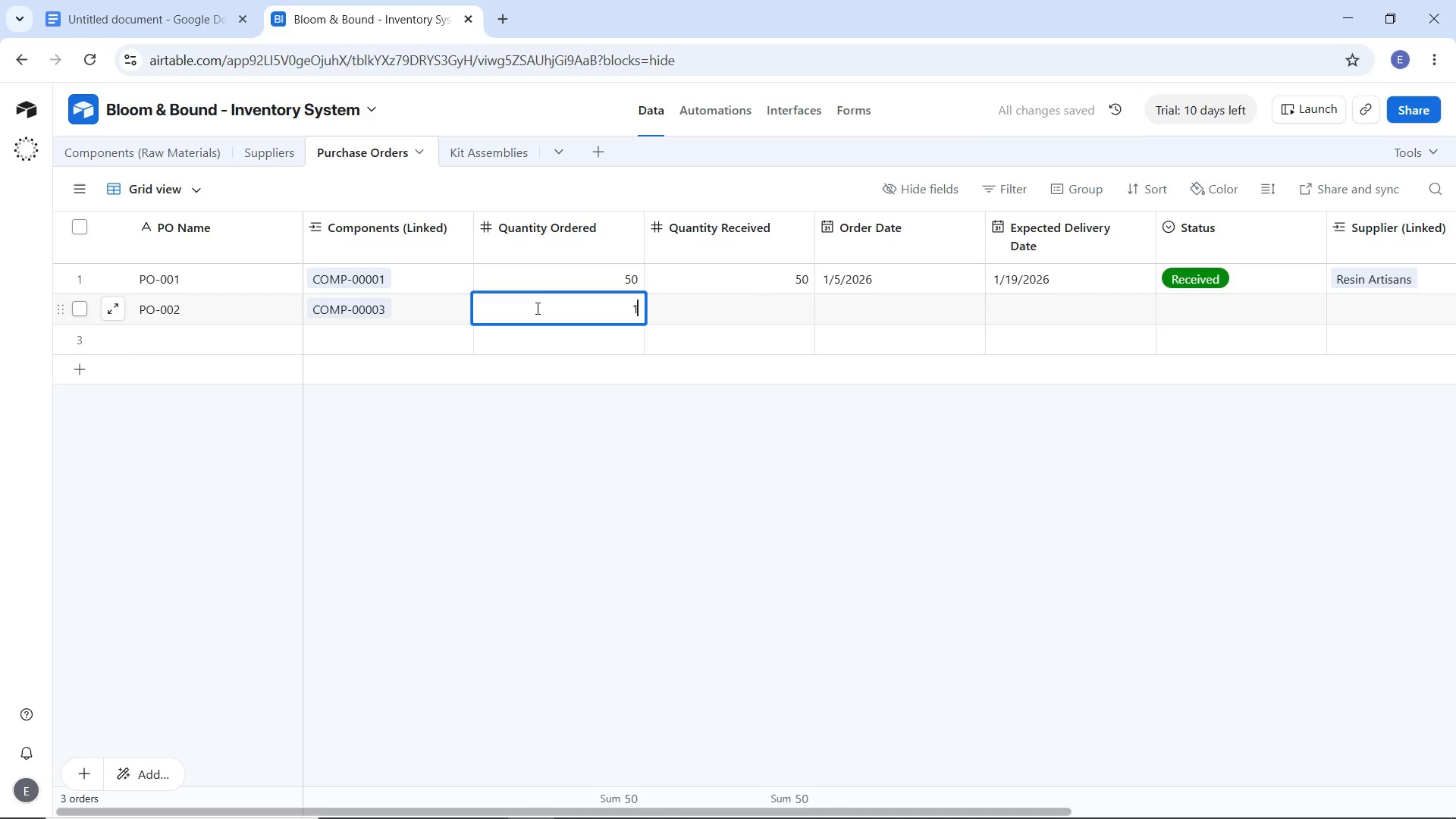 
key(1)
 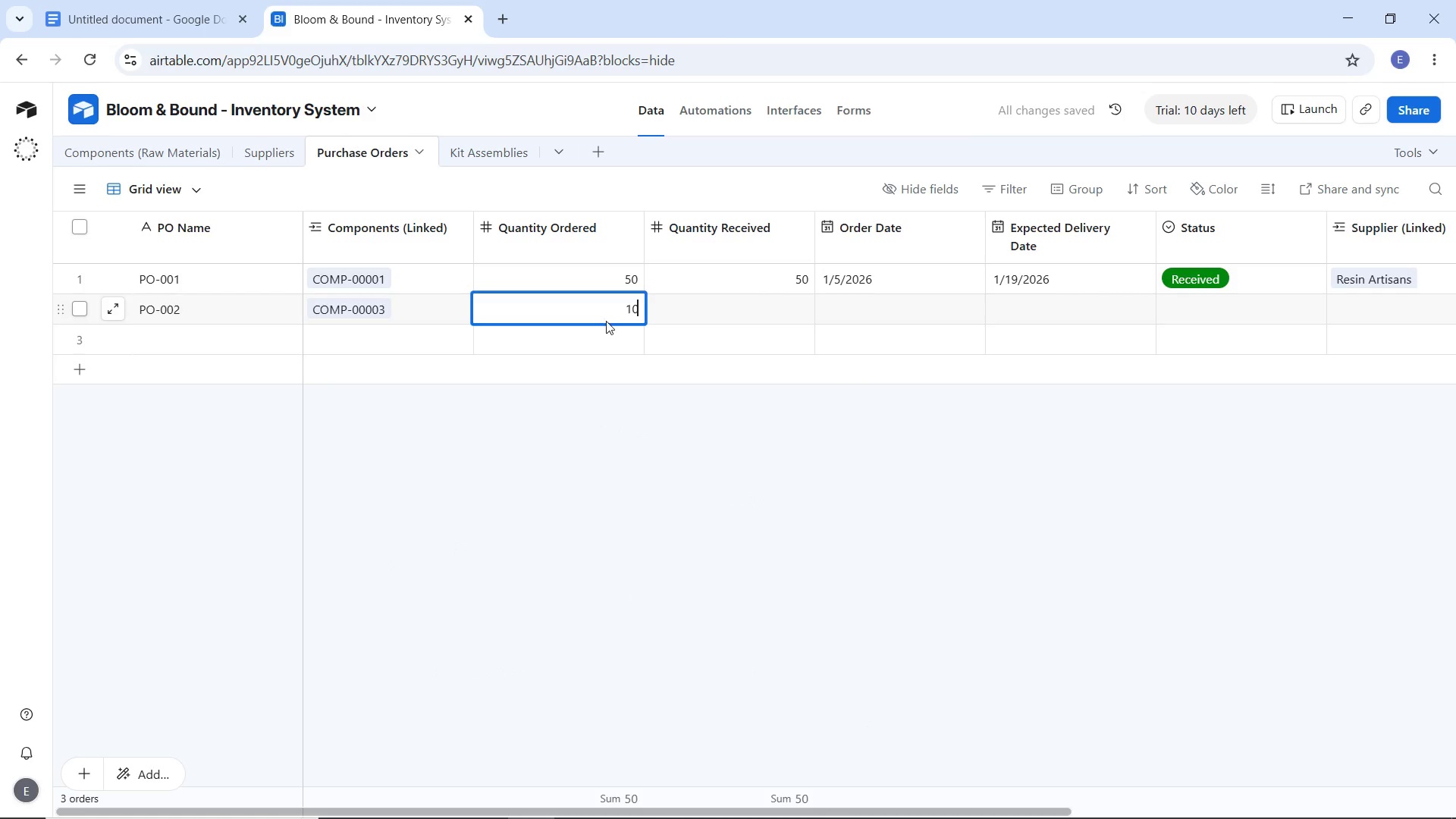 
type(00)
 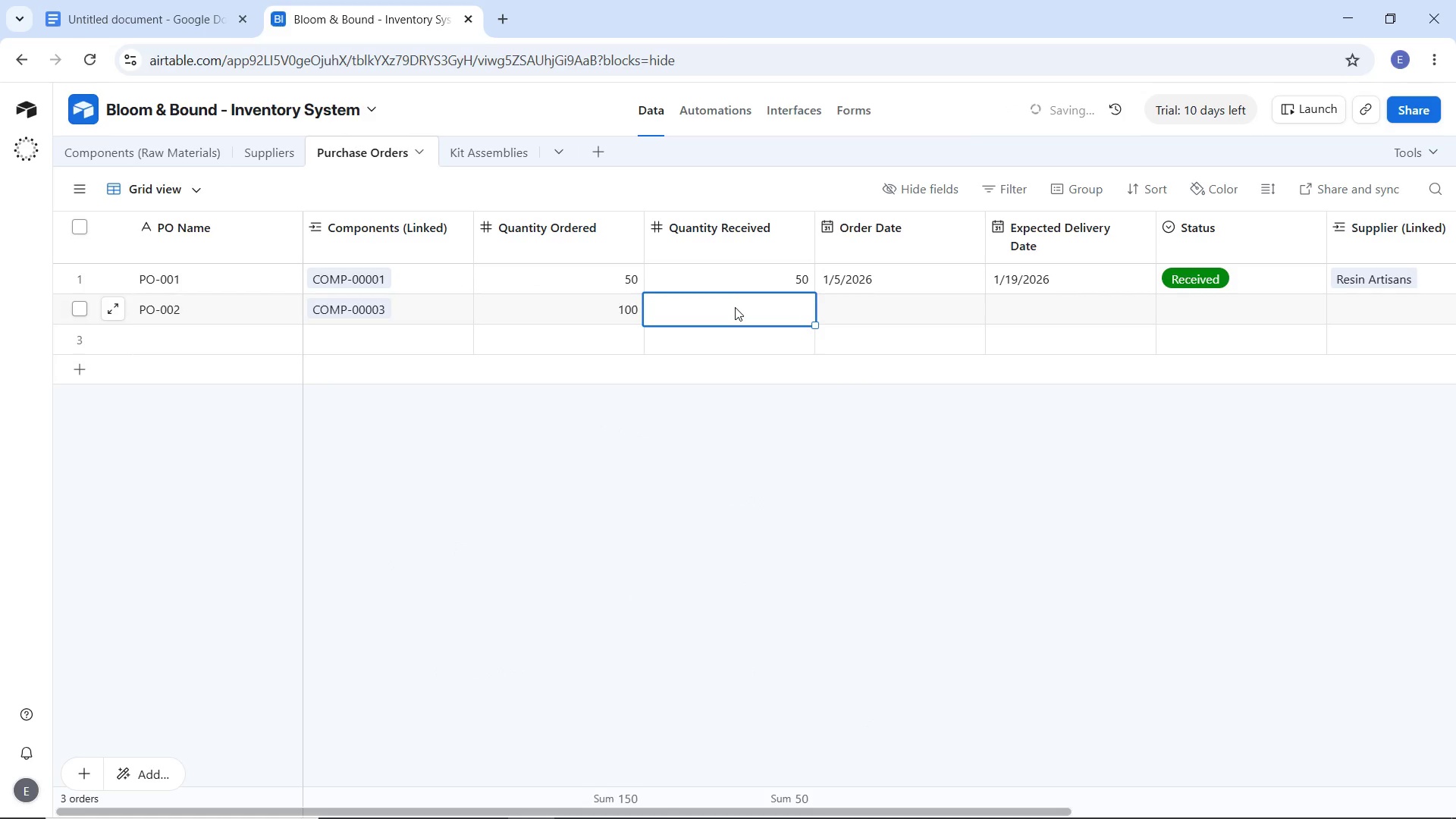 
double_click([735, 307])
 